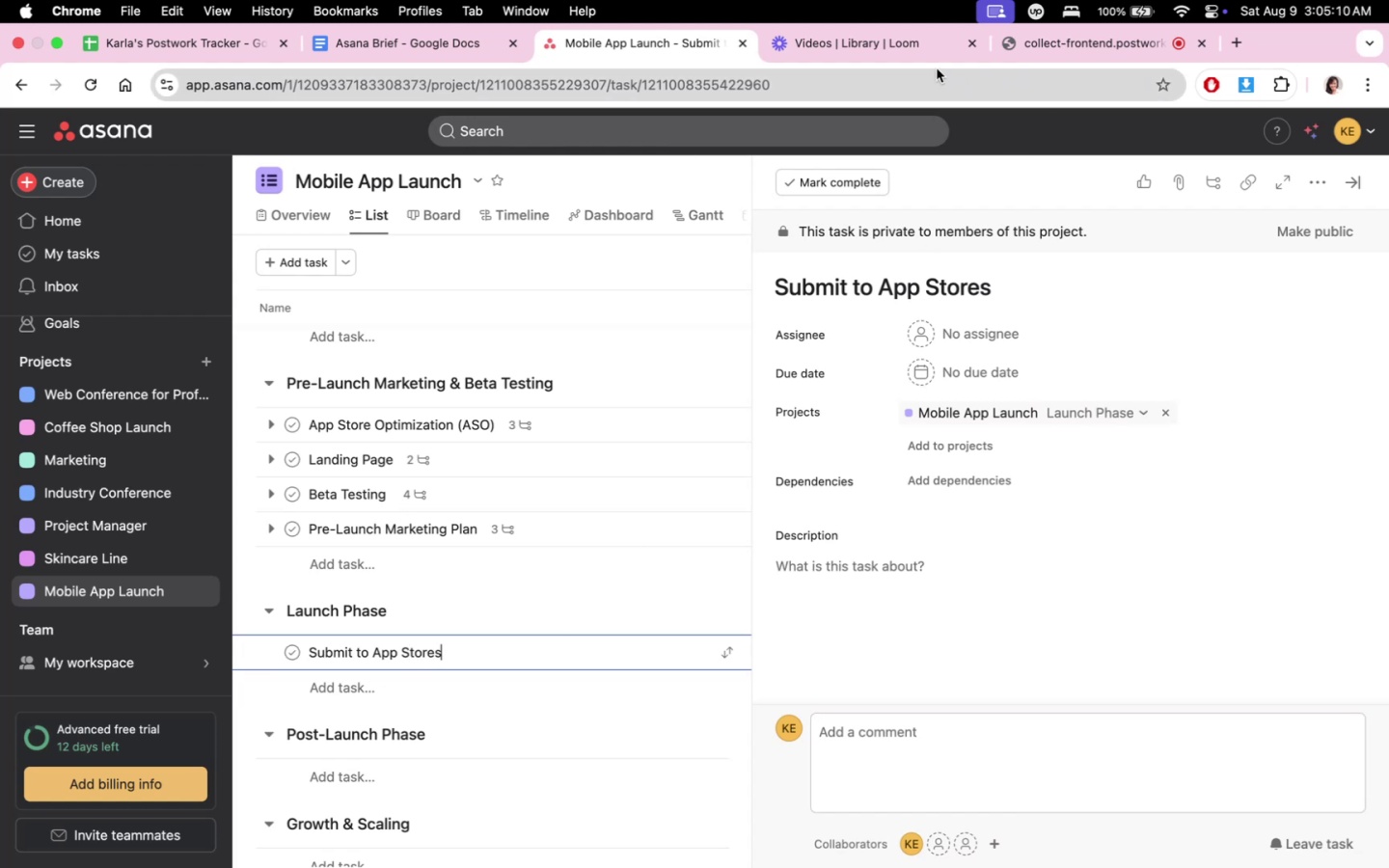 
double_click([1076, 40])
 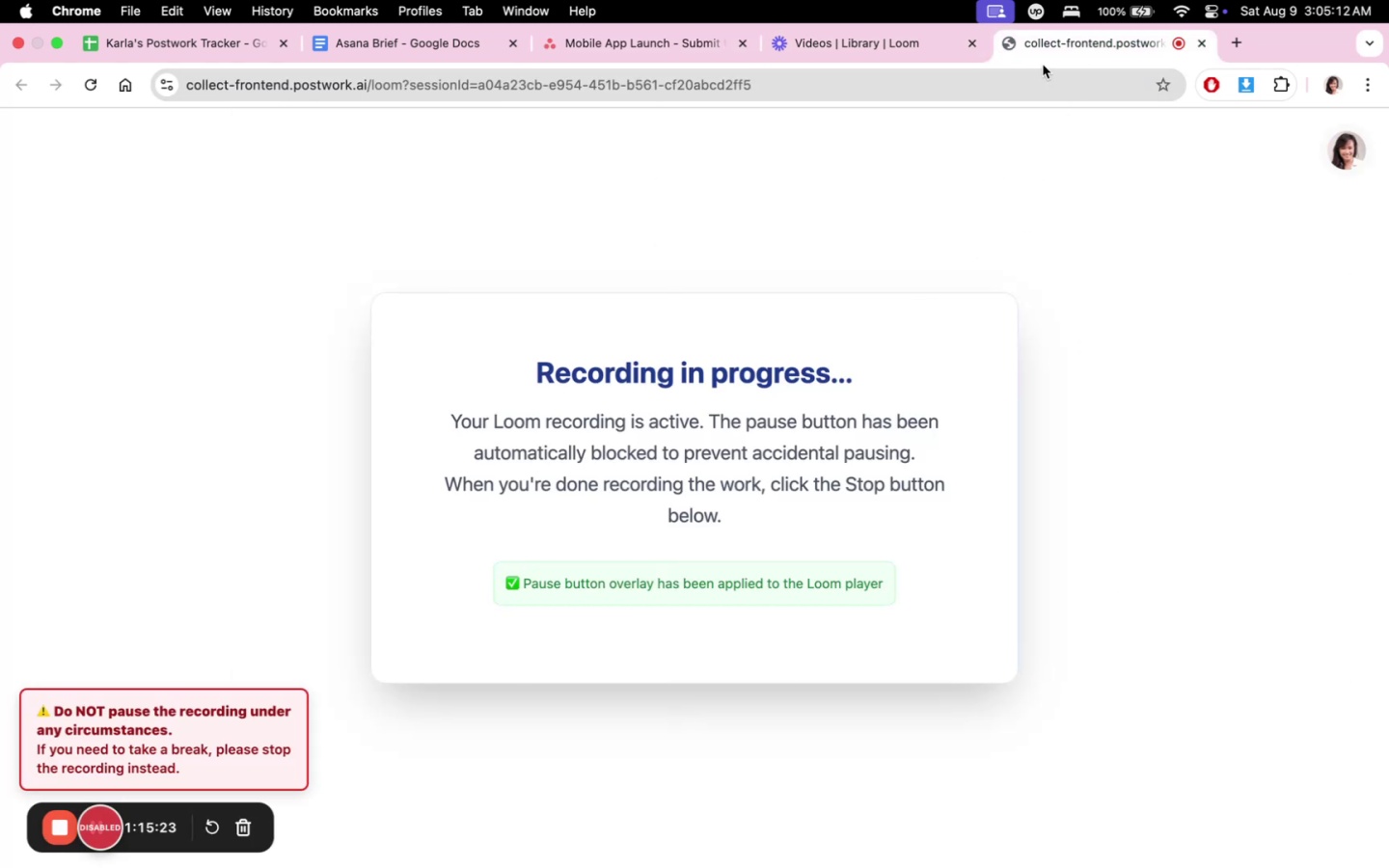 
left_click([625, 32])
 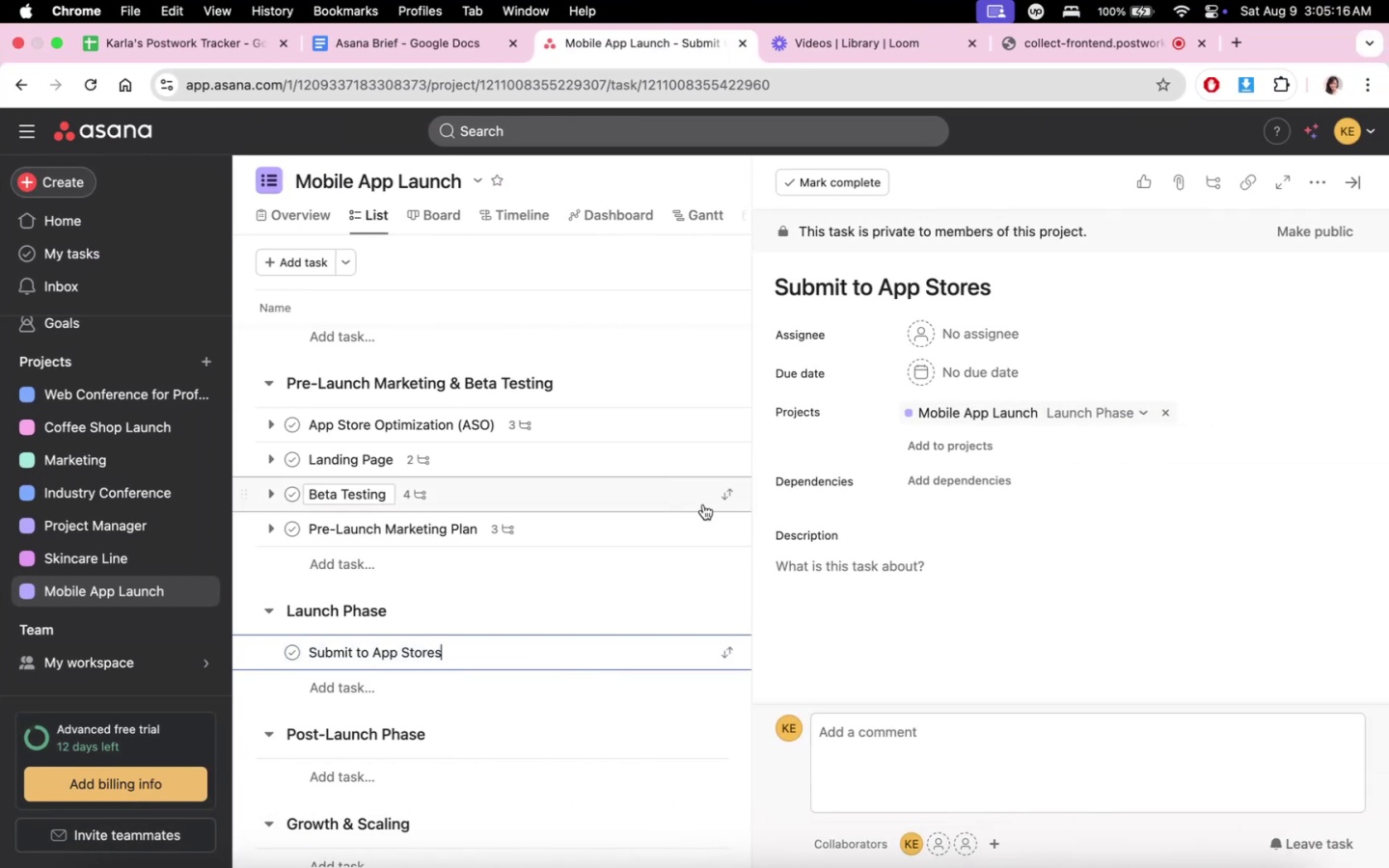 
left_click([422, 44])
 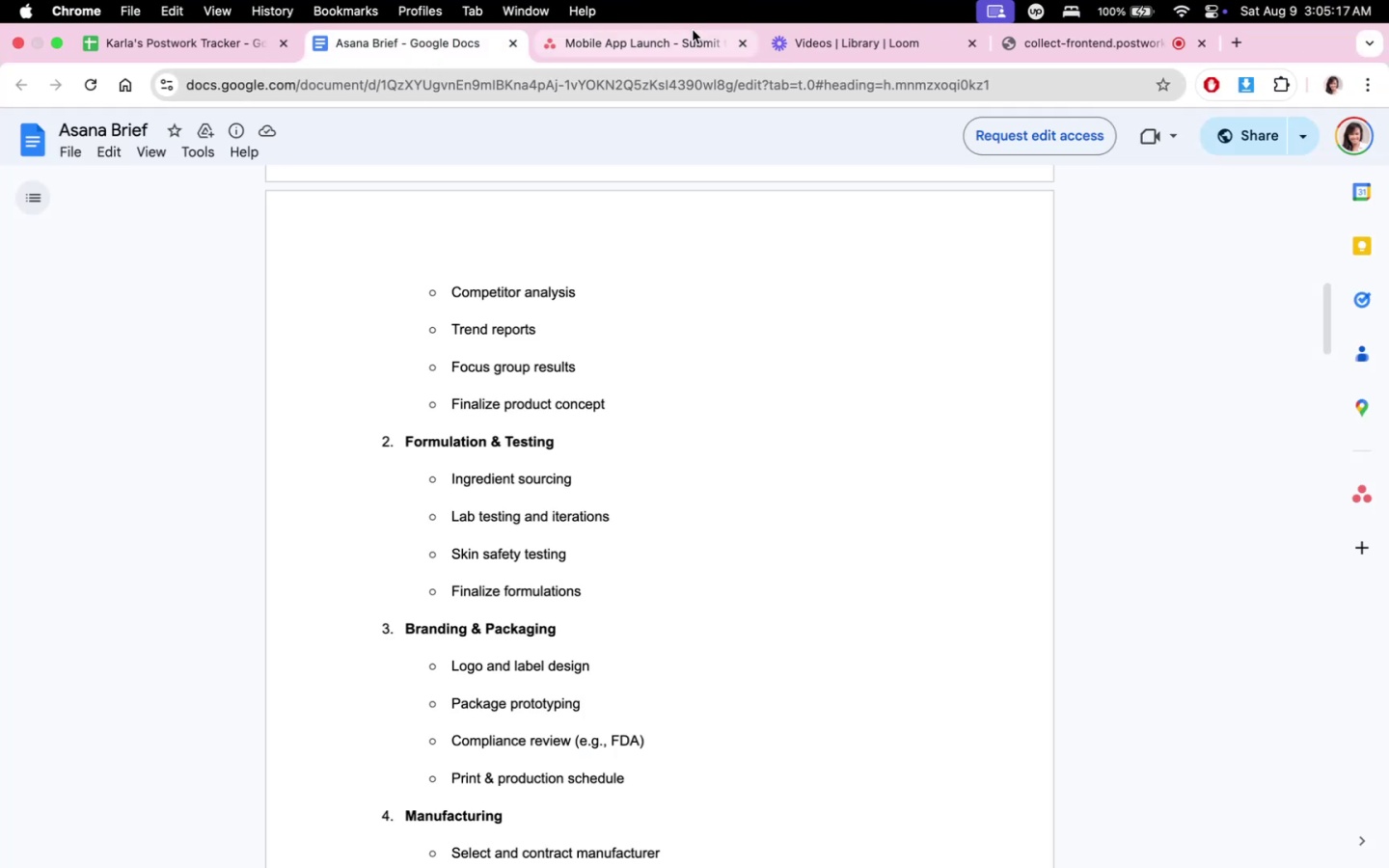 
double_click([654, 45])
 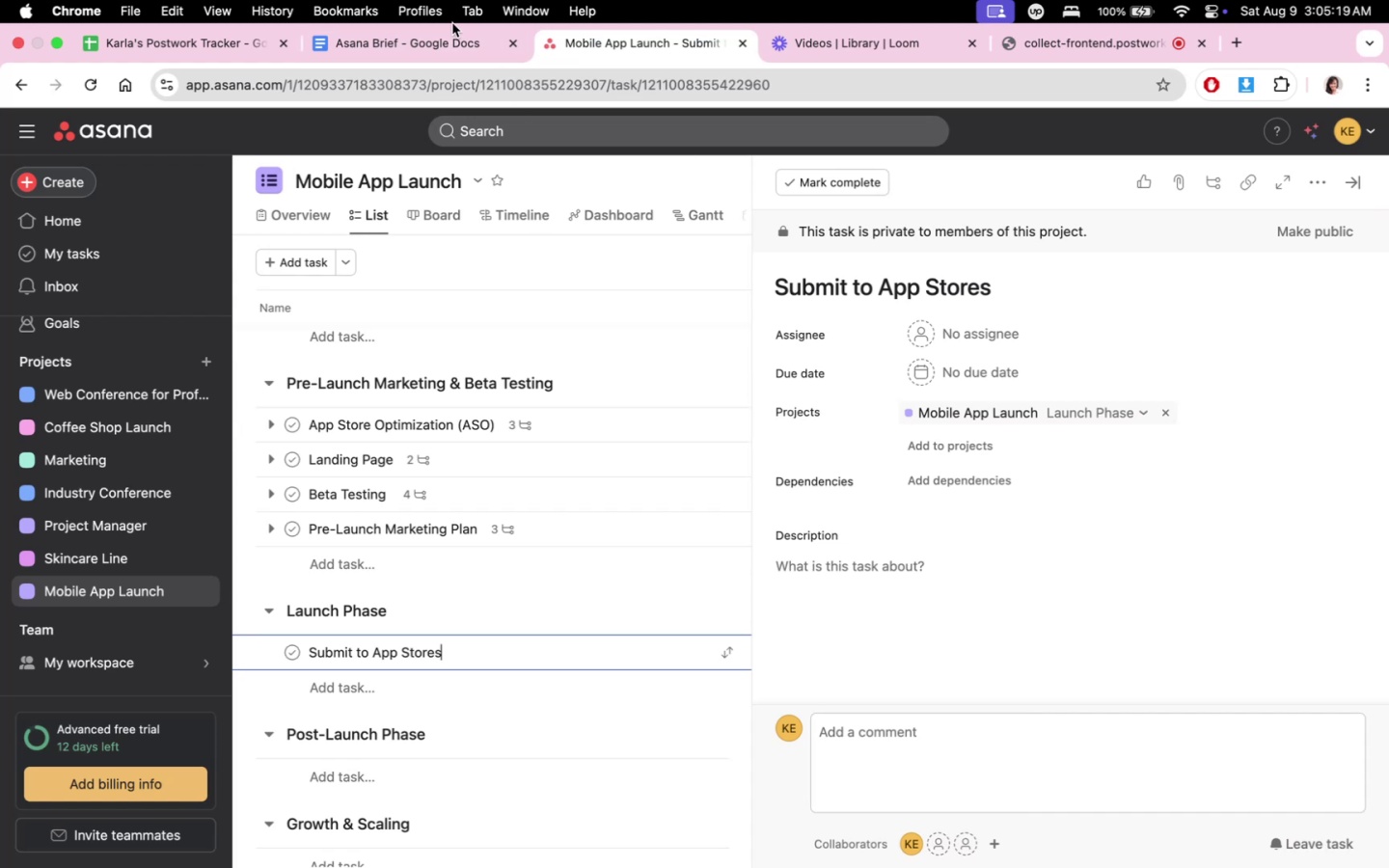 
double_click([435, 48])
 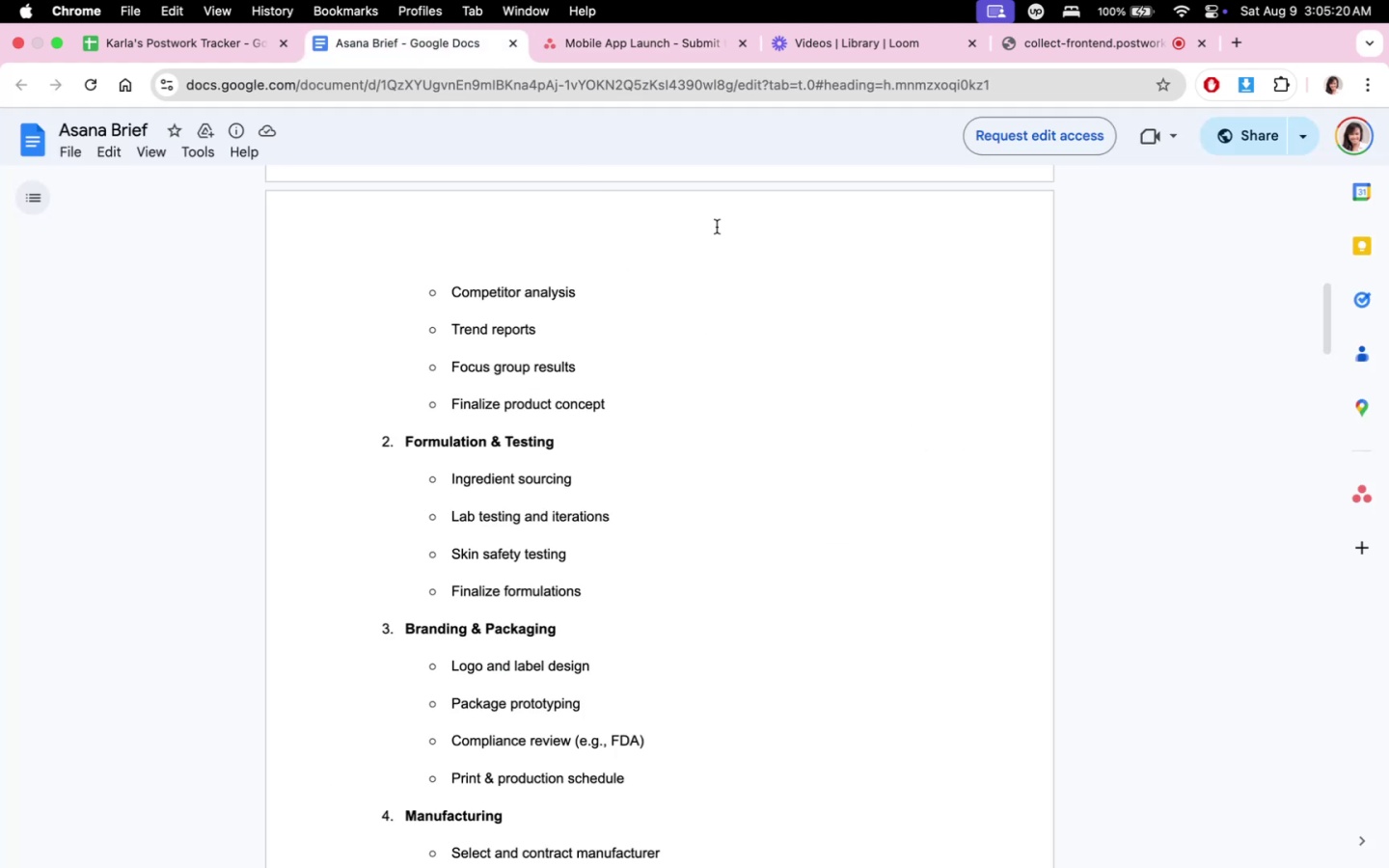 
left_click([657, 52])
 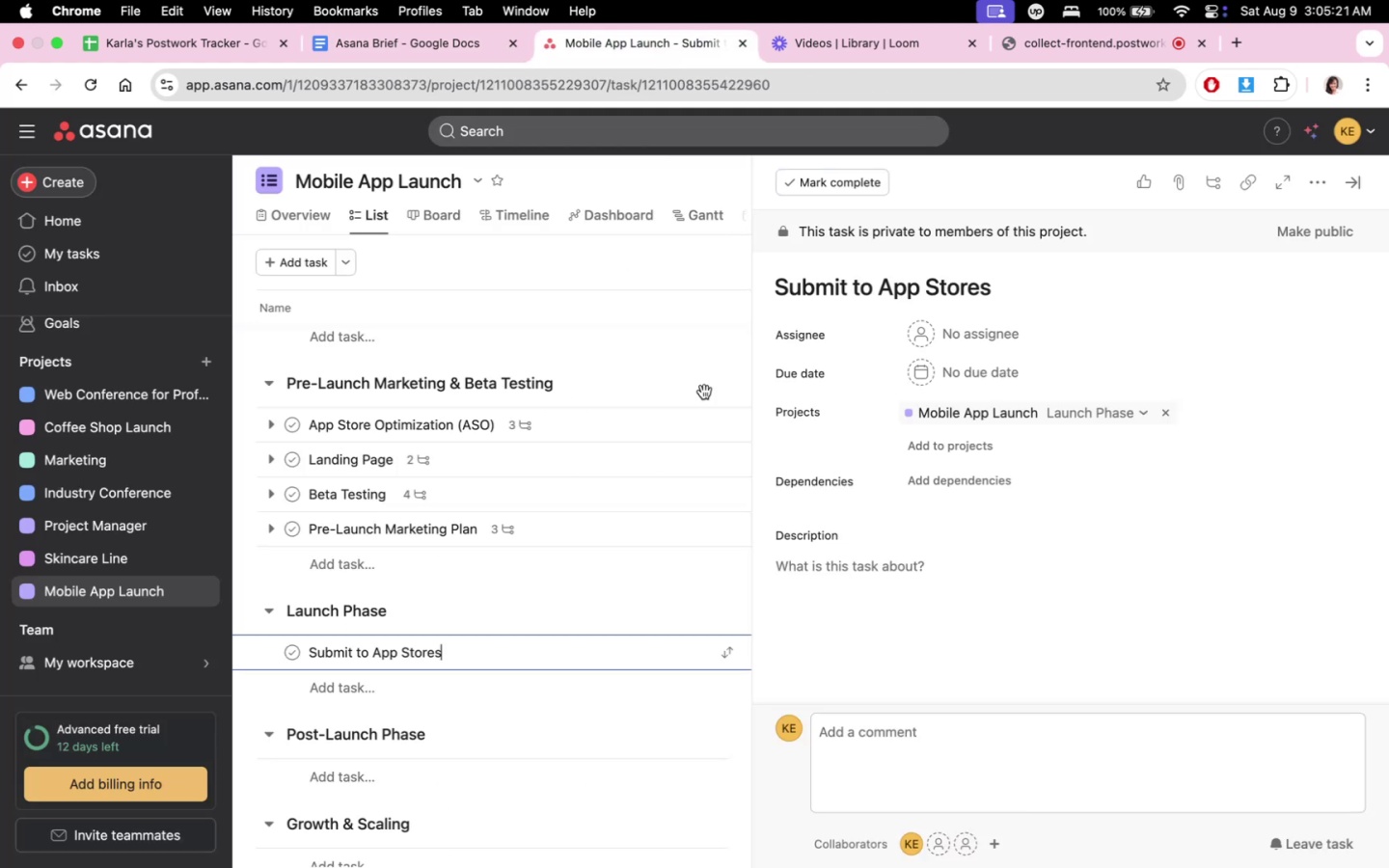 
scroll: coordinate [993, 590], scroll_direction: down, amount: 8.0
 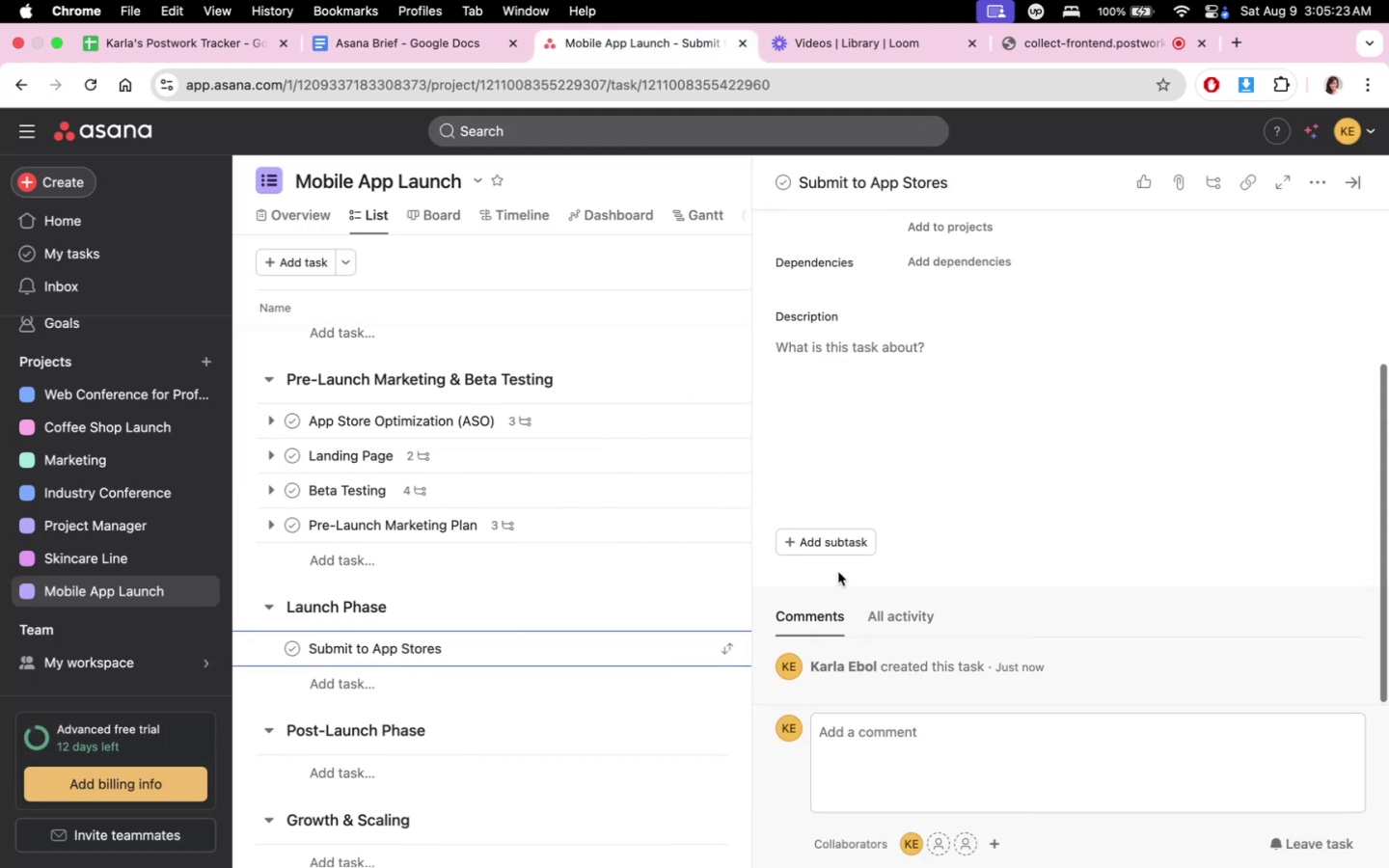 
left_click([831, 537])
 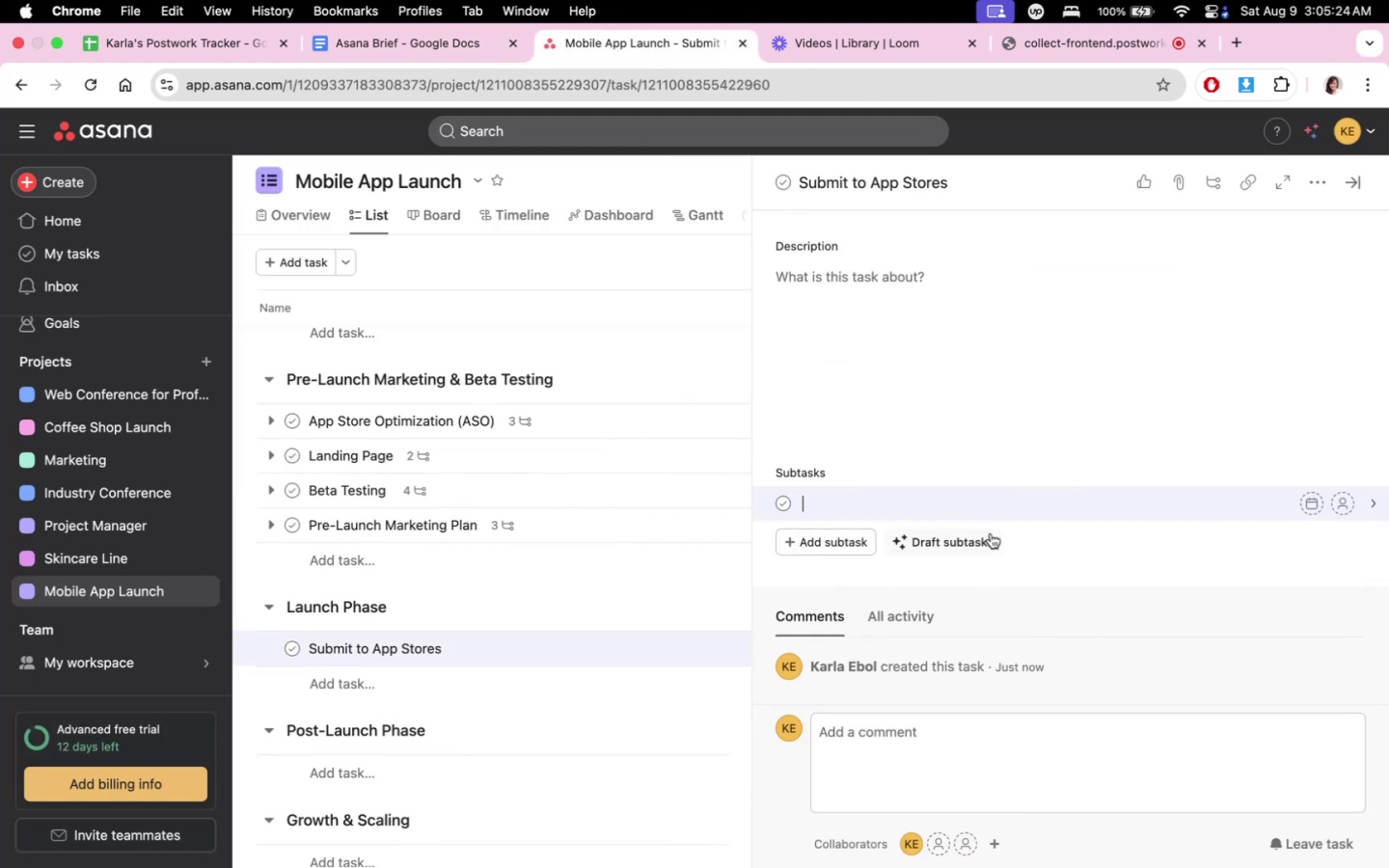 
type(Submt)
key(Backspace)
type(ite )
key(Backspace)
key(Backspace)
type( the app to Apple App s)
key(Backspace)
type(Store (iOS) and Google Play Store (Android))
 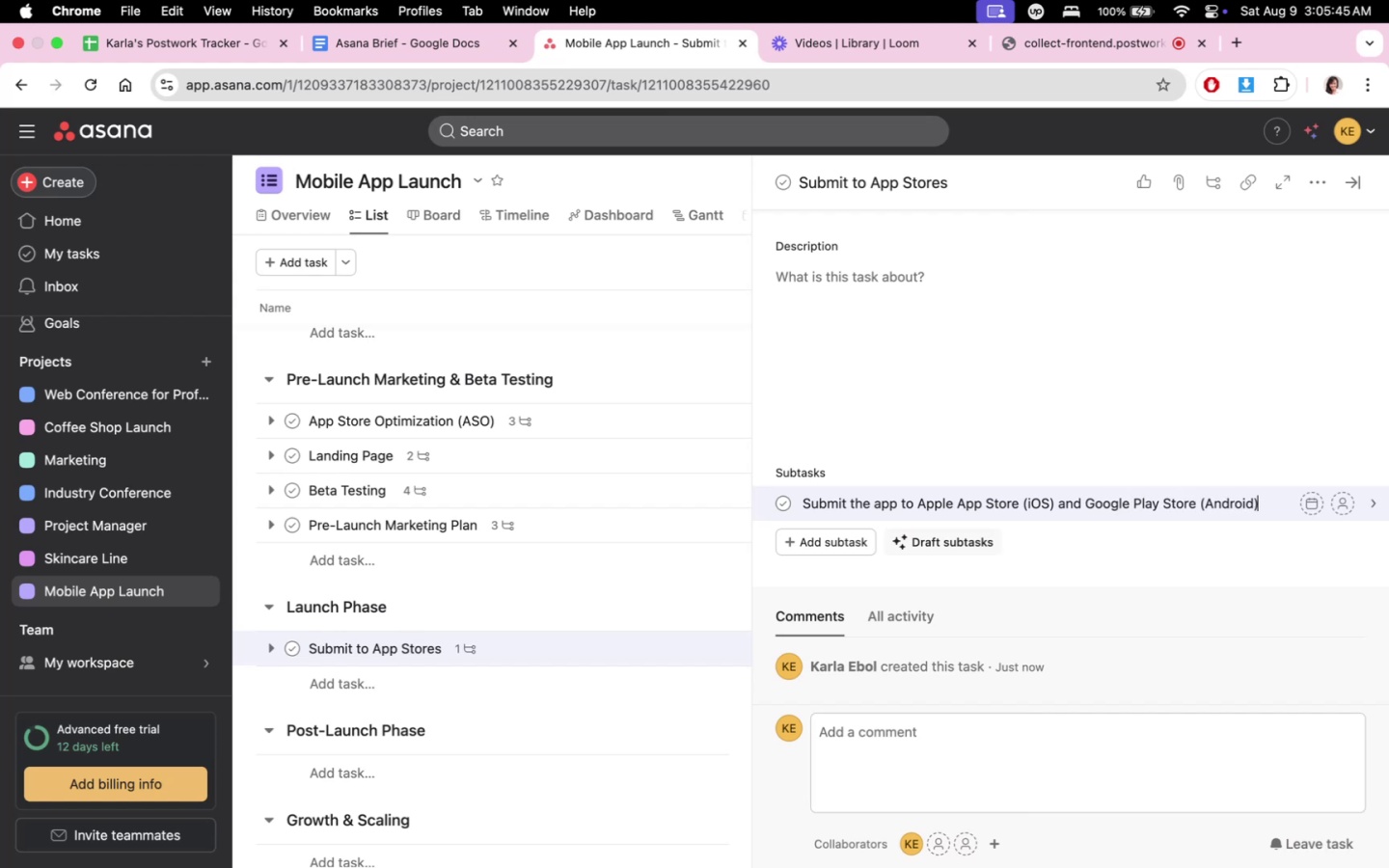 
key(Enter)
 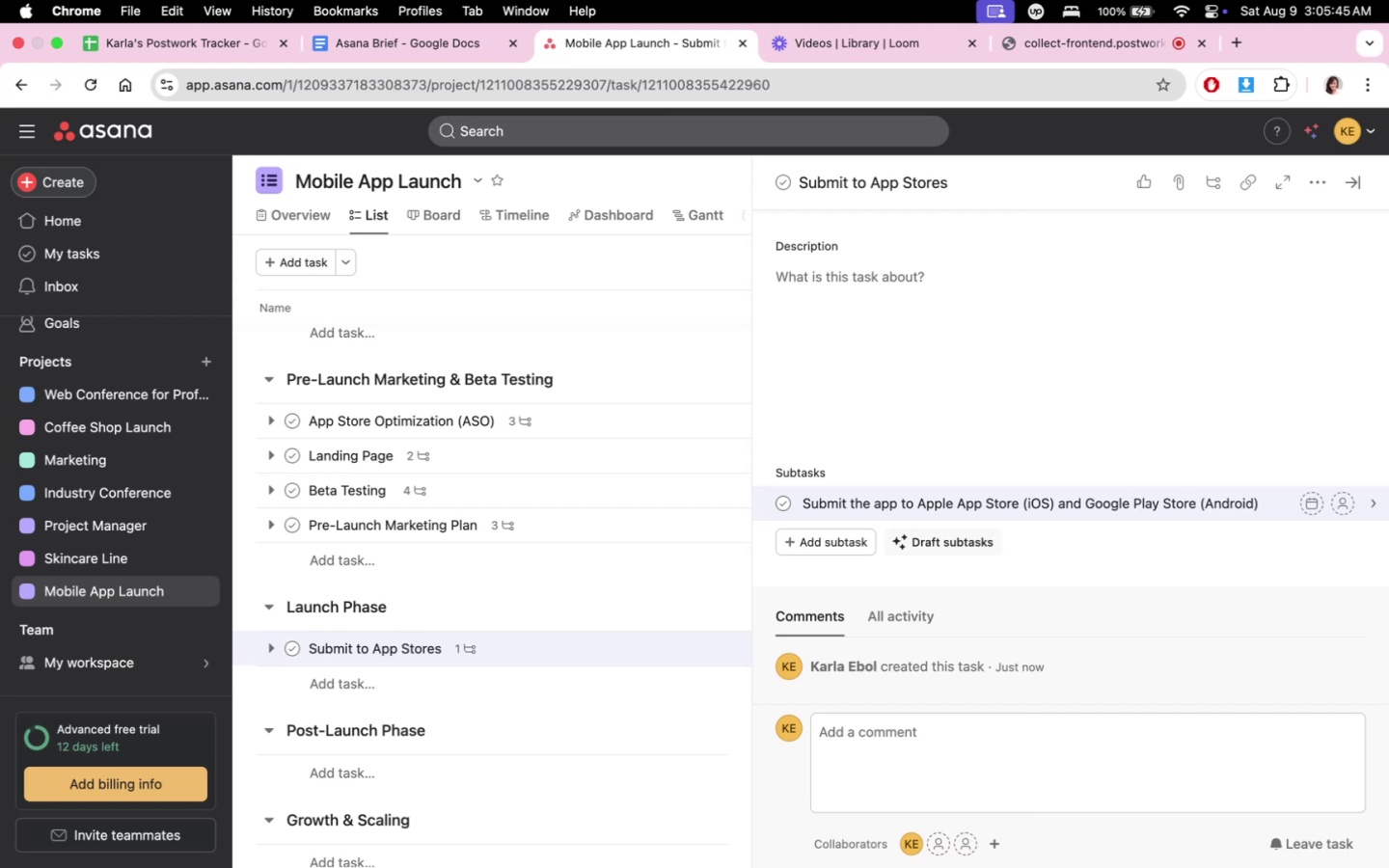 
type(Ensure compliance with each others)
key(Backspace)
key(Backspace)
key(Backspace)
key(Backspace)
key(Backspace)
key(Backspace)
type(platforms)
key(Backspace)
type('s submission guidelines)
 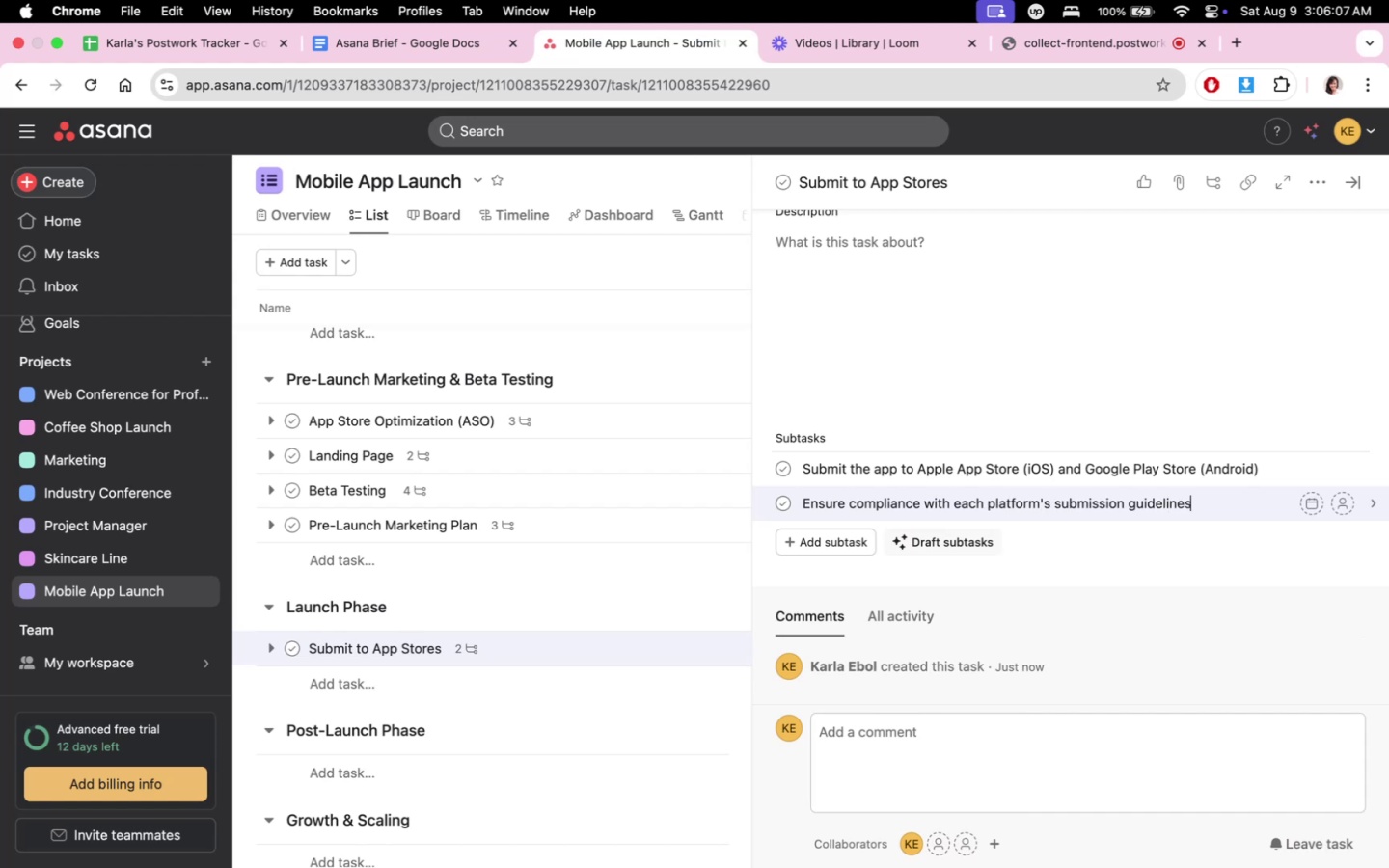 
key(Enter)
 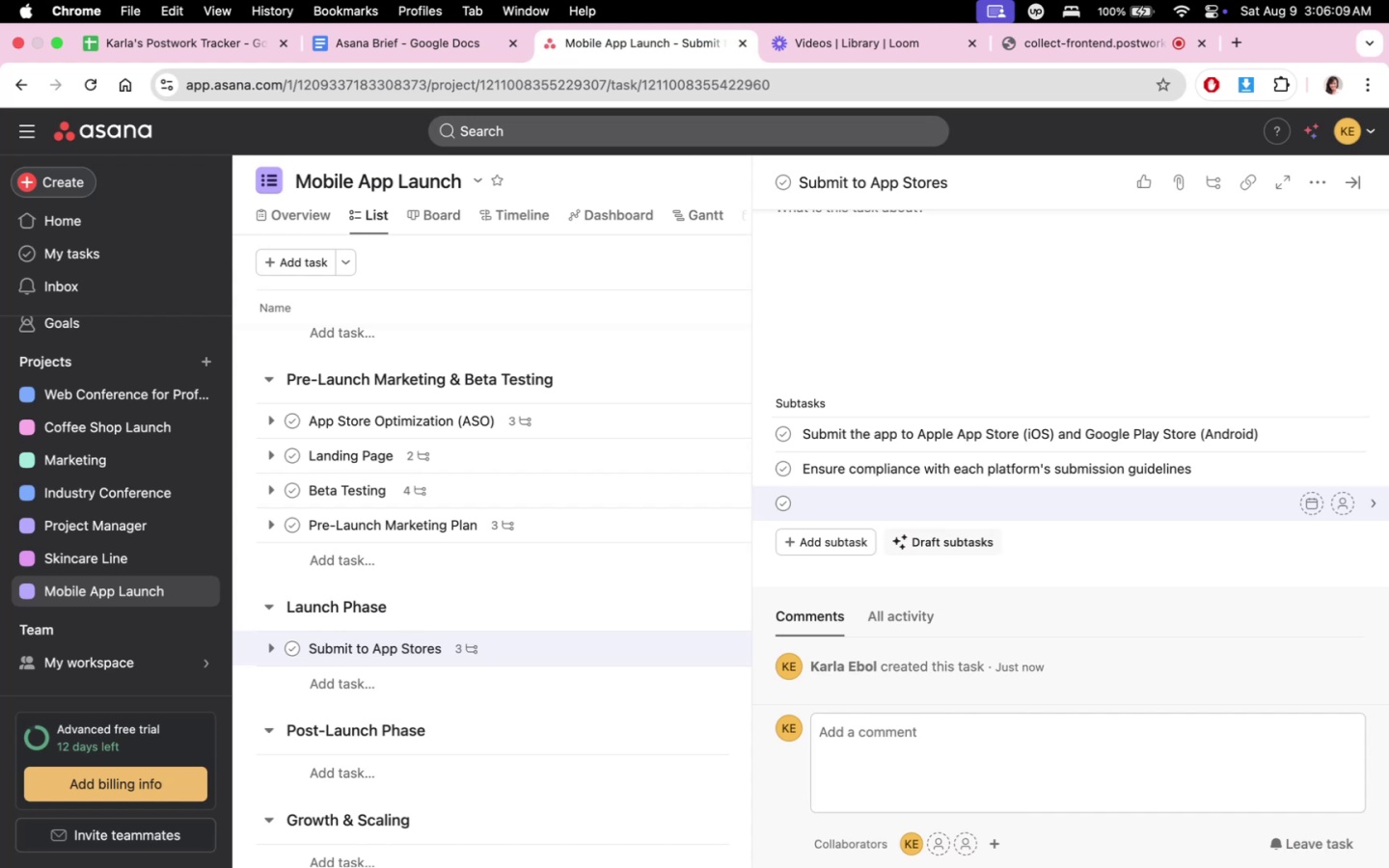 
type(Set the app's release date adn tiem)
key(Backspace)
key(Backspace)
key(Backspace)
key(Backspace)
key(Backspace)
key(Backspace)
key(Backspace)
key(Backspace)
key(Backspace)
type( and time)
 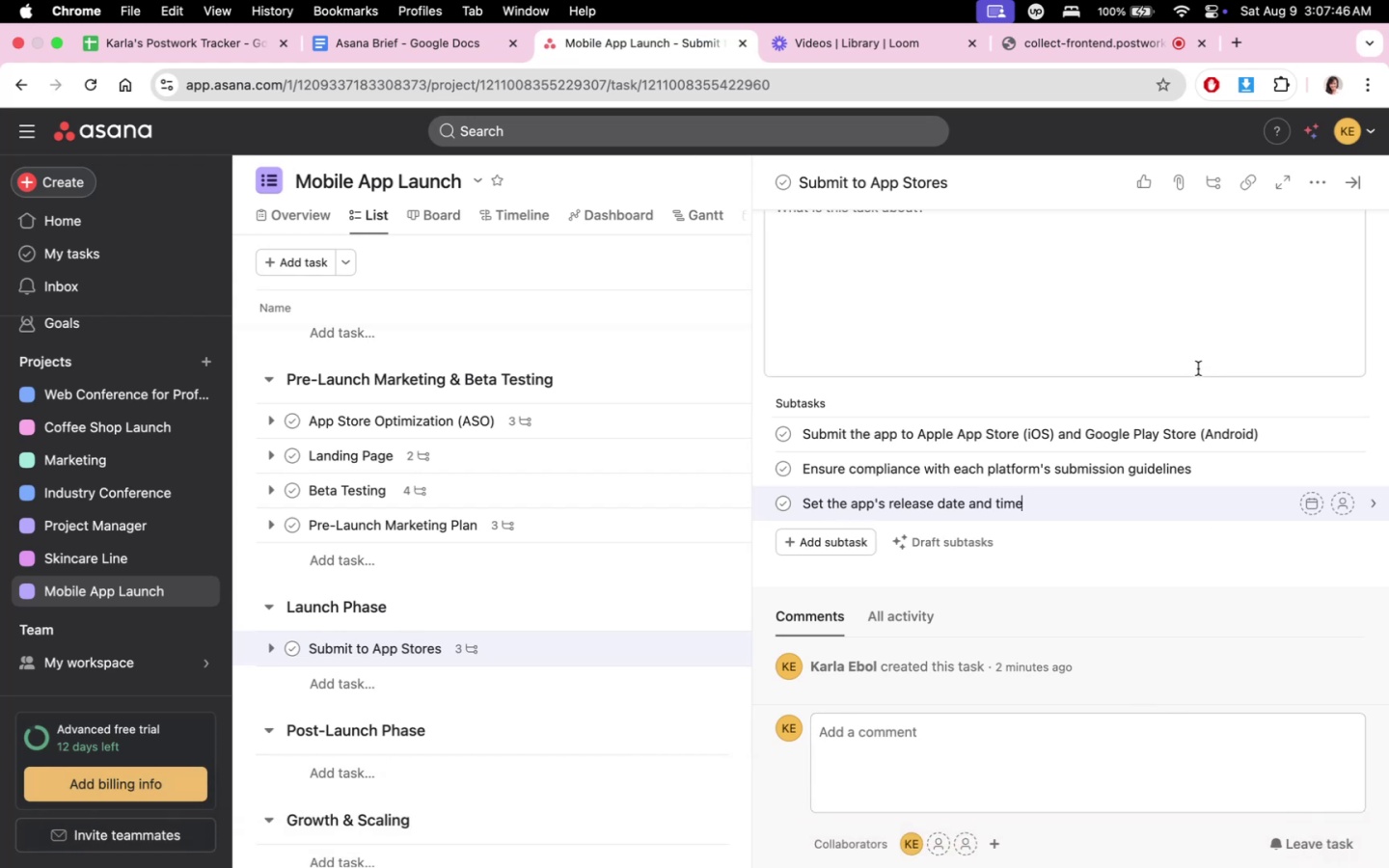 
wait(87.42)
 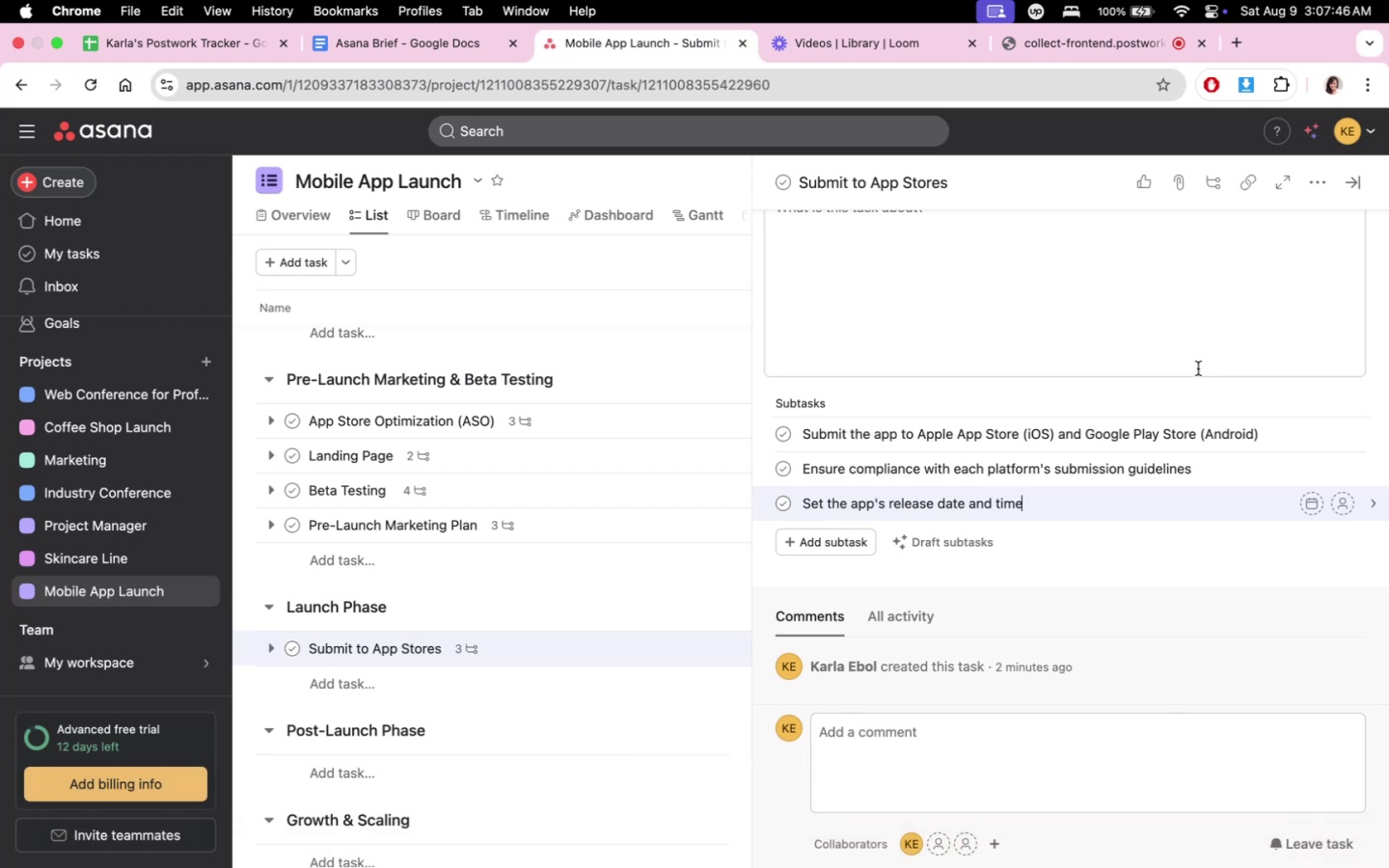 
left_click([484, 677])
 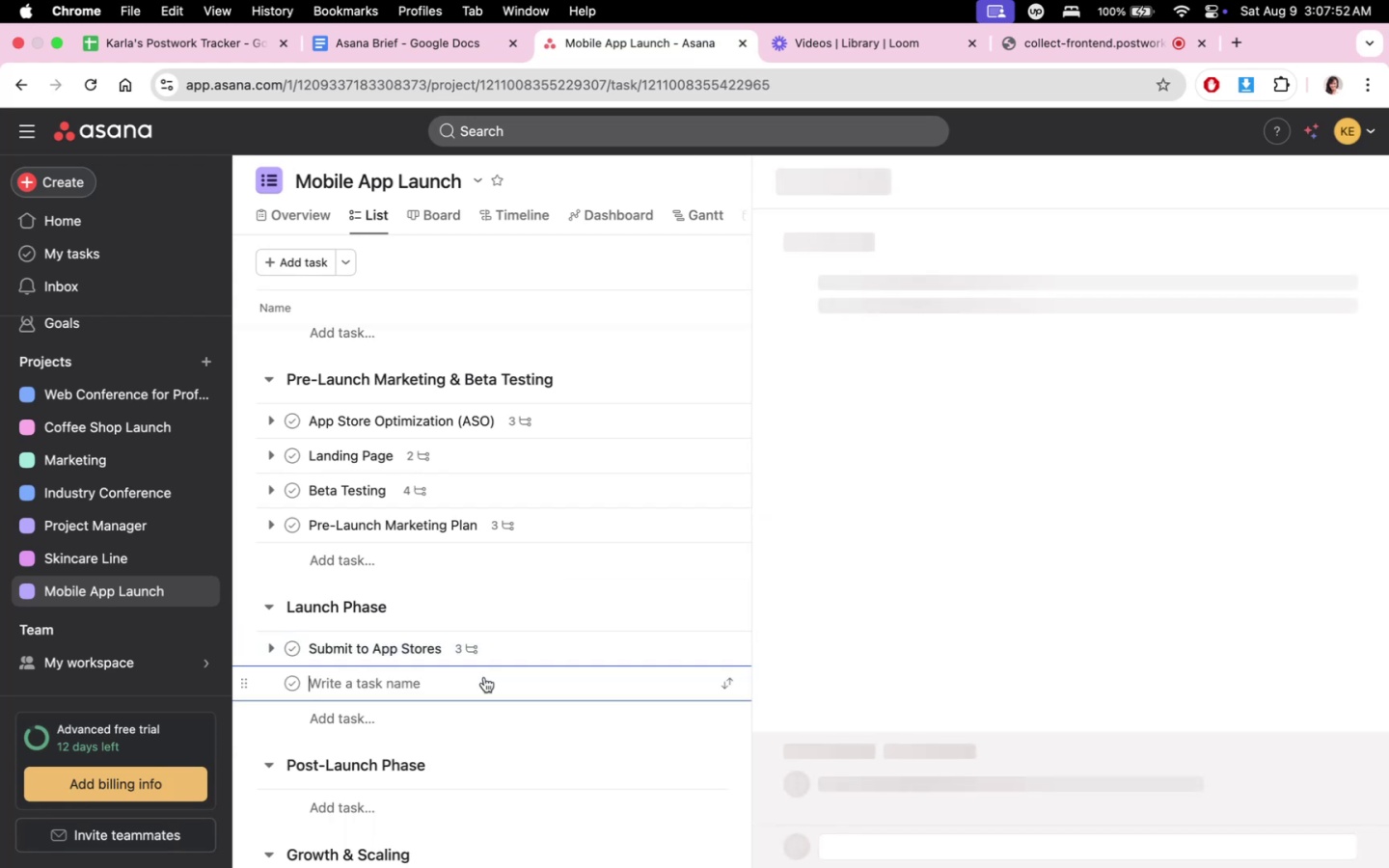 
type(Marketing Campaign)
 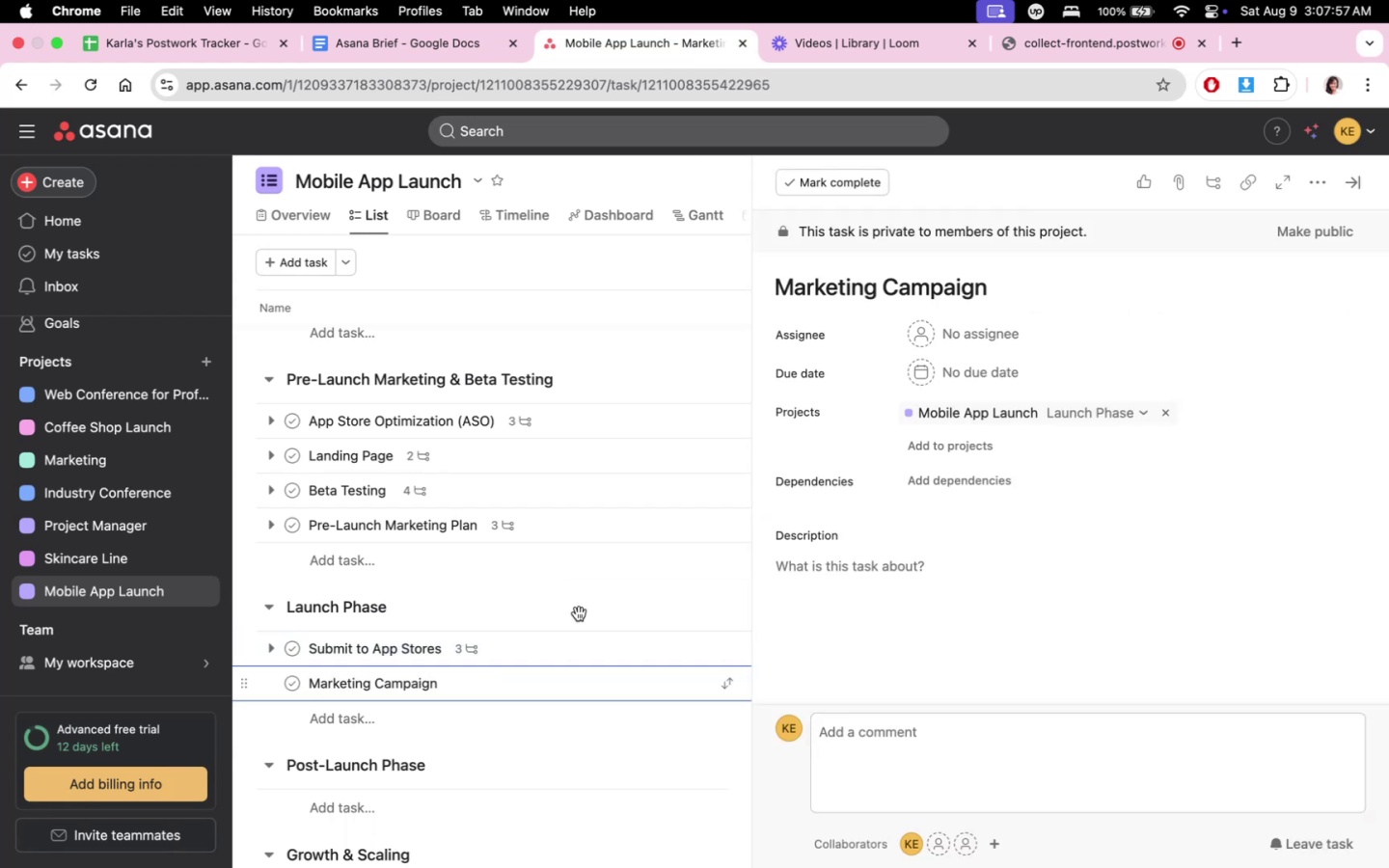 
scroll: coordinate [1178, 574], scroll_direction: down, amount: 4.0
 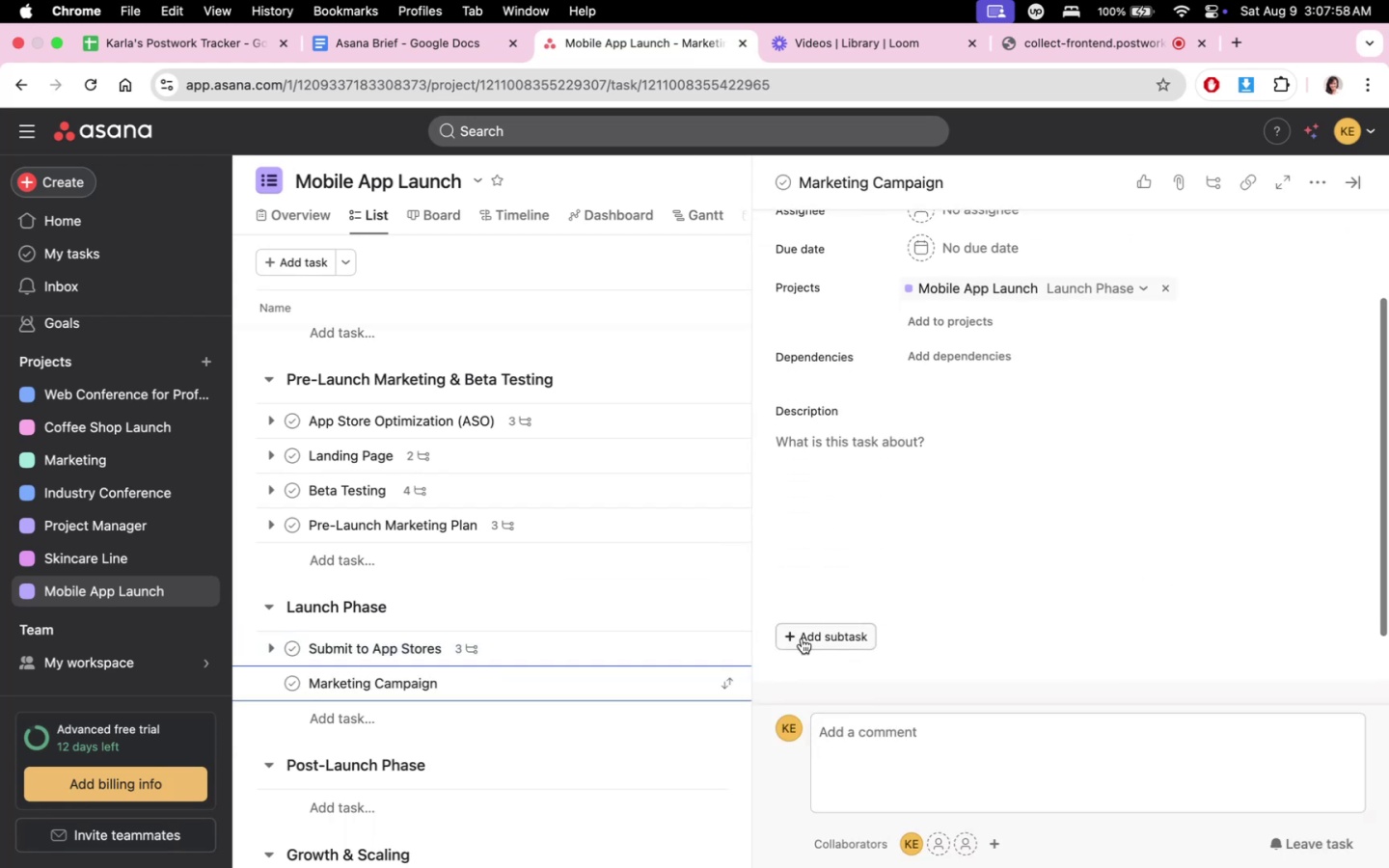 
left_click([802, 638])
 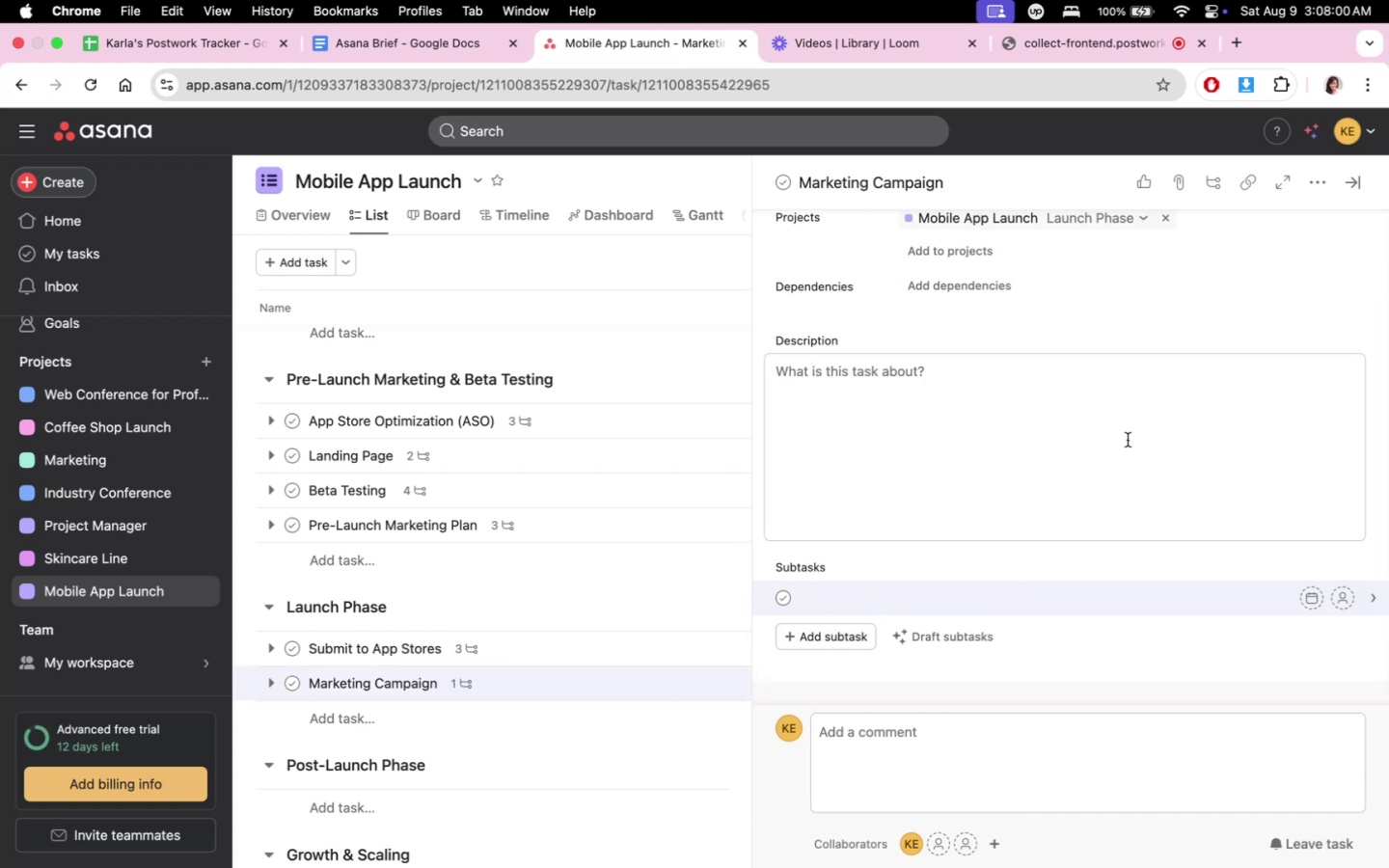 
type(AEx)
key(Backspace)
key(Backspace)
key(Backspace)
type(Execute )
 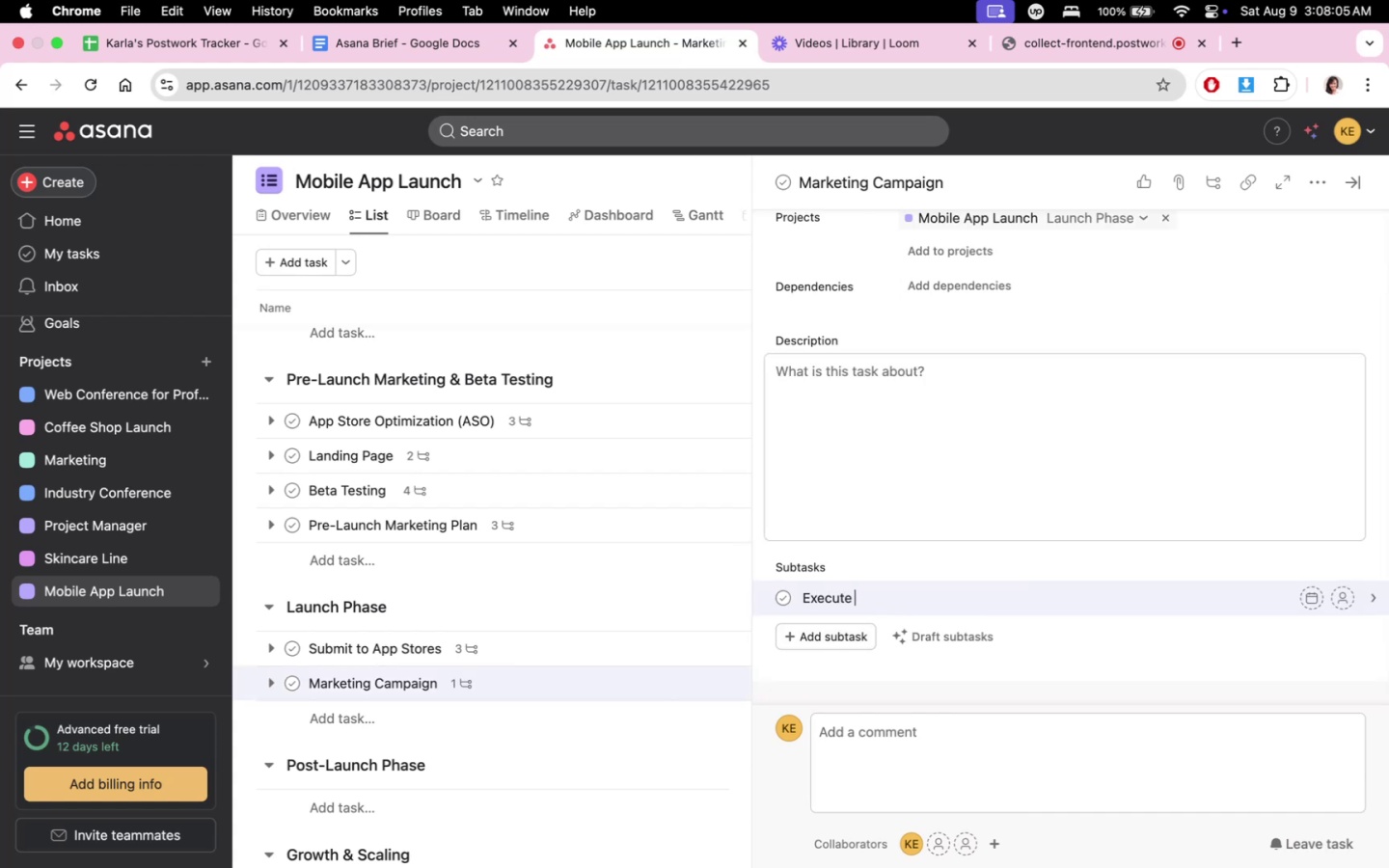 
wait(7.76)
 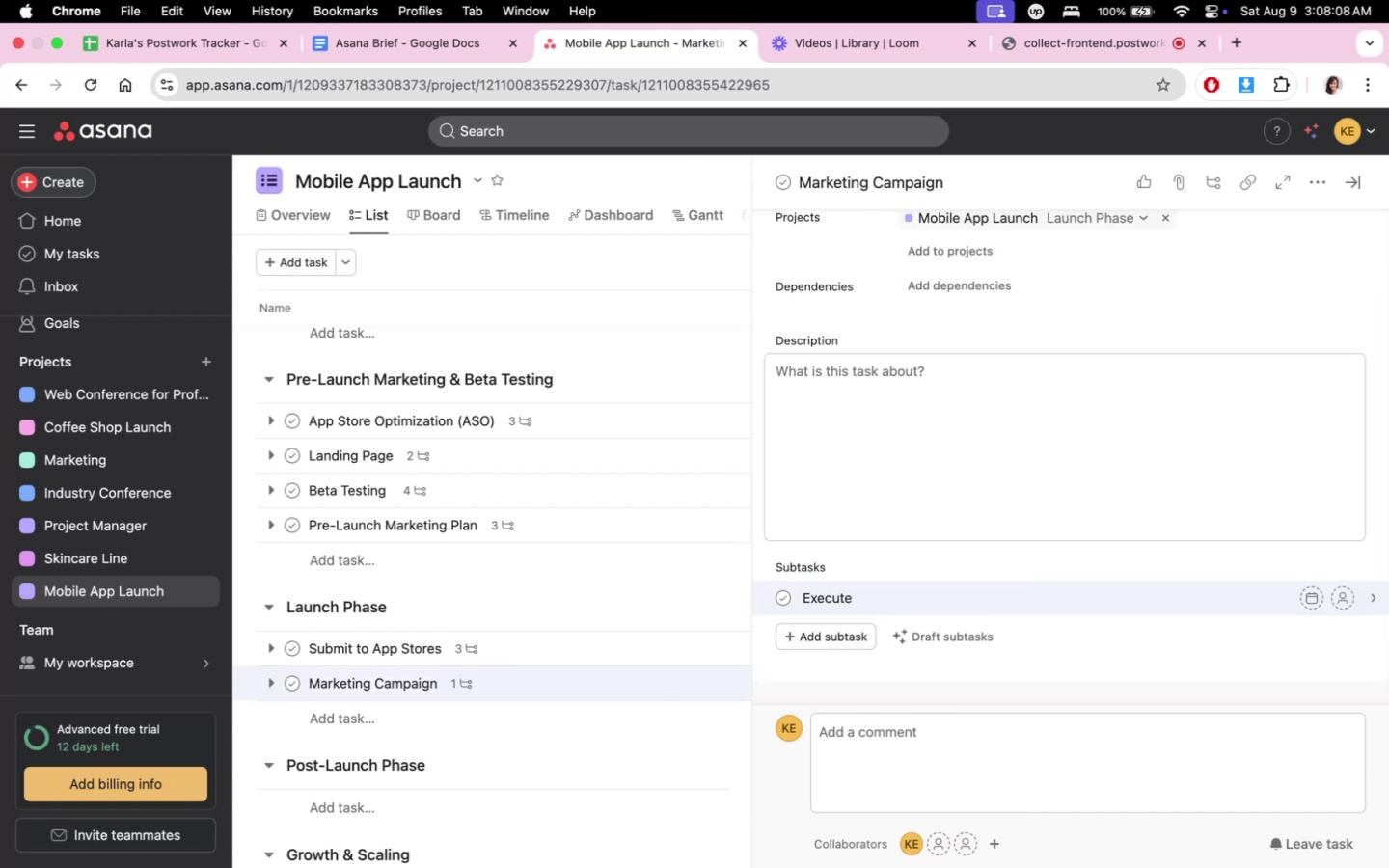 
type(a social media blitz across all channels)
 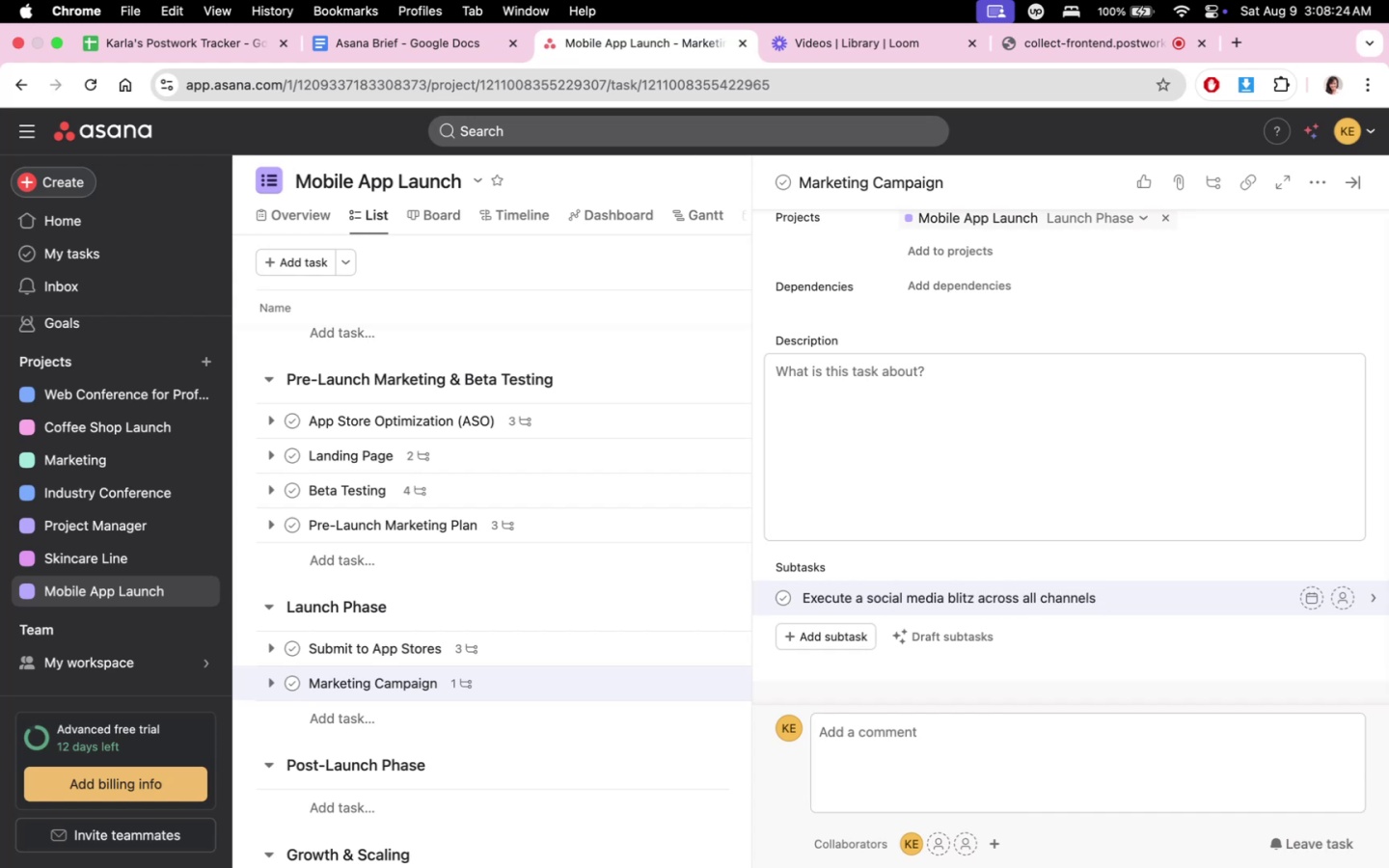 
key(Enter)
 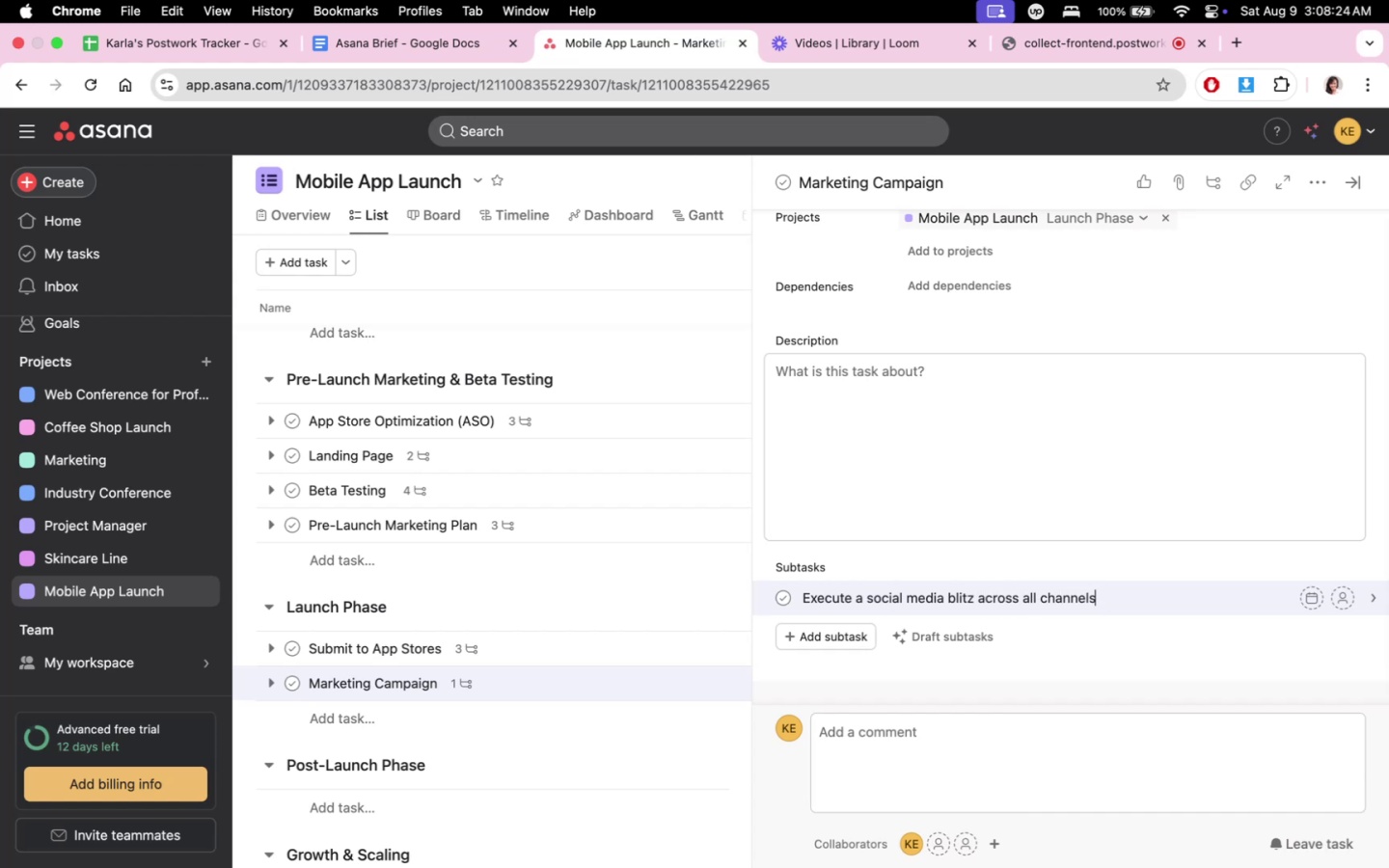 
type(Share press releases, blog posts, and news articles about the app launch)
 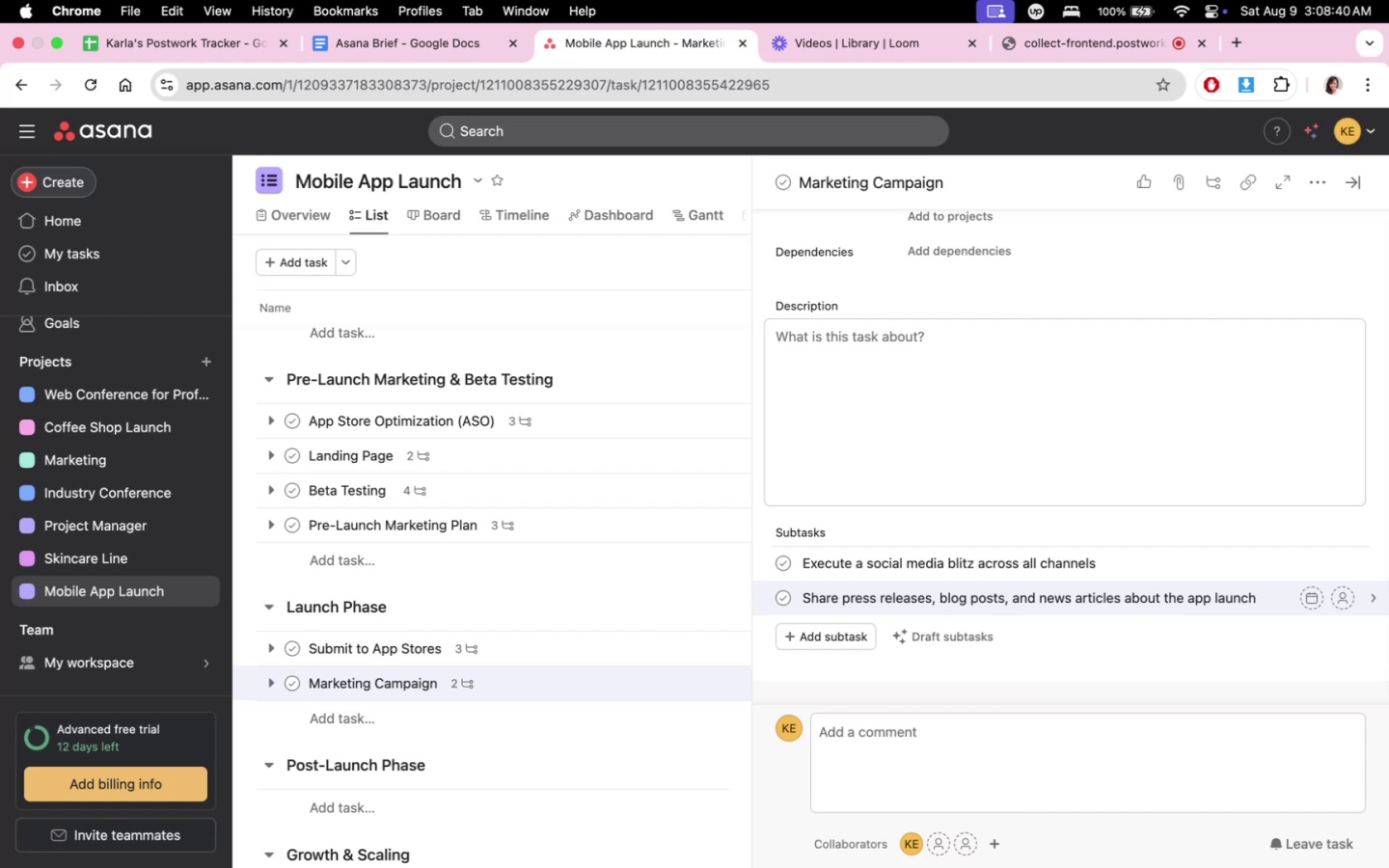 
key(Enter)
 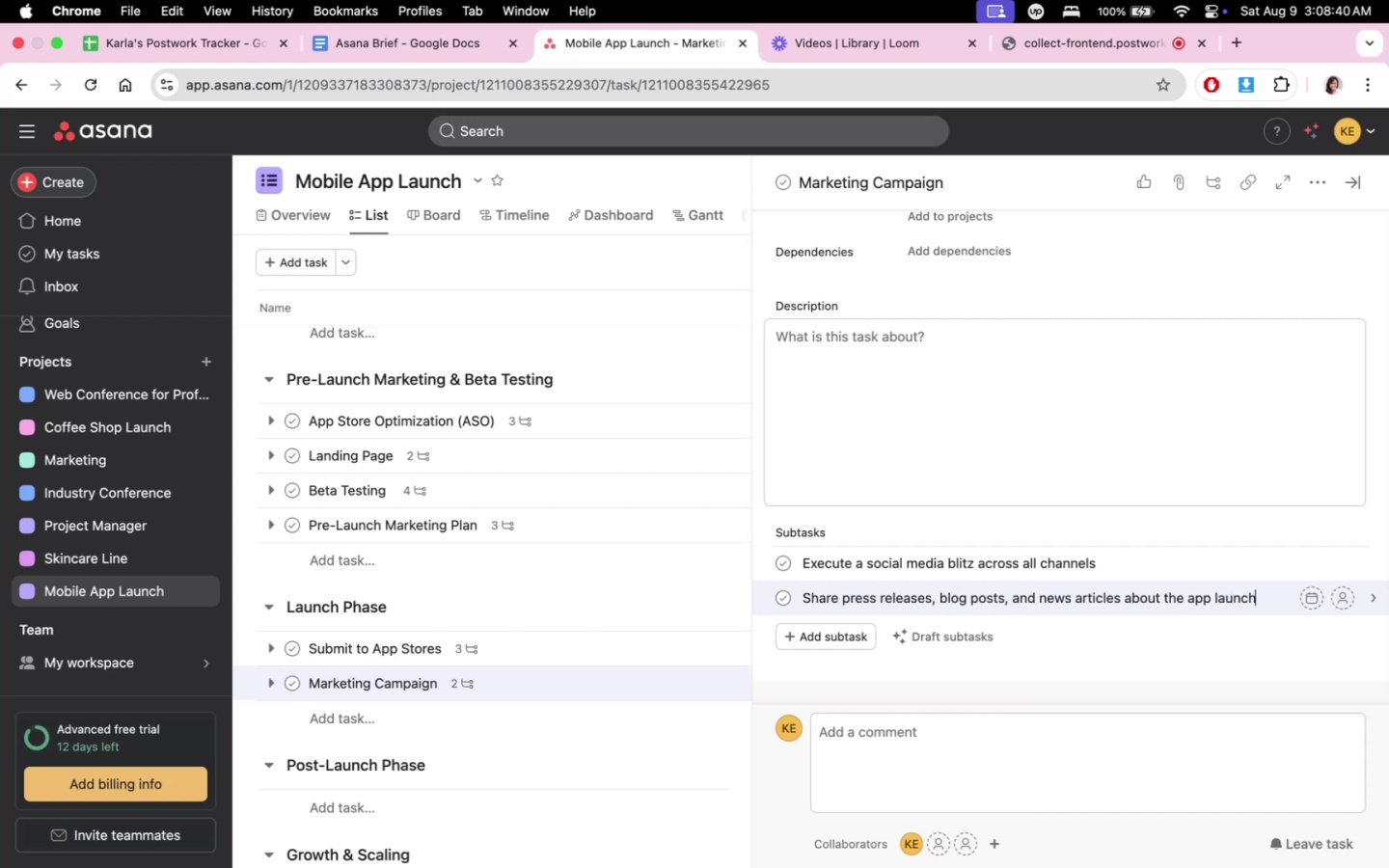 
type(Announce teh)
key(Backspace)
key(Backspace)
type(he apps)
key(Backspace)
type('s release via email marketing)
 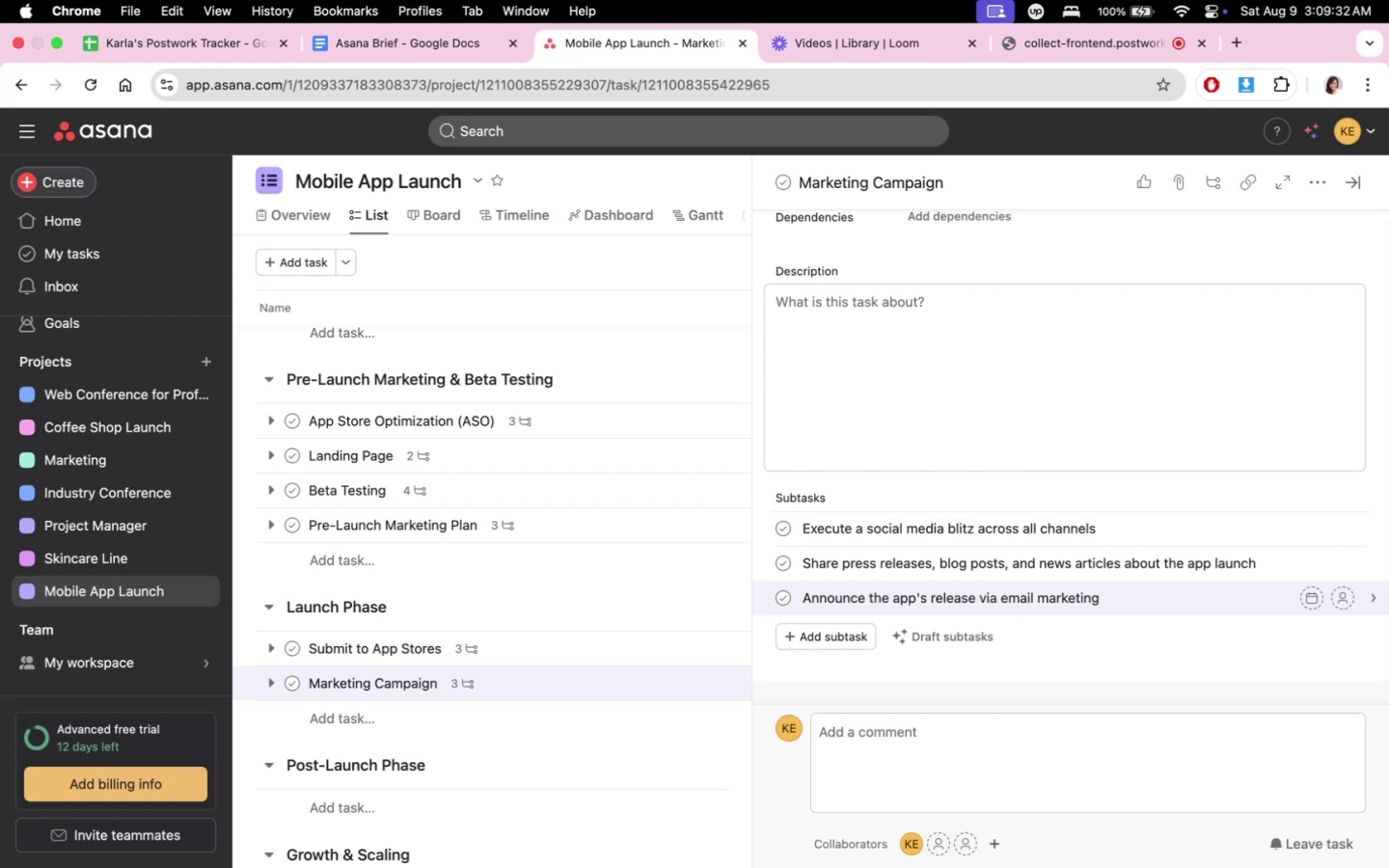 
wait(44.74)
 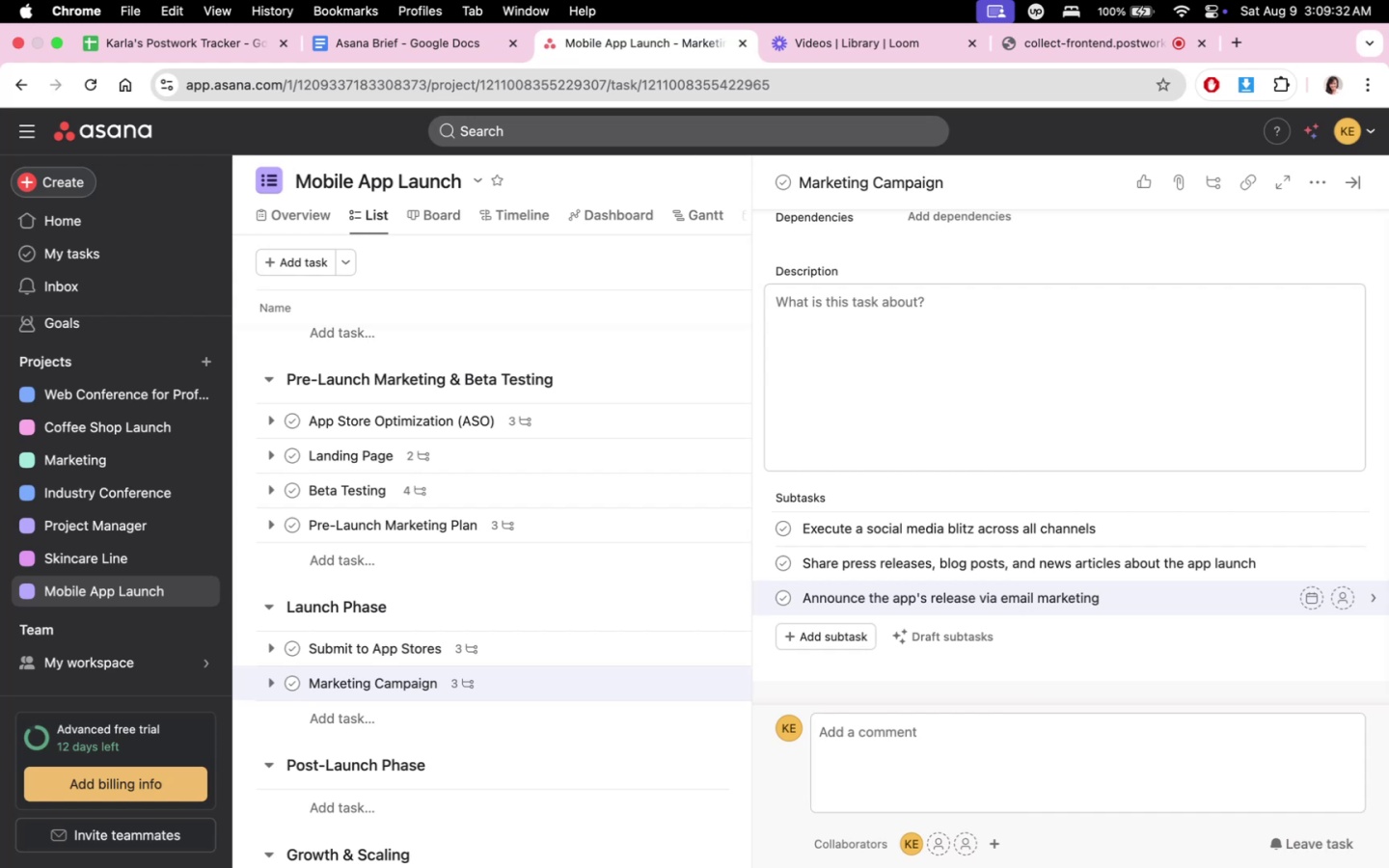 
left_click([482, 725])
 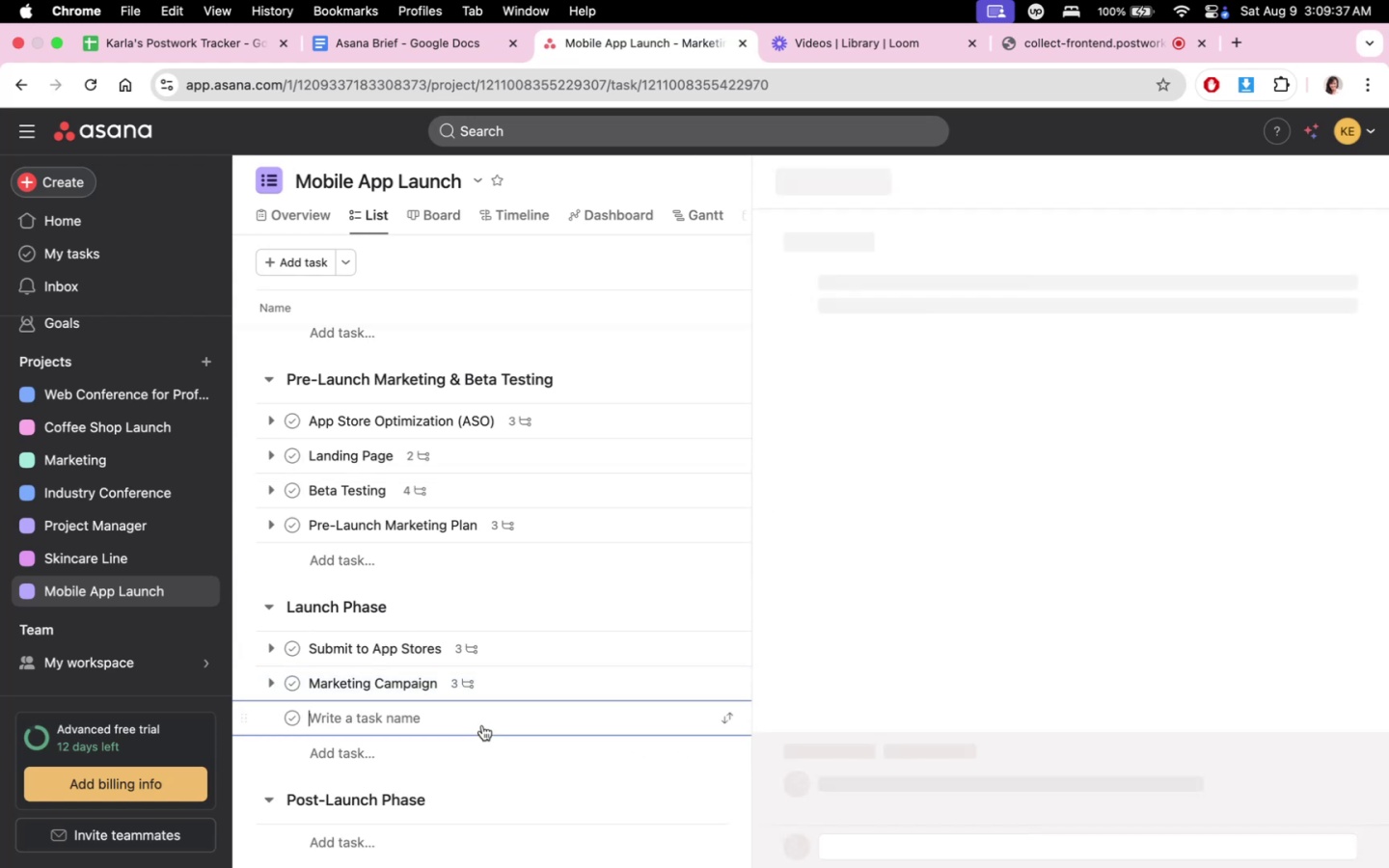 
type(Monitor Performance)
 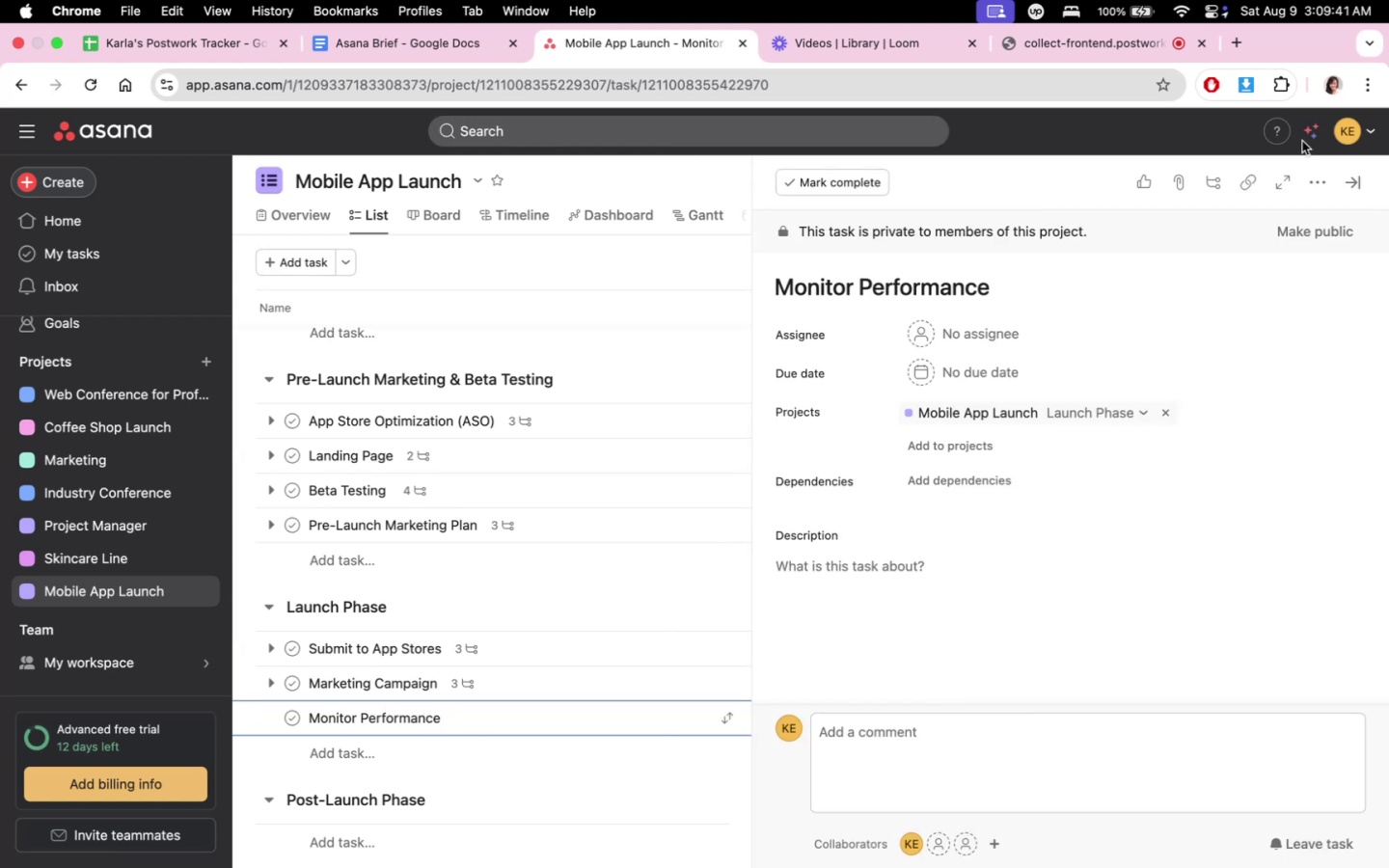 
left_click([1103, 49])
 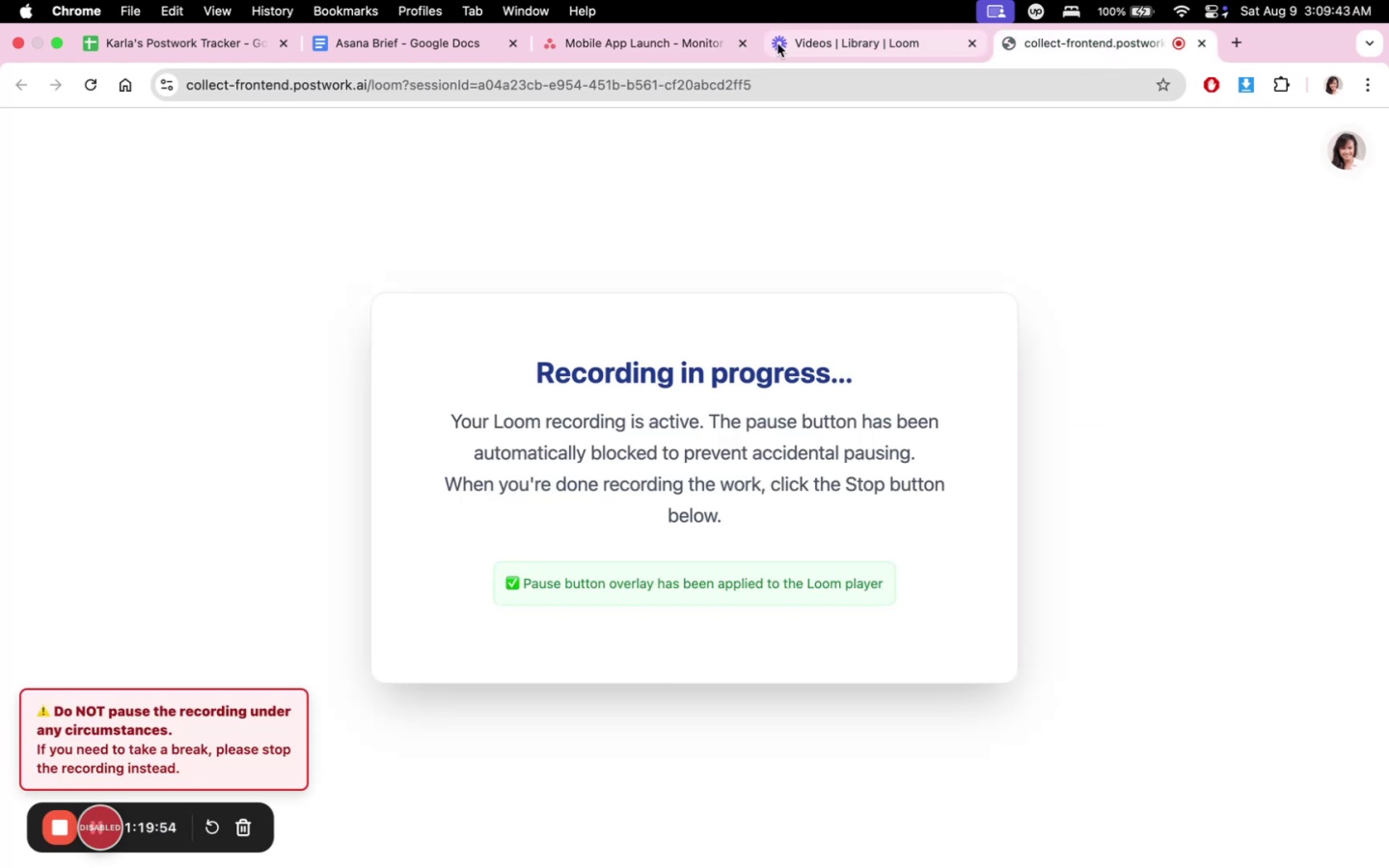 
left_click([629, 44])
 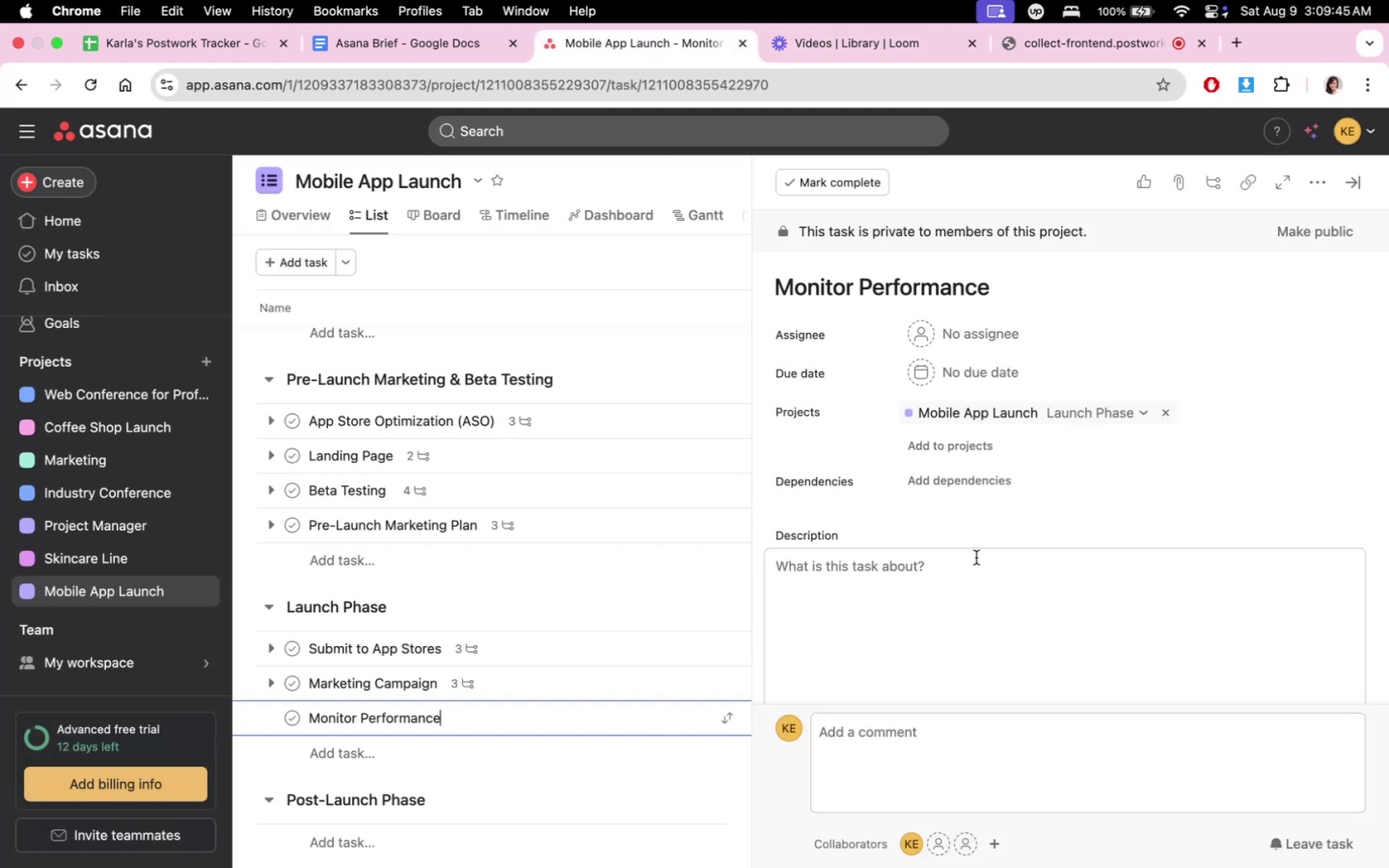 
scroll: coordinate [966, 578], scroll_direction: down, amount: 4.0
 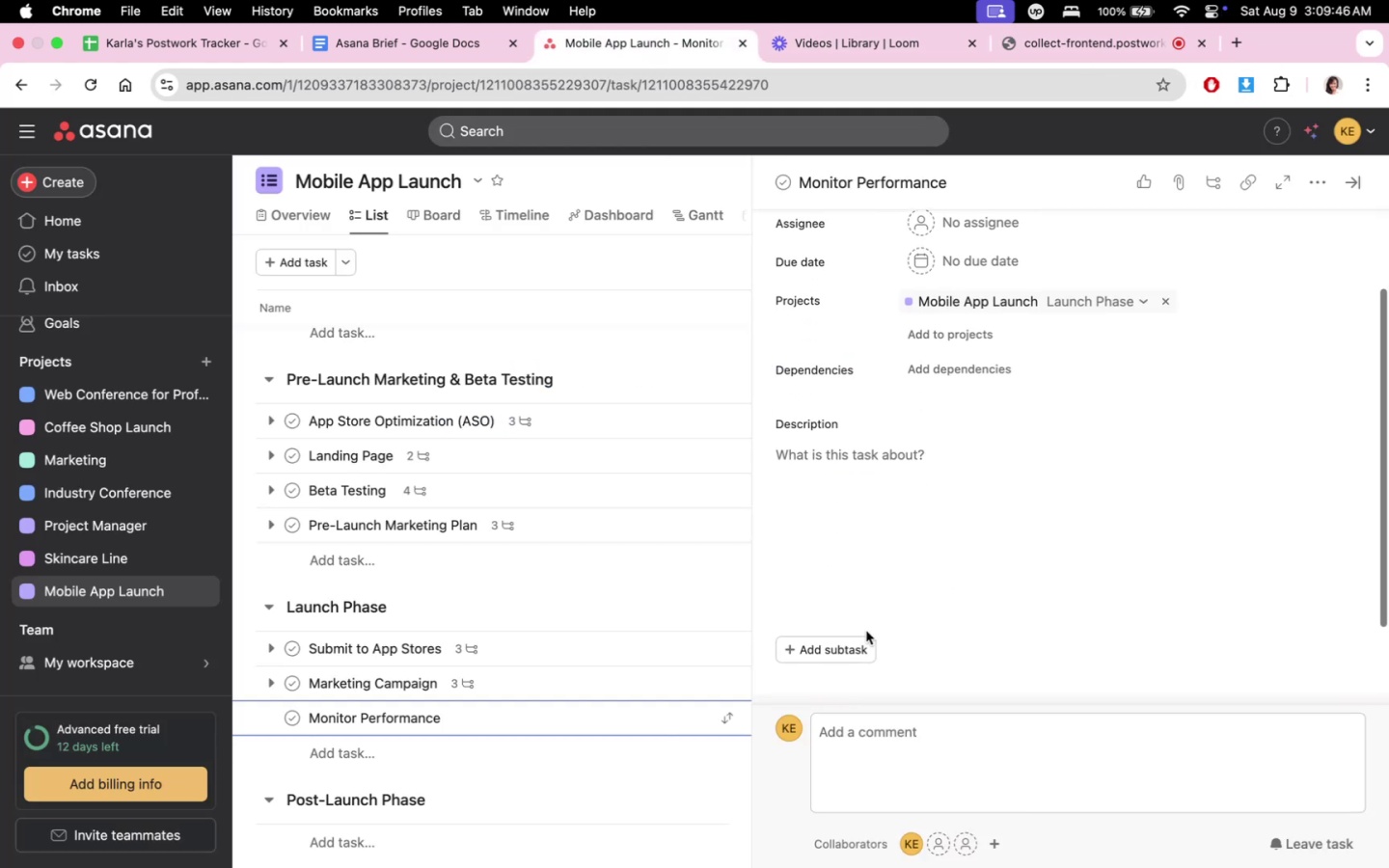 
left_click([856, 647])
 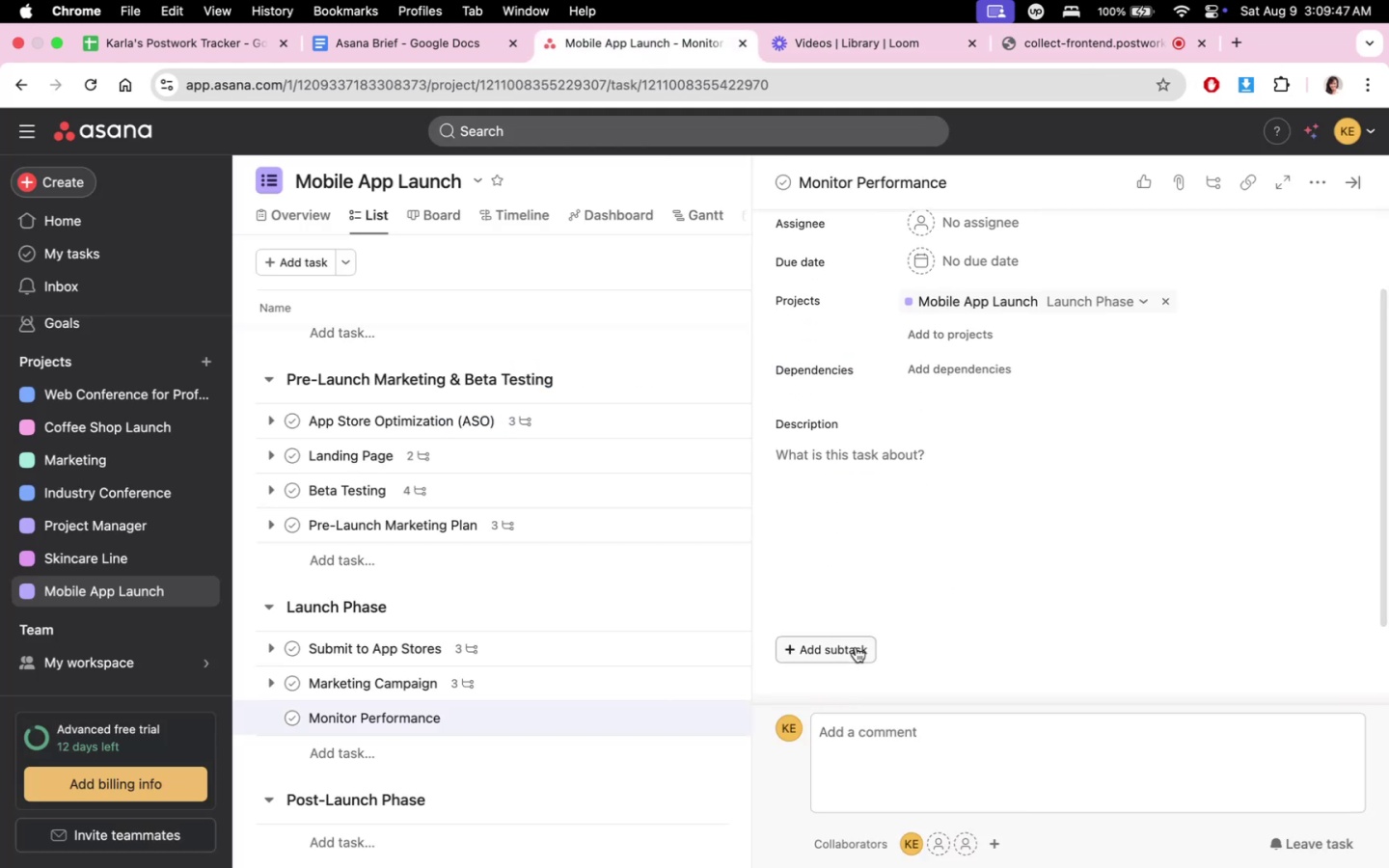 
mouse_move([974, 611])
 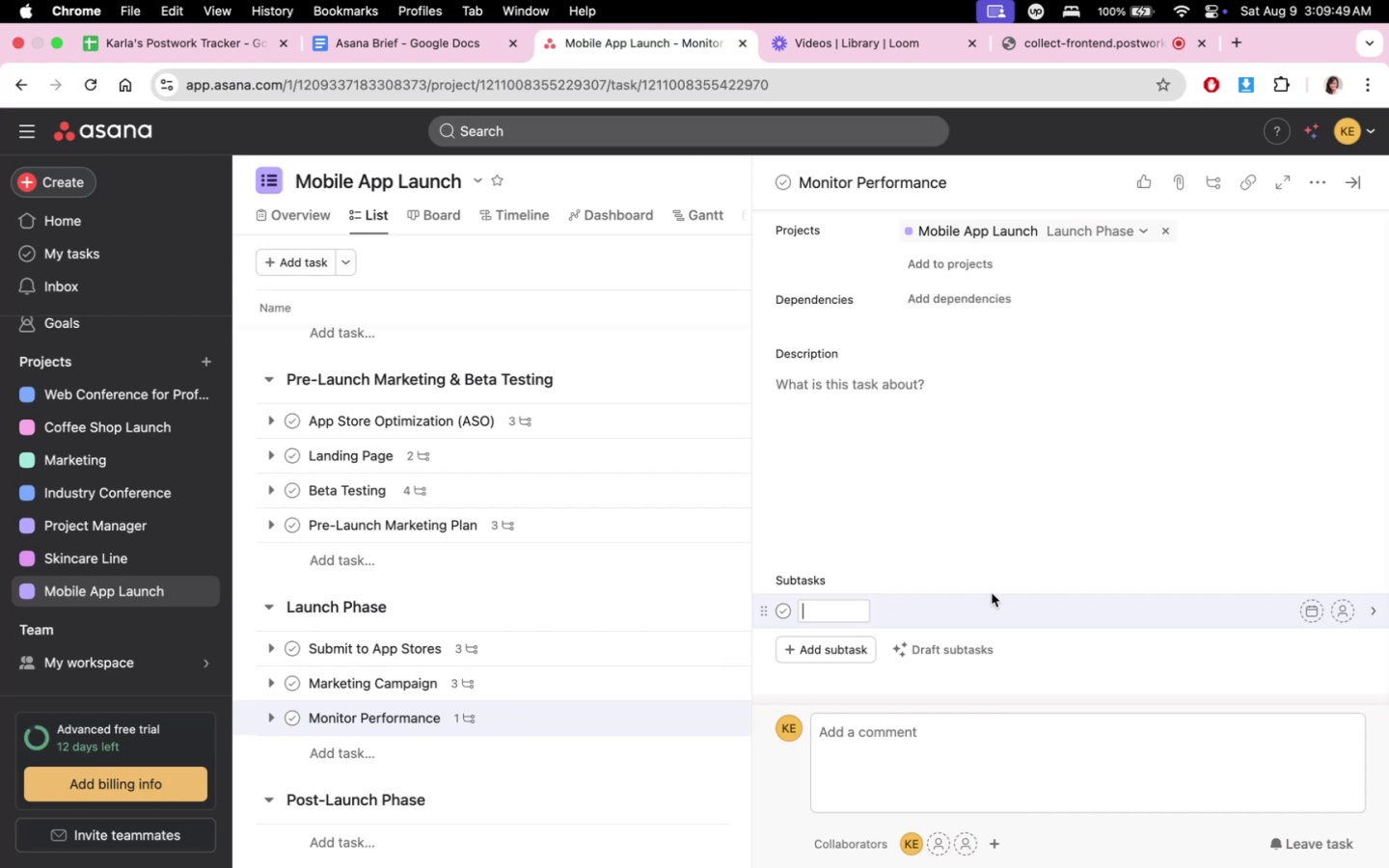 
type(Track app download )
key(Backspace)
type(s and installs)
 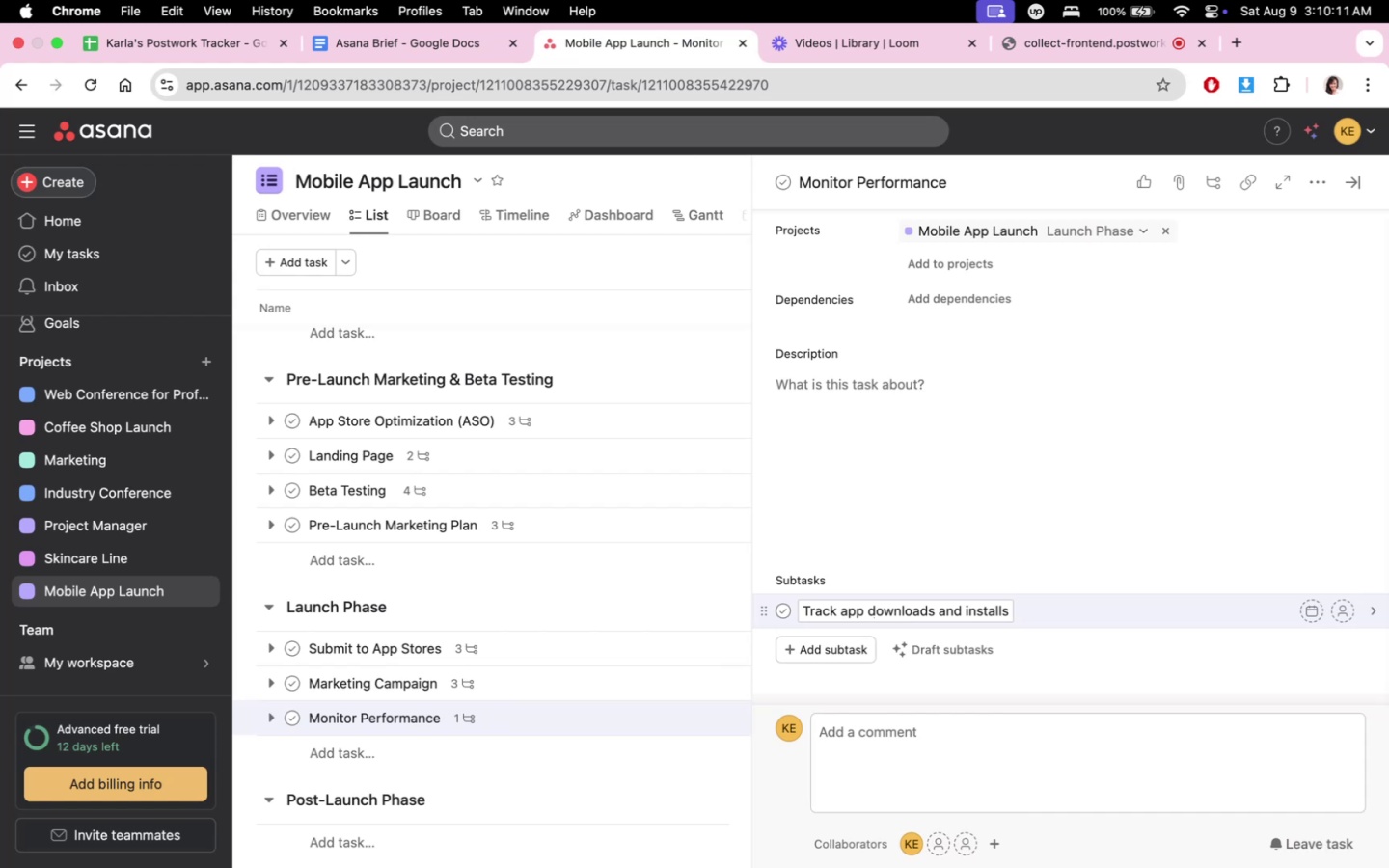 
wait(20.97)
 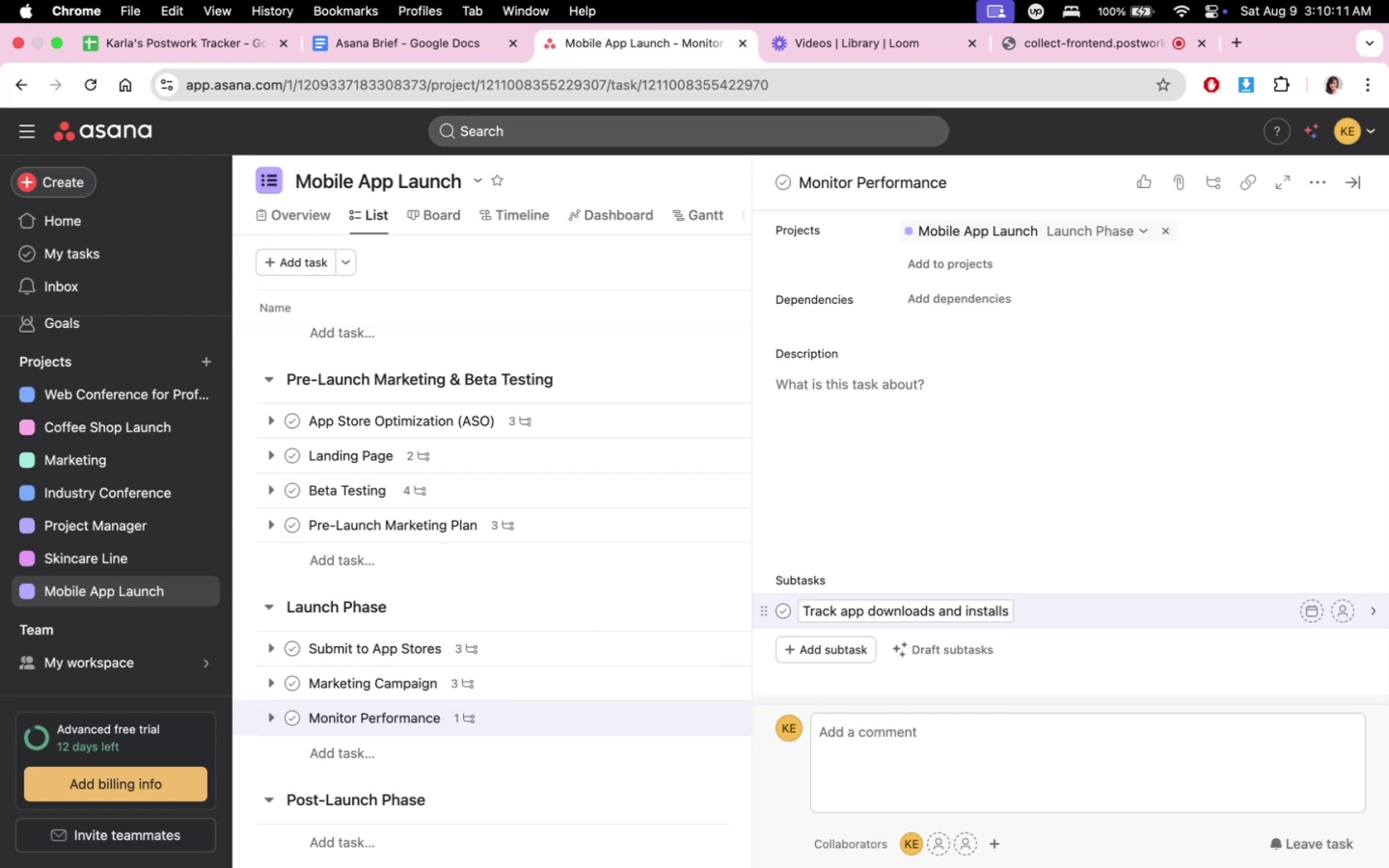 
key(Enter)
 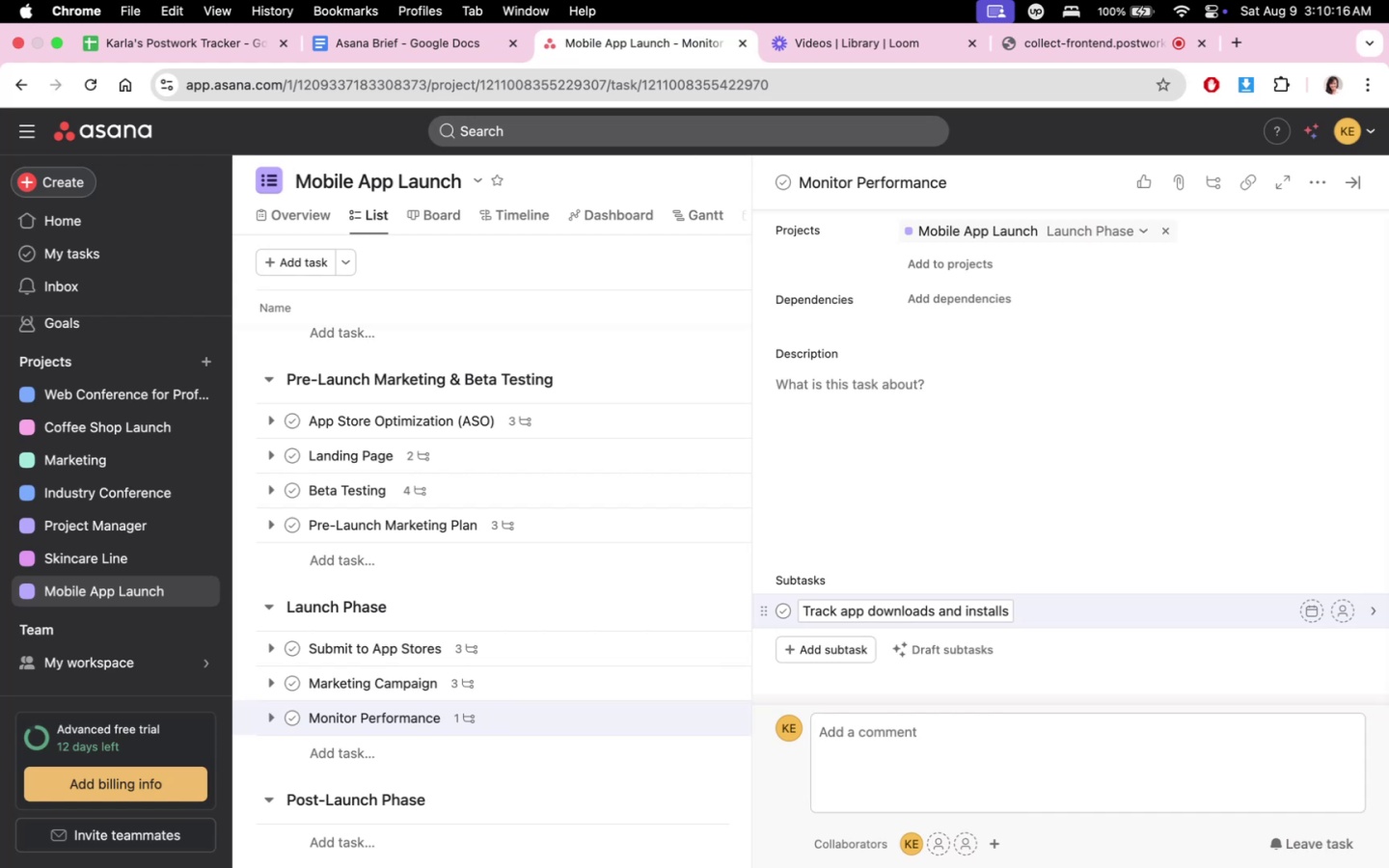 
type(Monitor app store a)
key(Backspace)
type(rani)
key(Backspace)
type(kings and user reviews)
 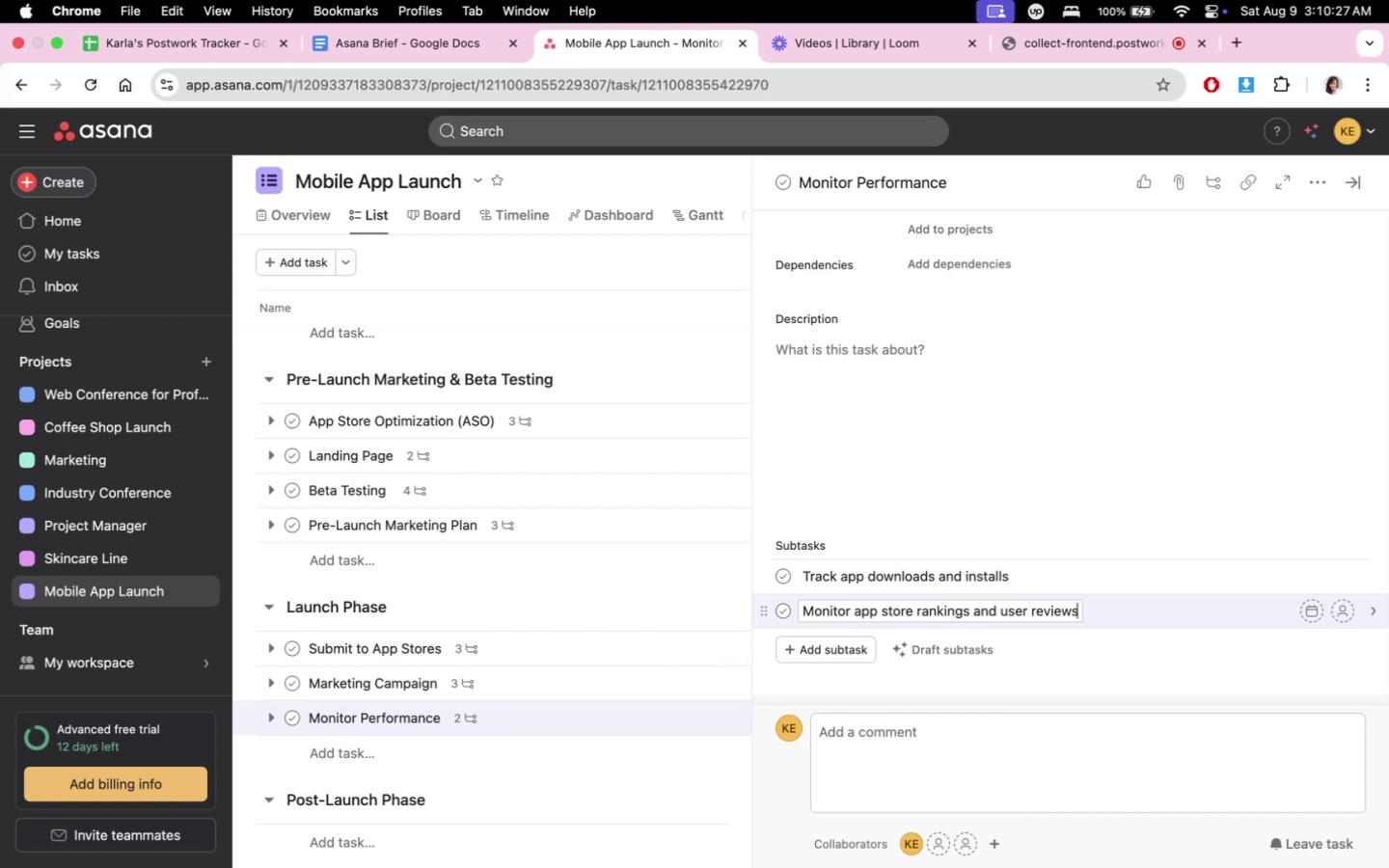 
key(Enter)
 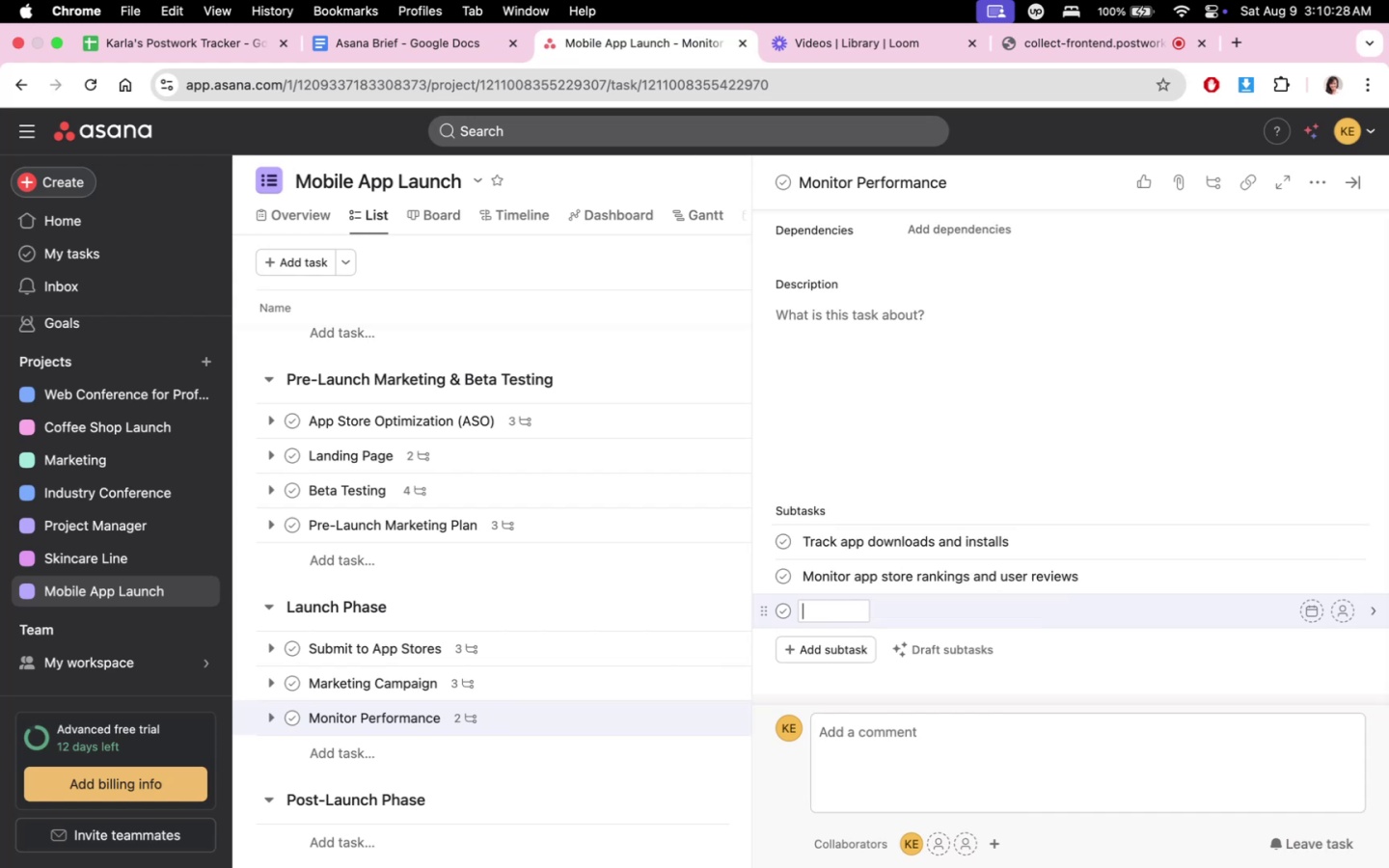 
type(Collect crash reports adn ana)
key(Backspace)
key(Backspace)
key(Backspace)
key(Backspace)
key(Backspace)
key(Backspace)
type(nd analytics data to address issues qiu)
key(Backspace)
key(Backspace)
type(uickly)
 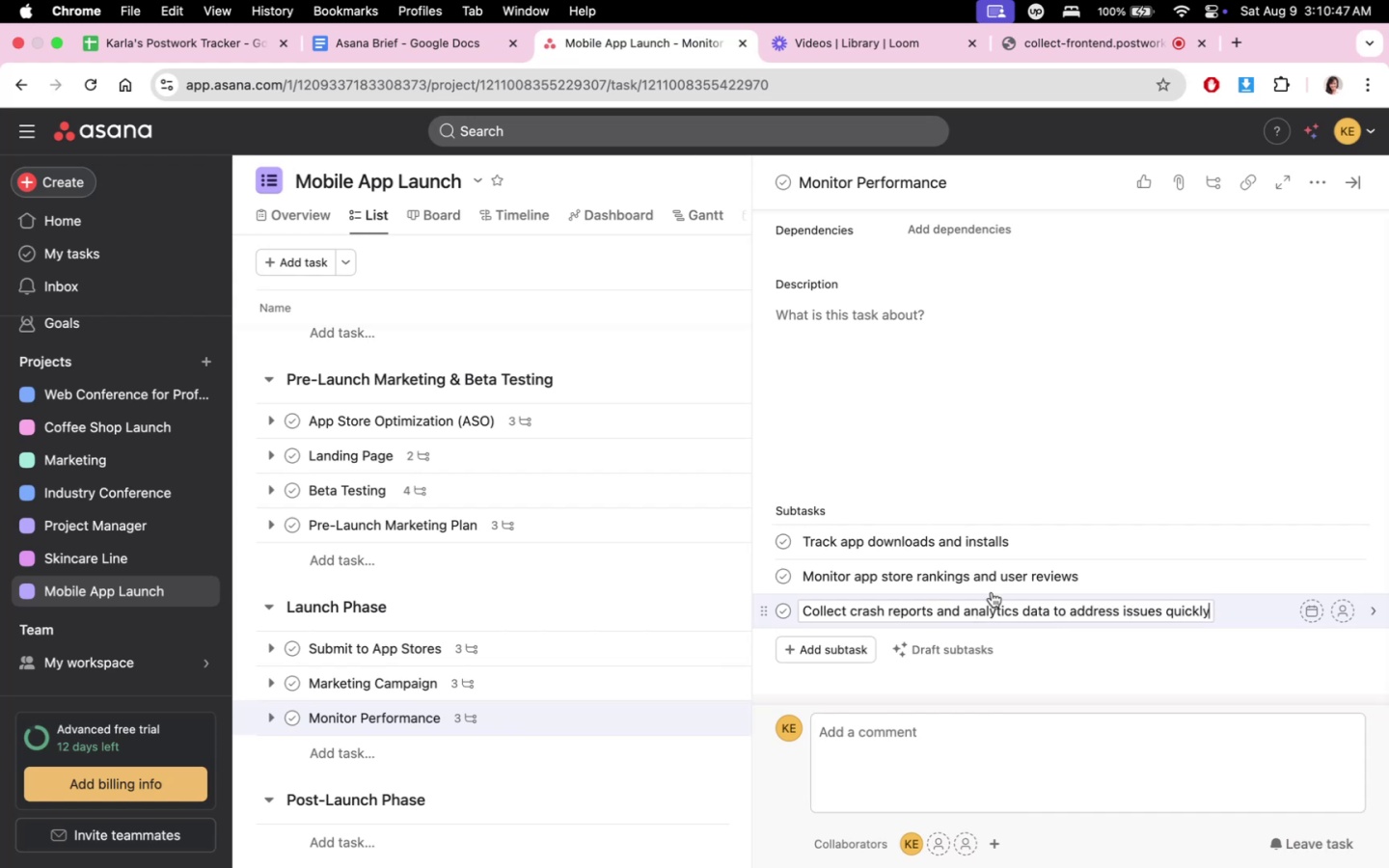 
scroll: coordinate [556, 648], scroll_direction: down, amount: 4.0
 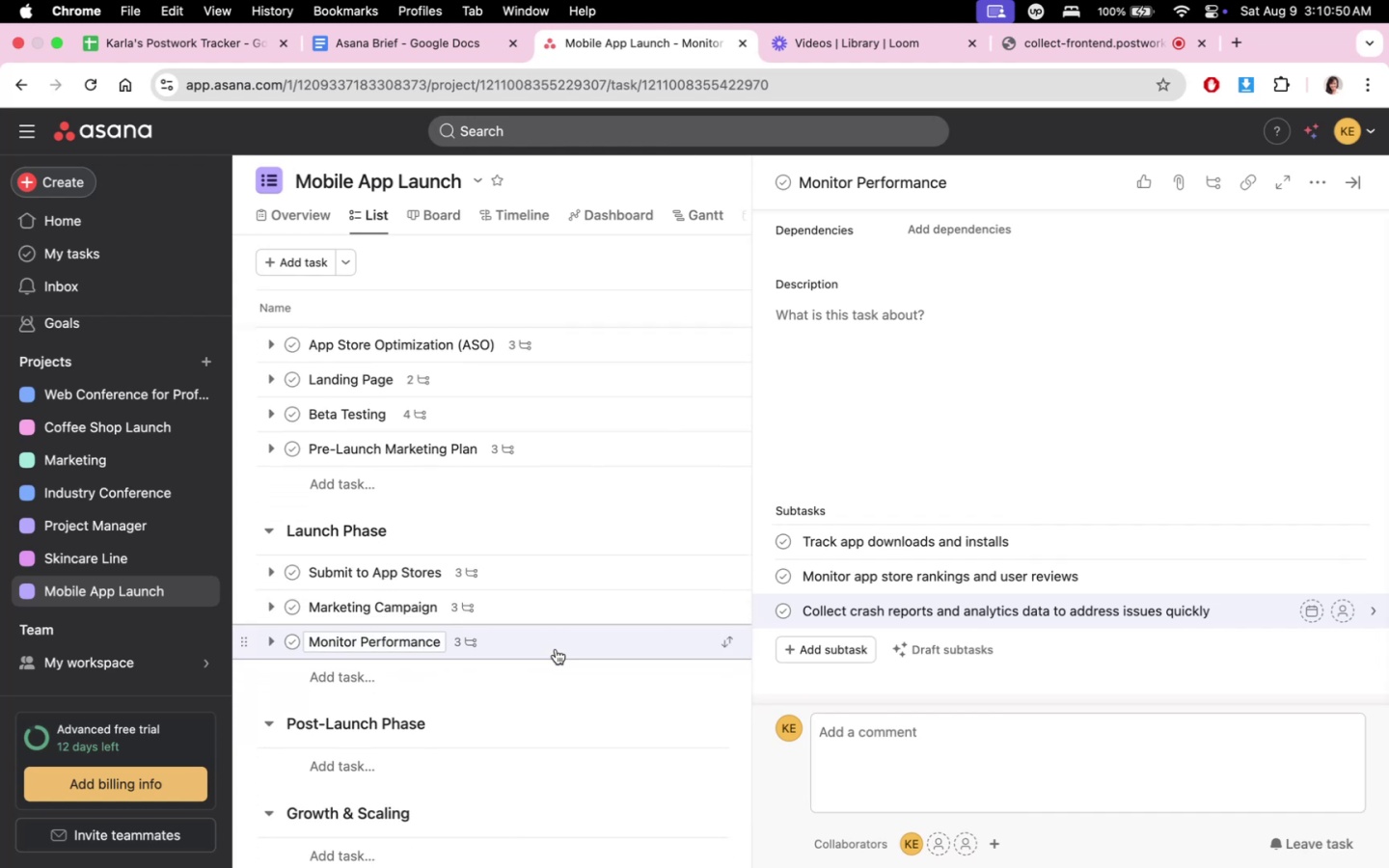 
left_click([503, 692])
 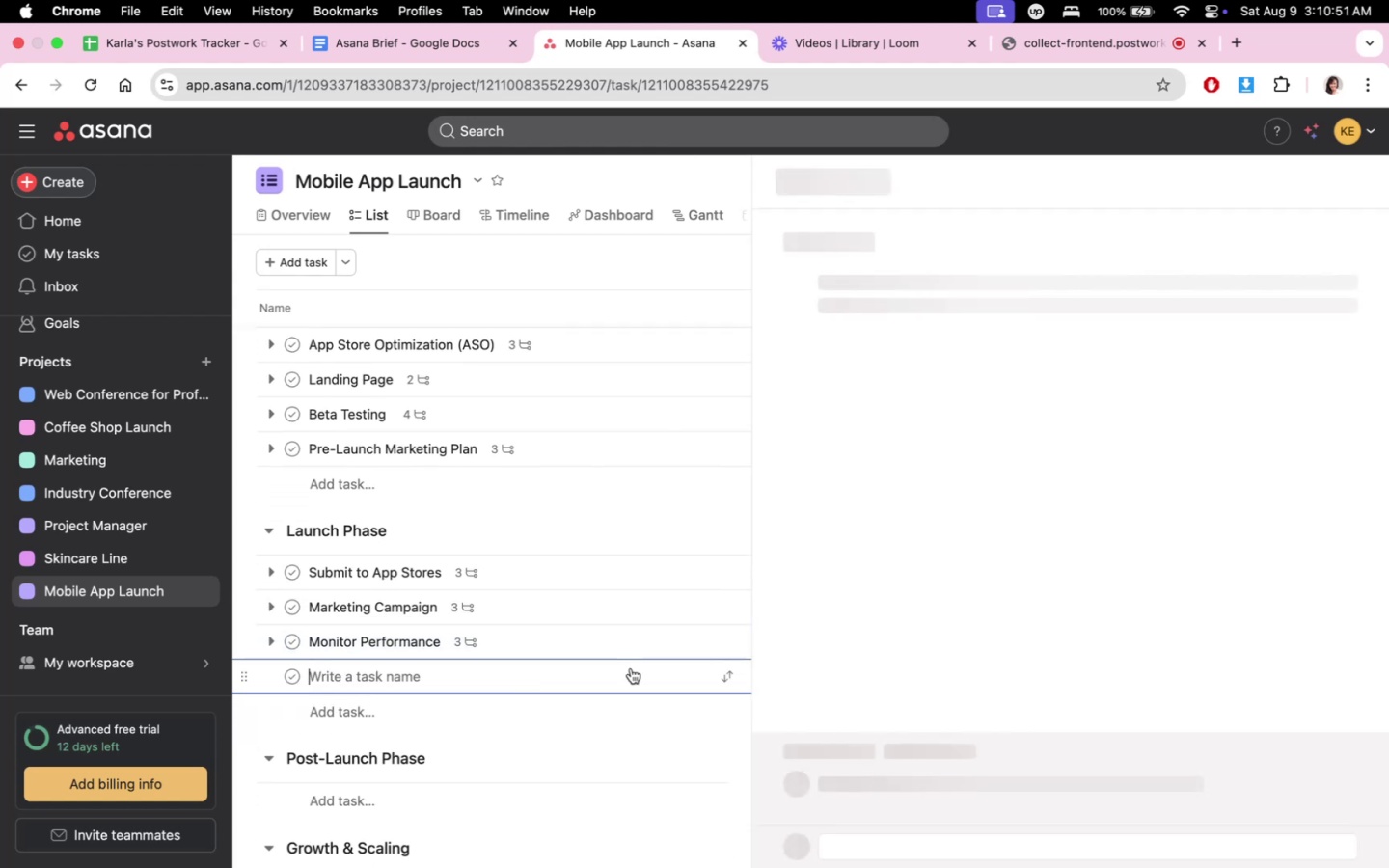 
type(Engage with Early Adopters)
 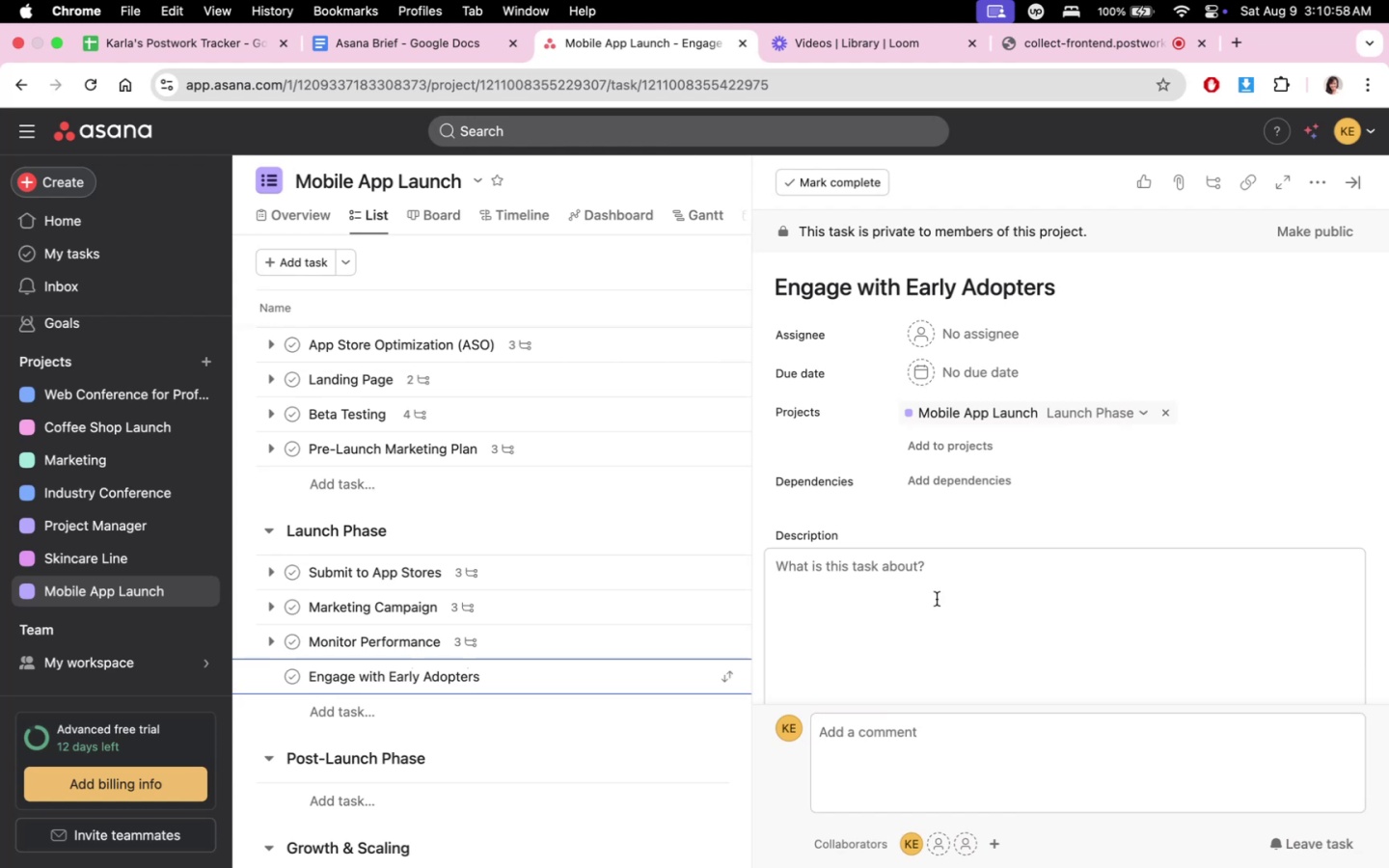 
scroll: coordinate [1024, 611], scroll_direction: down, amount: 7.0
 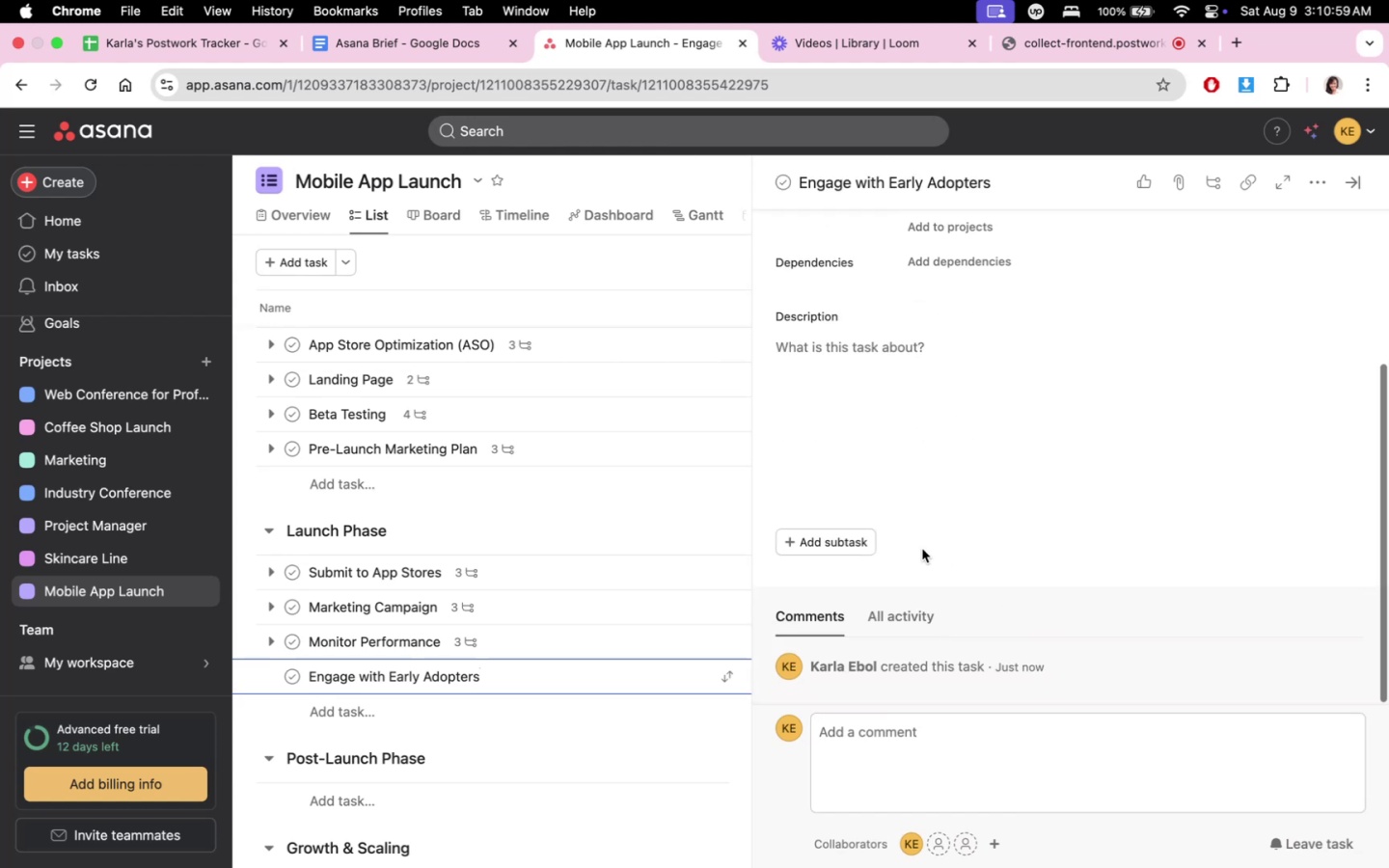 
left_click([831, 542])
 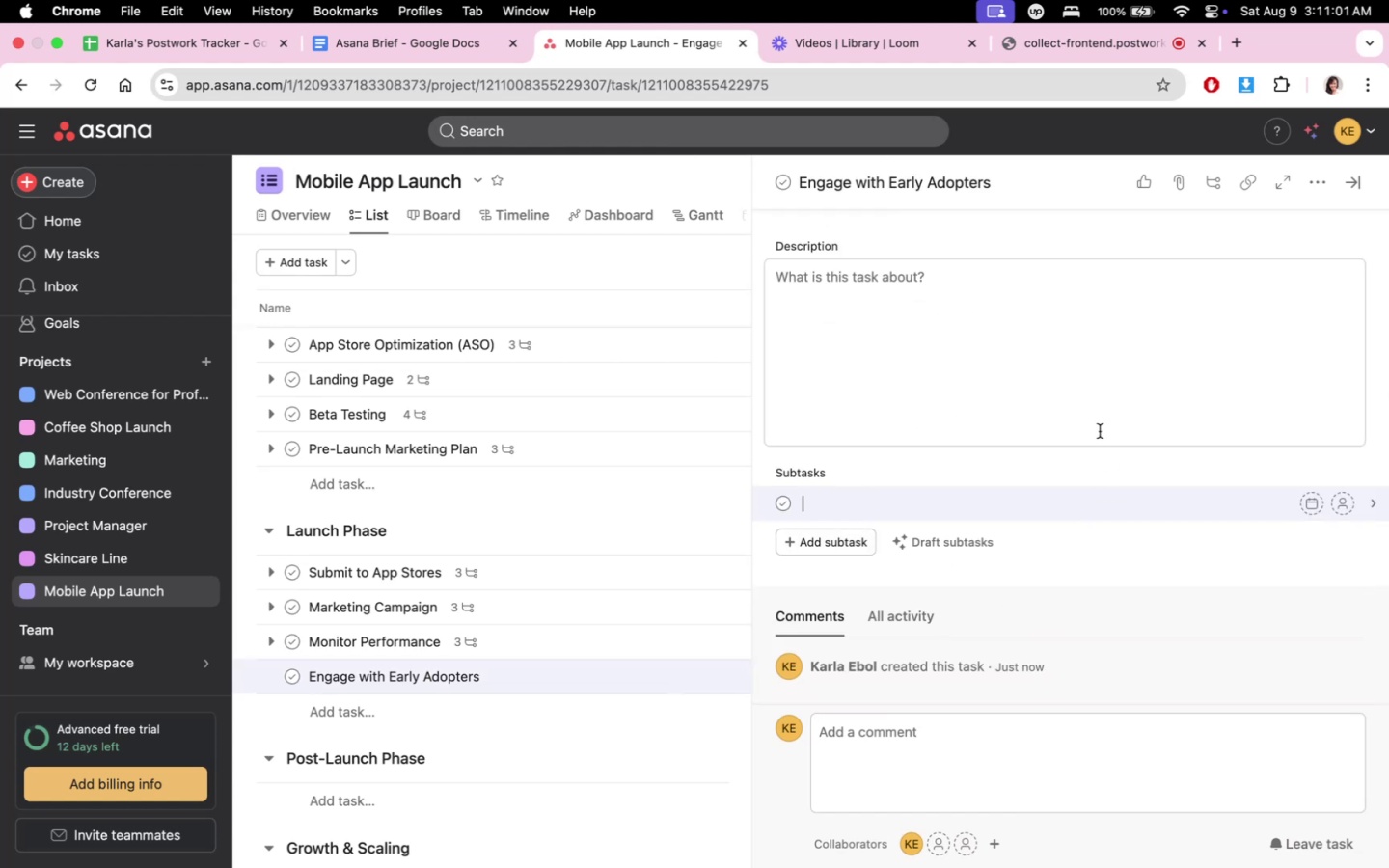 
type(resp)
key(Backspace)
key(Backspace)
key(Backspace)
key(Backspace)
type(re)
key(Backspace)
key(Backspace)
type(Respond to early user feedback and reviews)
 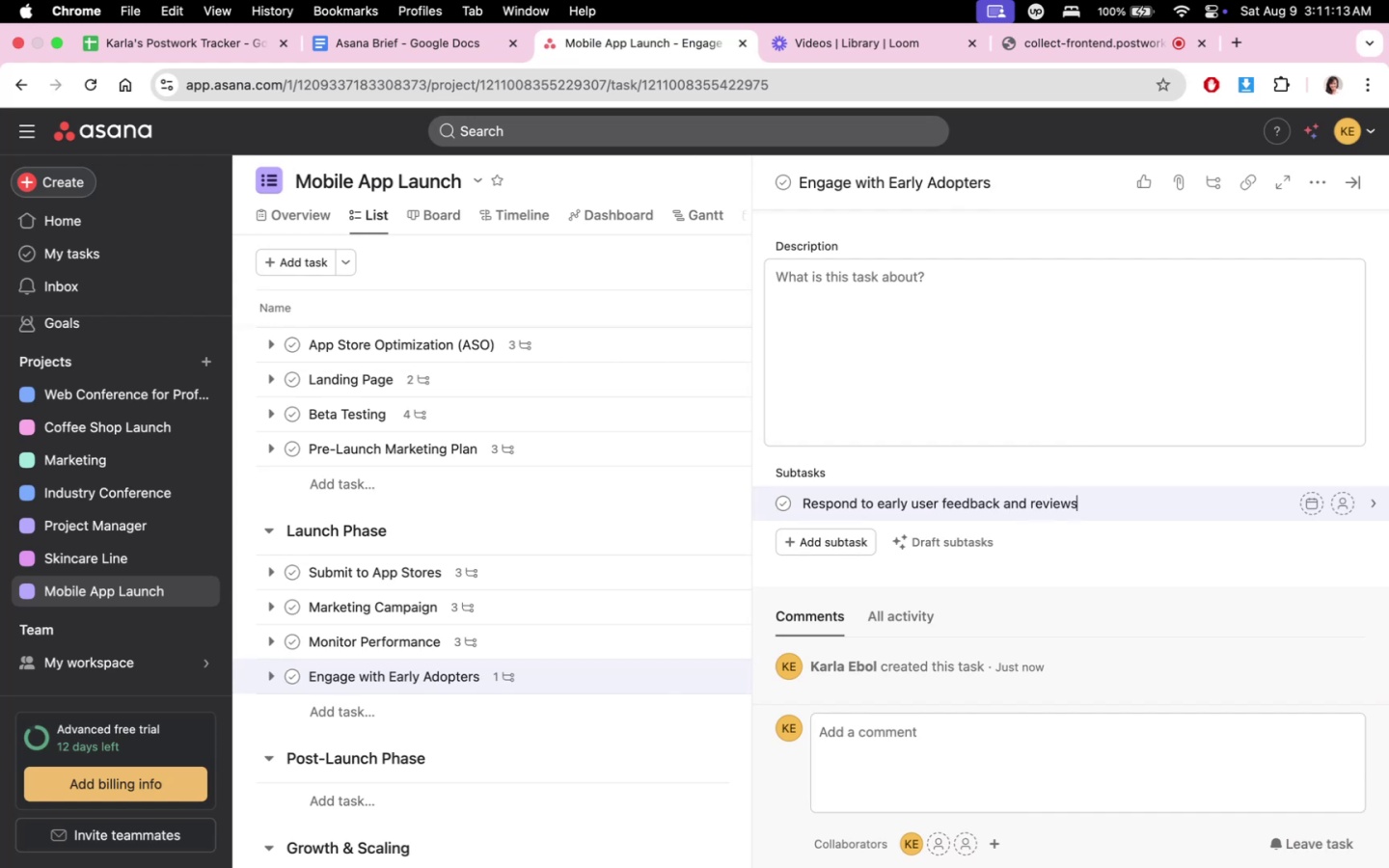 
key(Enter)
 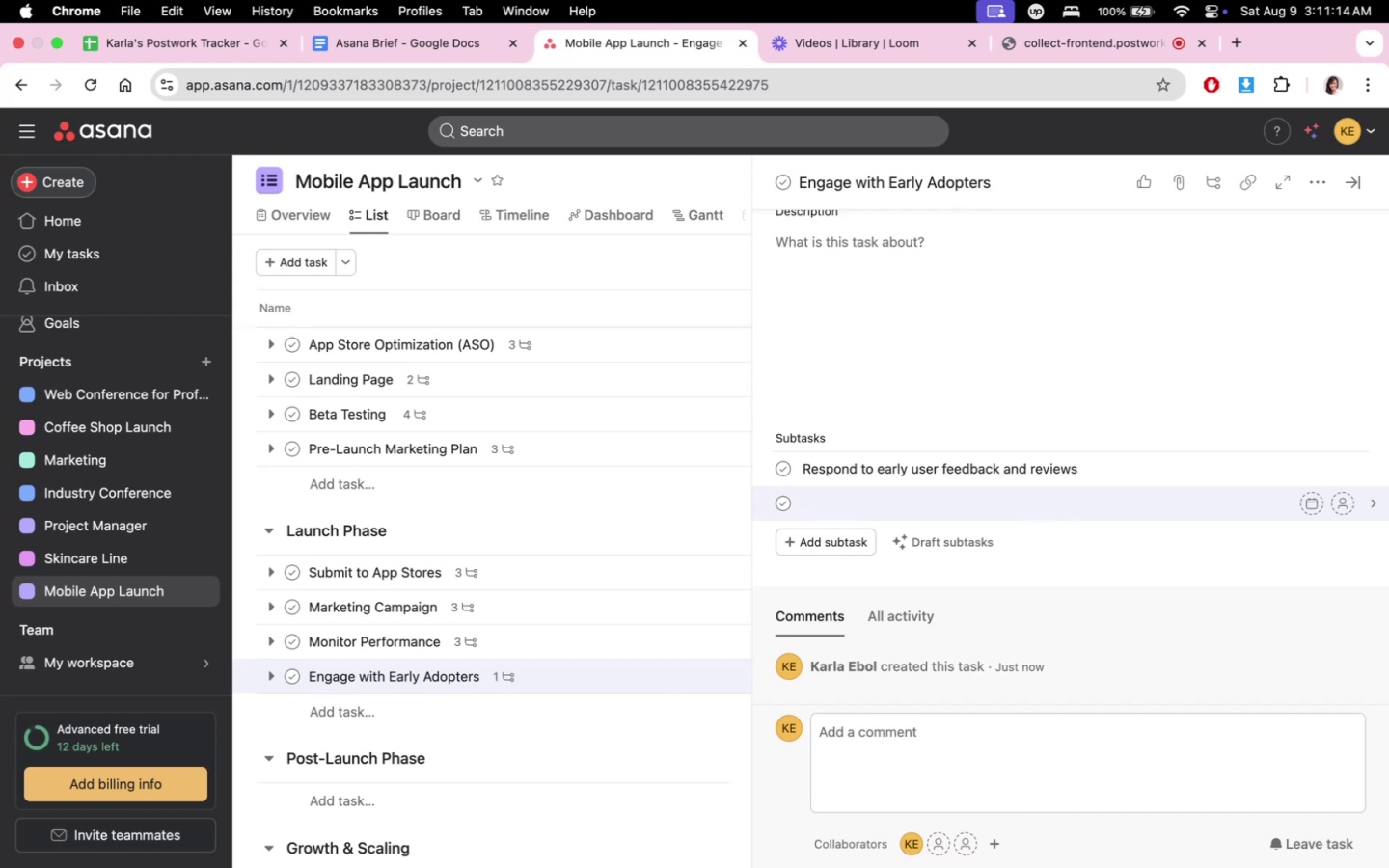 
type(Offer incentives for e)
key(Backspace)
type(reviews and referrals (eg: discounts, bonuses))
 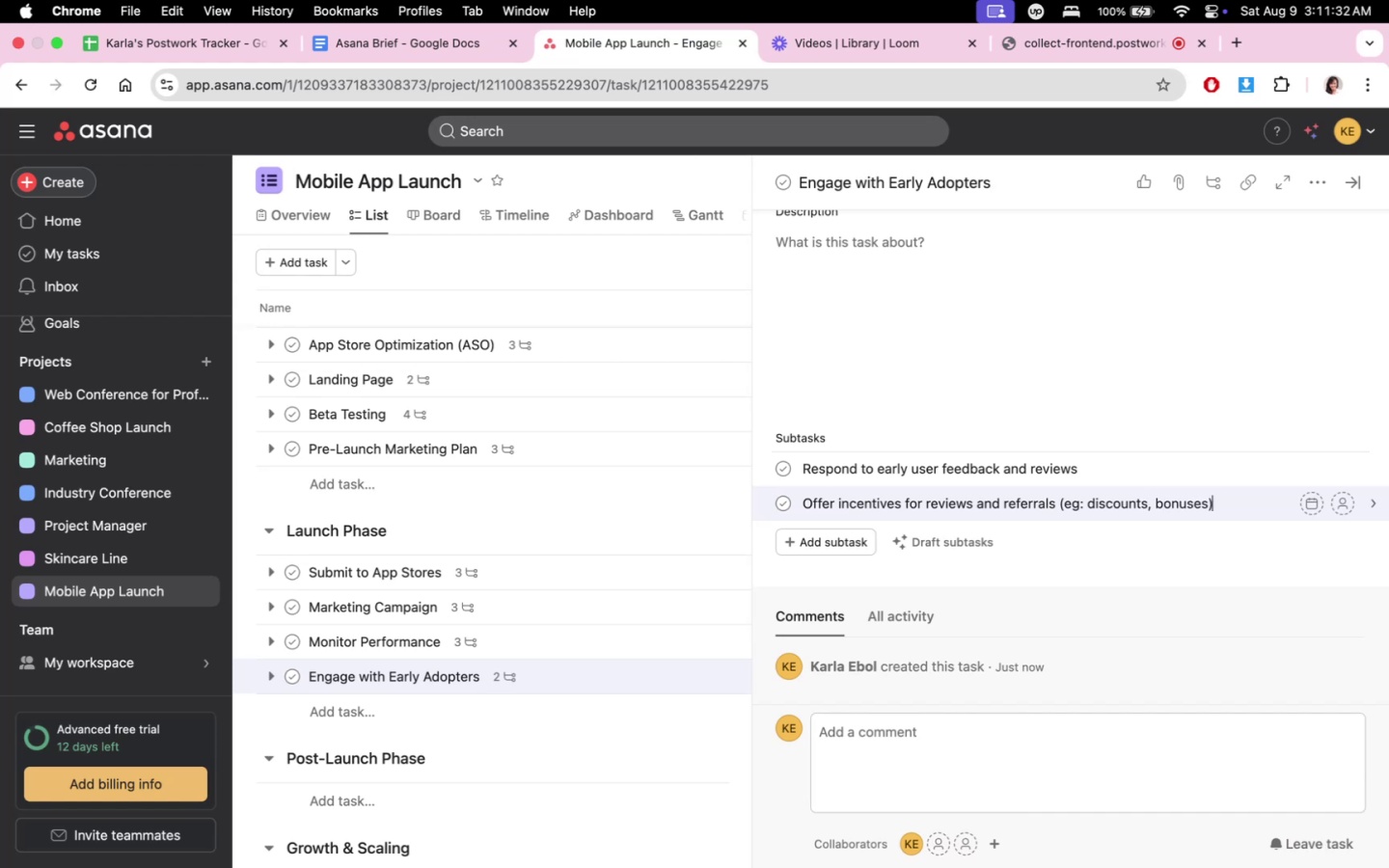 
key(Enter)
 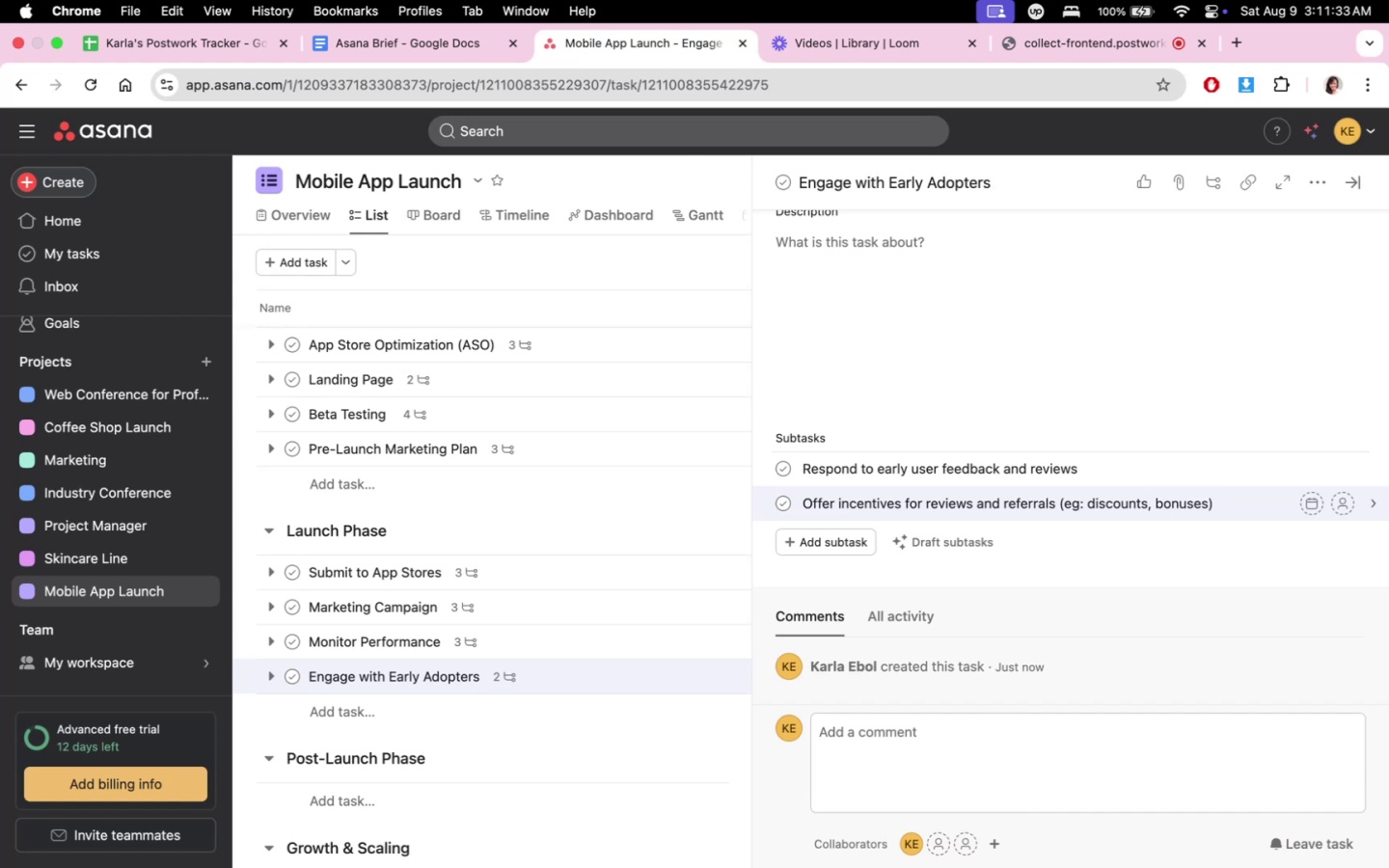 
type(Moniti)
key(Backspace)
type(or and encoru)
key(Backspace)
key(Backspace)
type(urage user egn)
key(Backspace)
key(Backspace)
type(ngagement)
 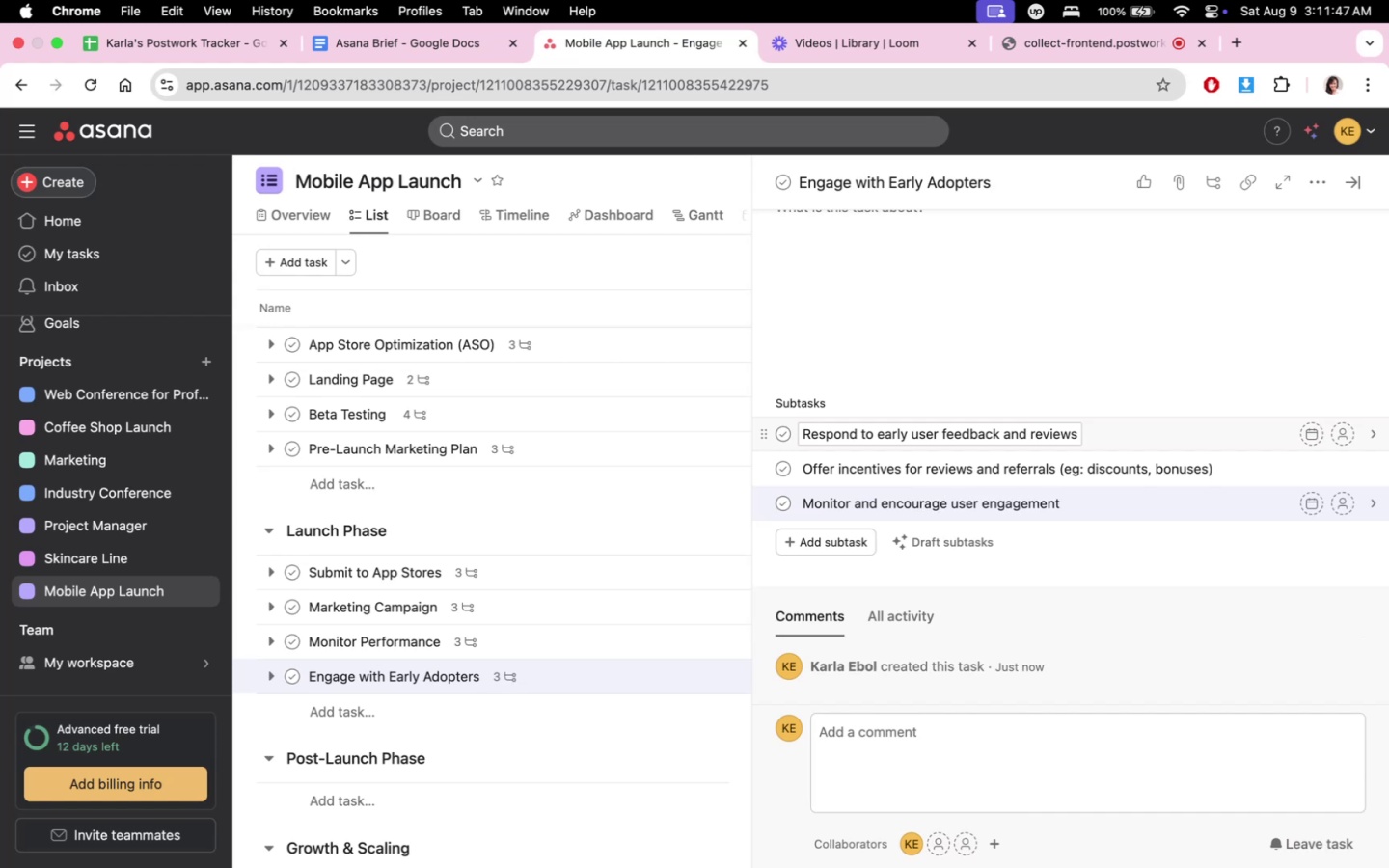 
scroll: coordinate [506, 733], scroll_direction: down, amount: 5.0
 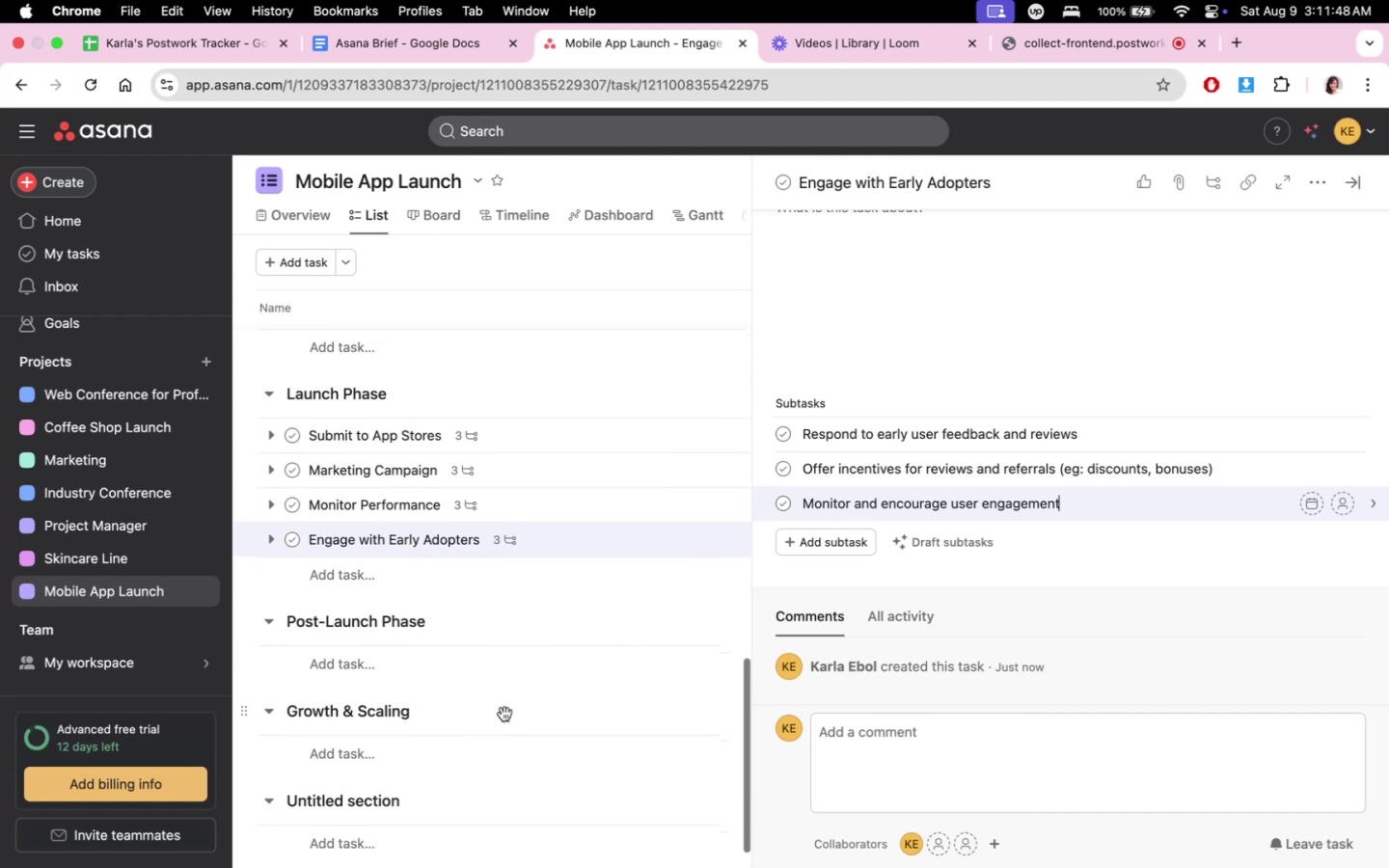 
left_click([505, 673])
 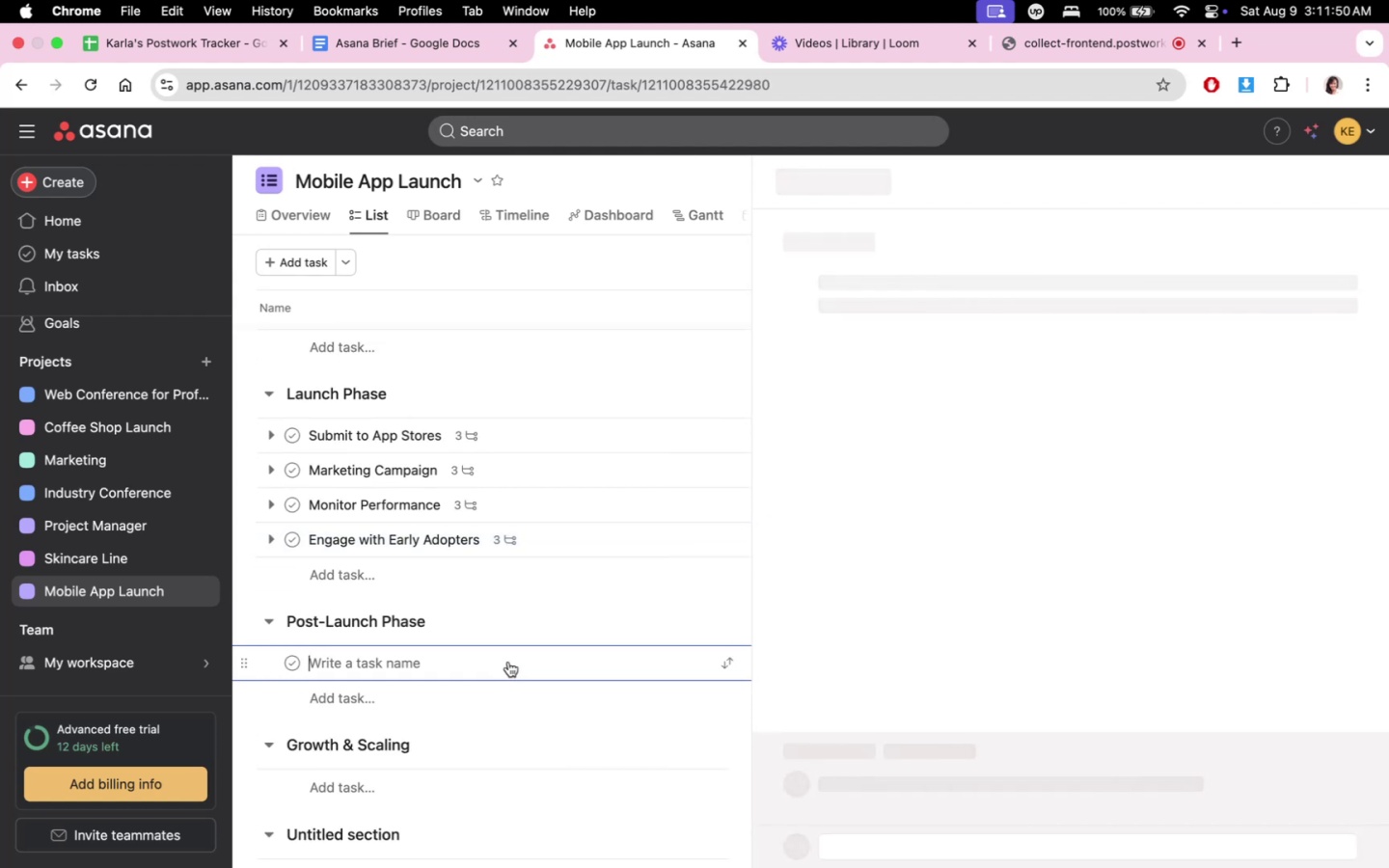 
type(User Feeb)
key(Backspace)
type(dback Collections)
key(Backspace)
 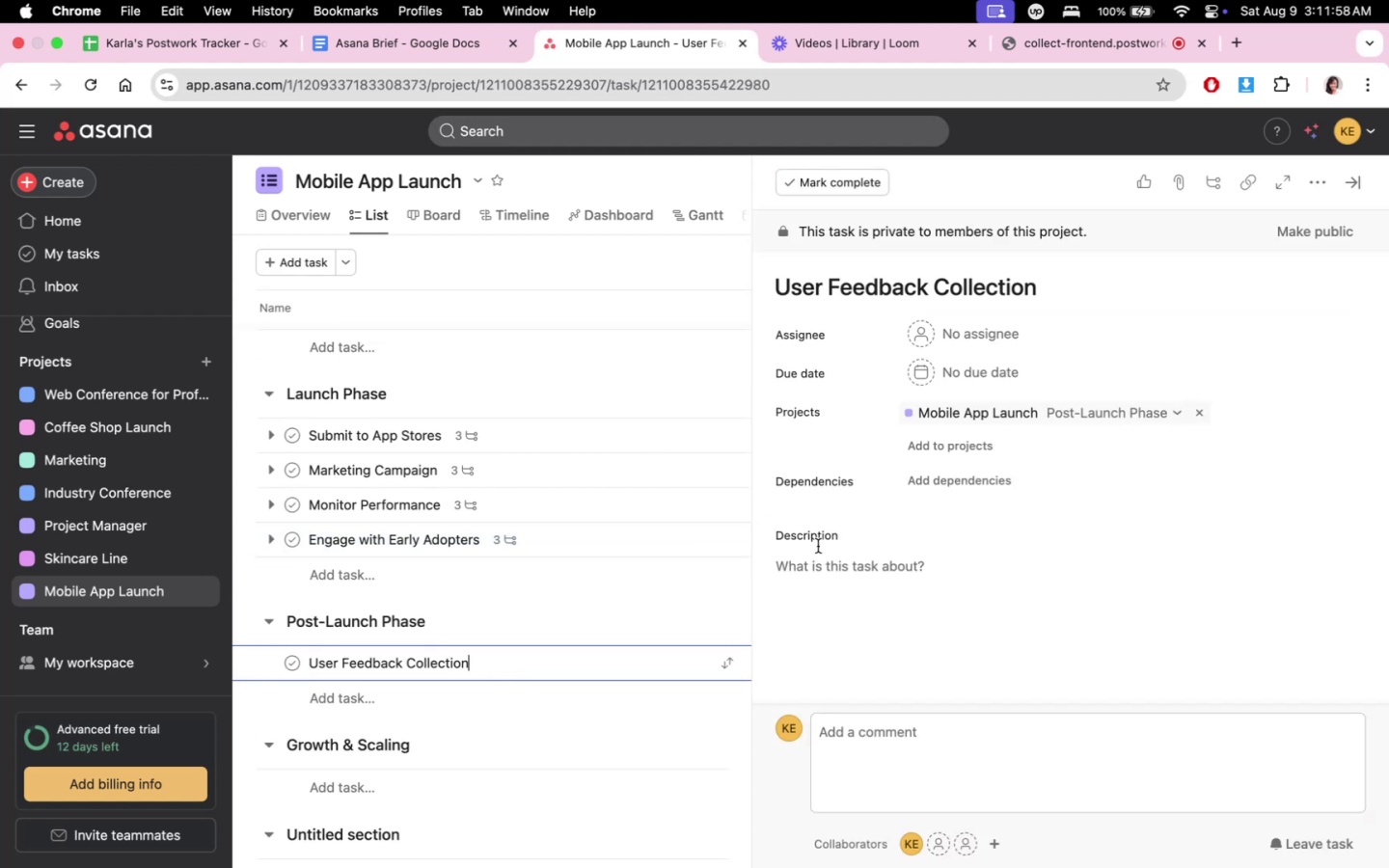 
scroll: coordinate [961, 525], scroll_direction: down, amount: 7.0
 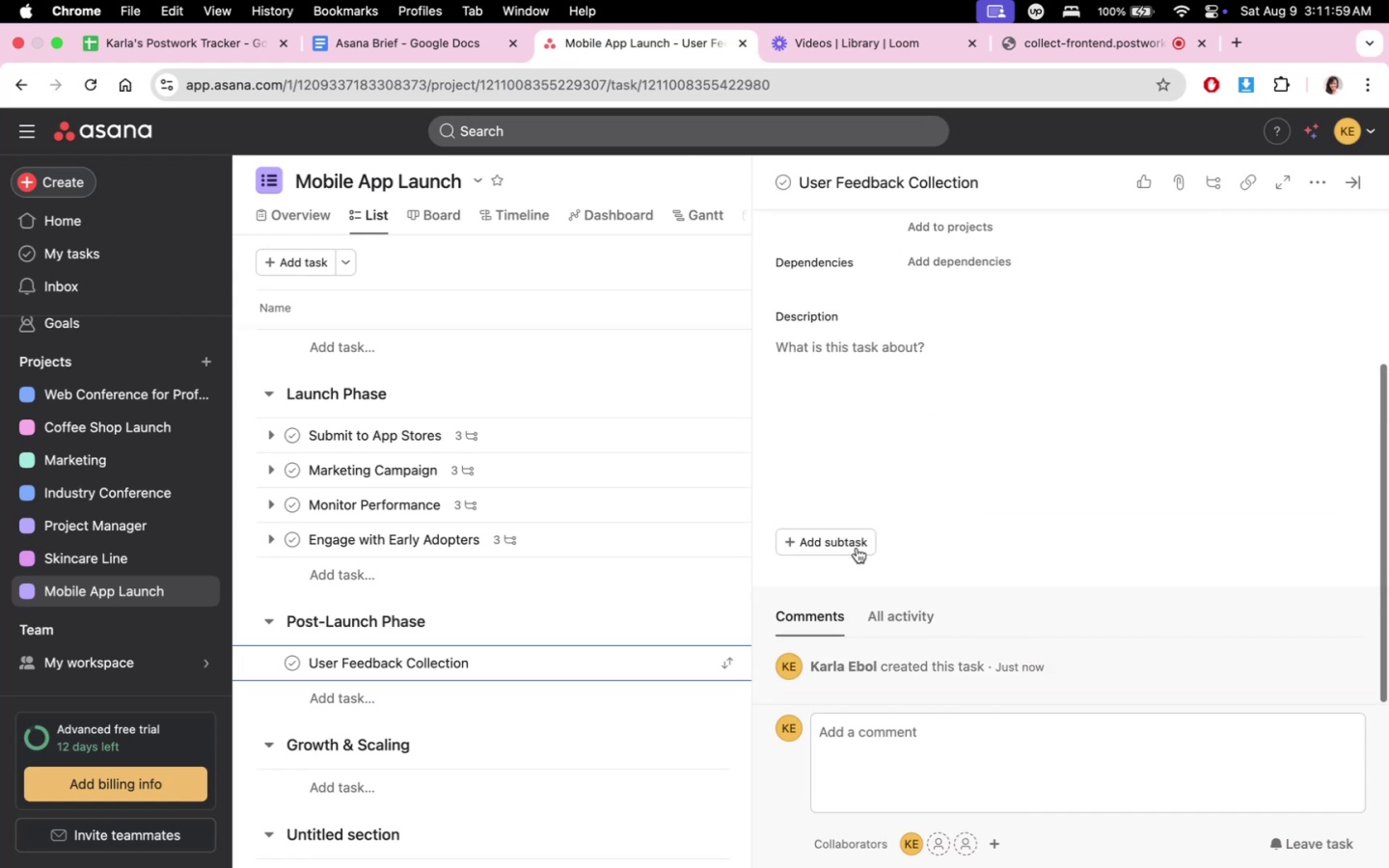 
left_click([783, 532])
 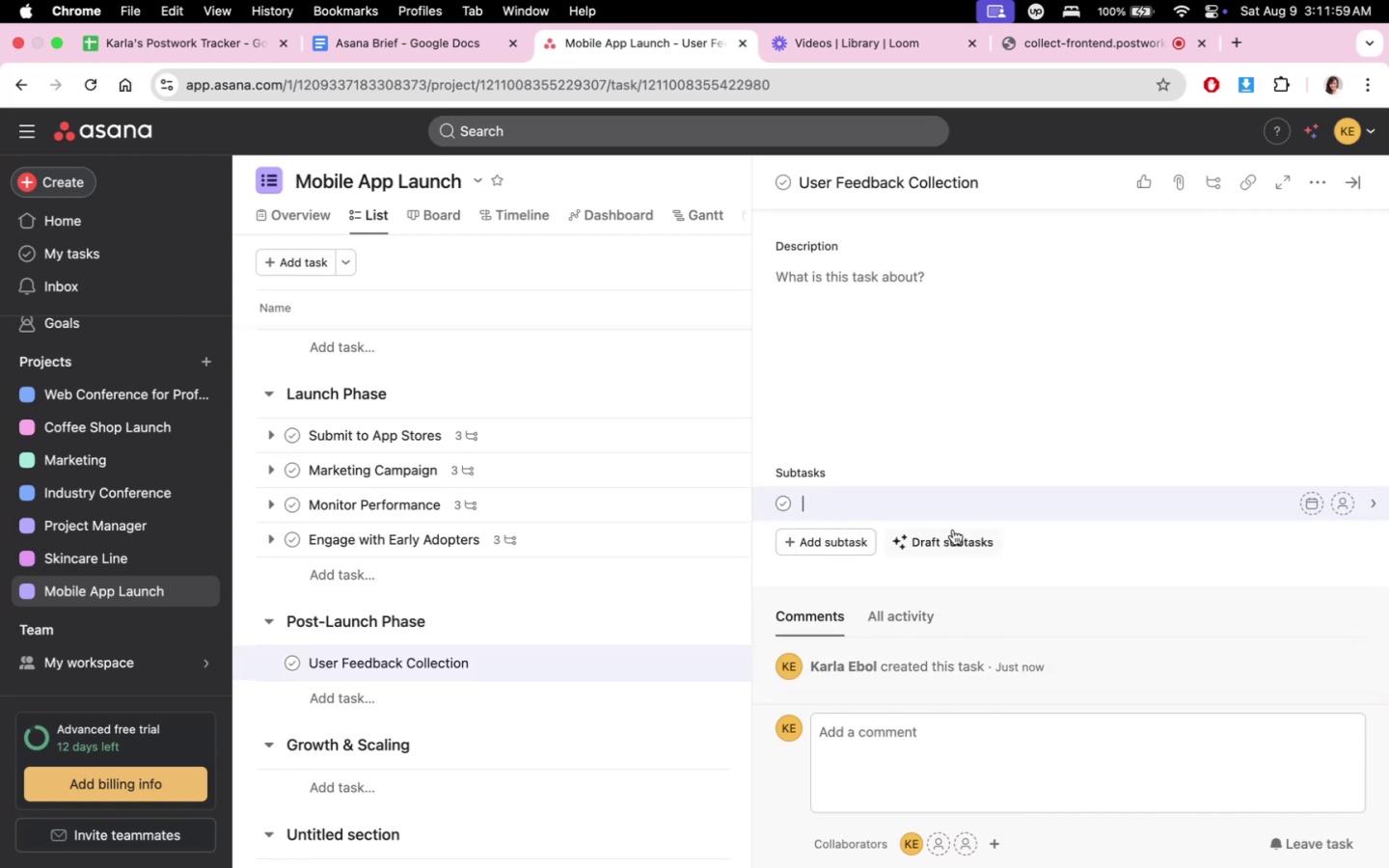 
type(Monito)
key(Backspace)
key(Backspace)
type(tor p)
key(Backspace)
type(app store reviews and ratings)
 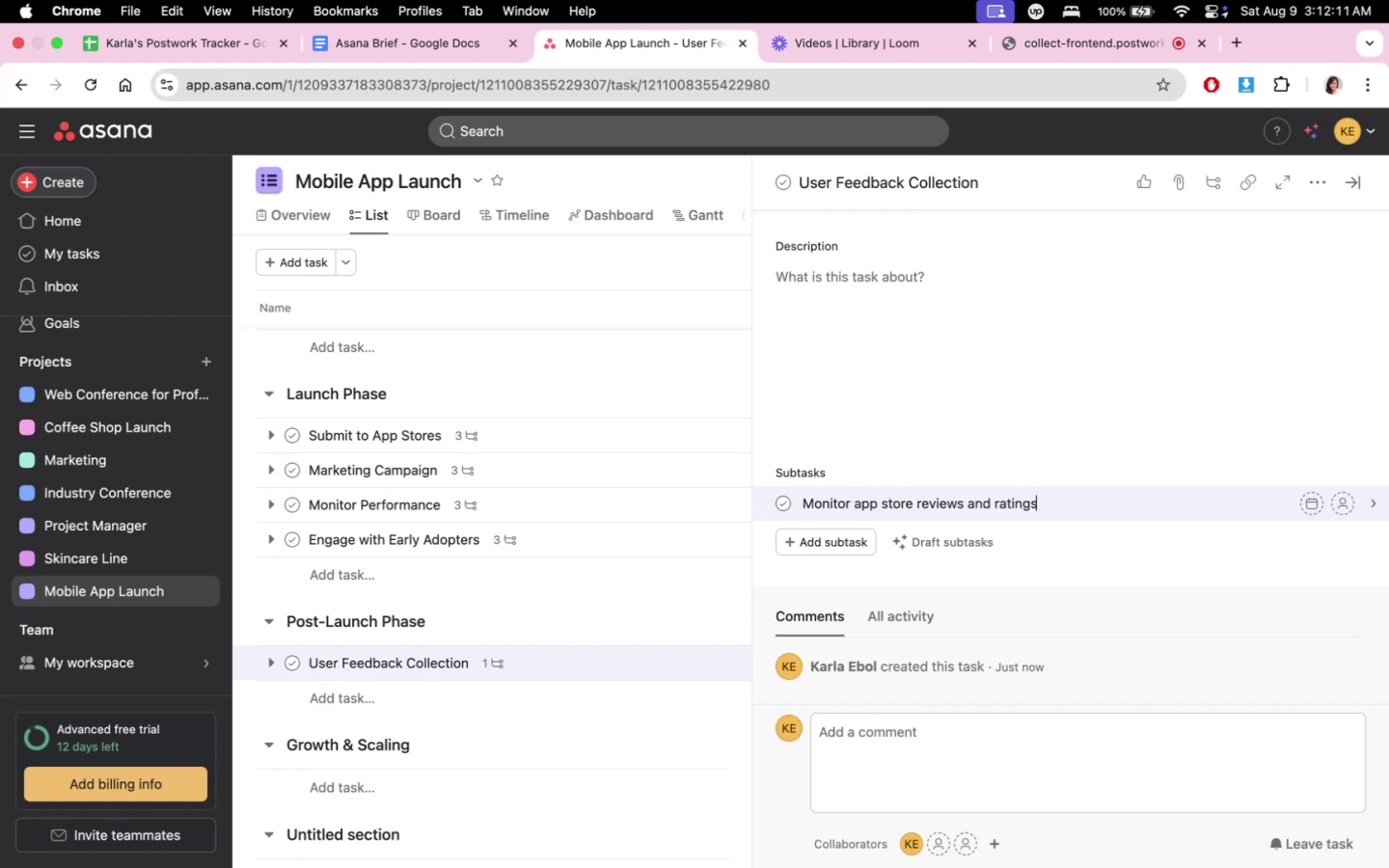 
key(Enter)
 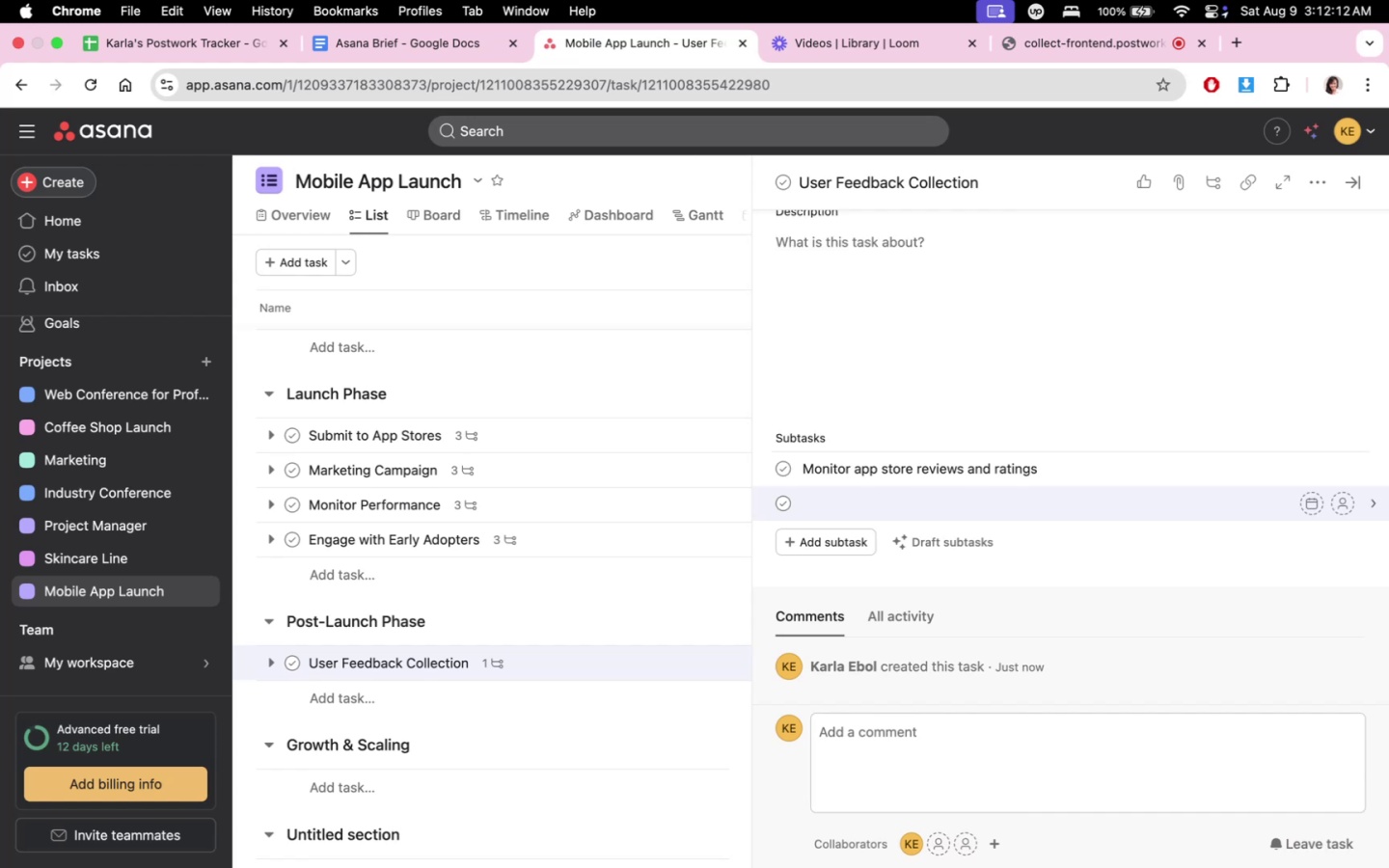 
type(use )
key(Backspace)
key(Backspace)
key(Backspace)
key(Backspace)
key(Backspace)
type(Use)
key(Backspace)
key(Backspace)
key(Backspace)
 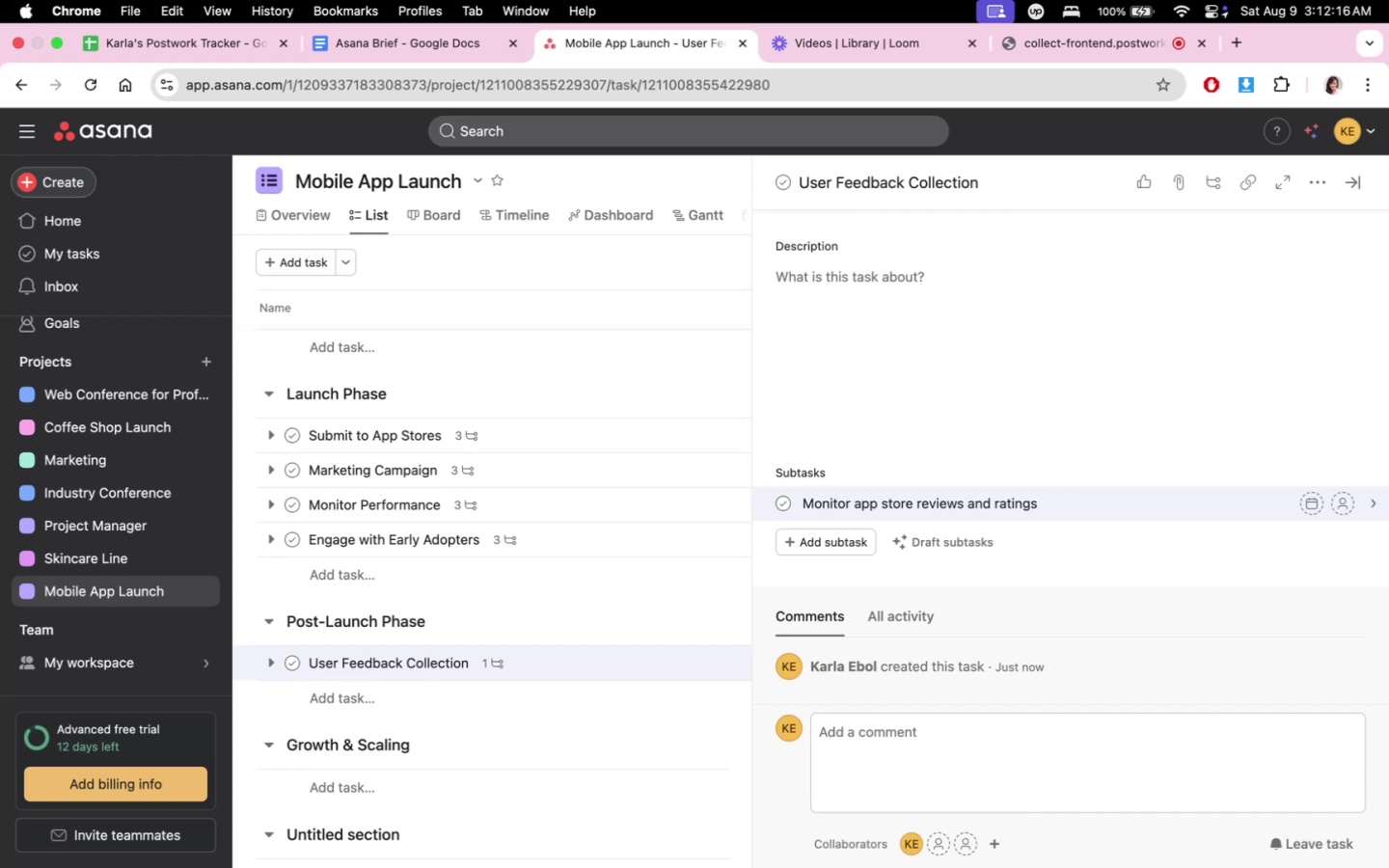 
key(Enter)
 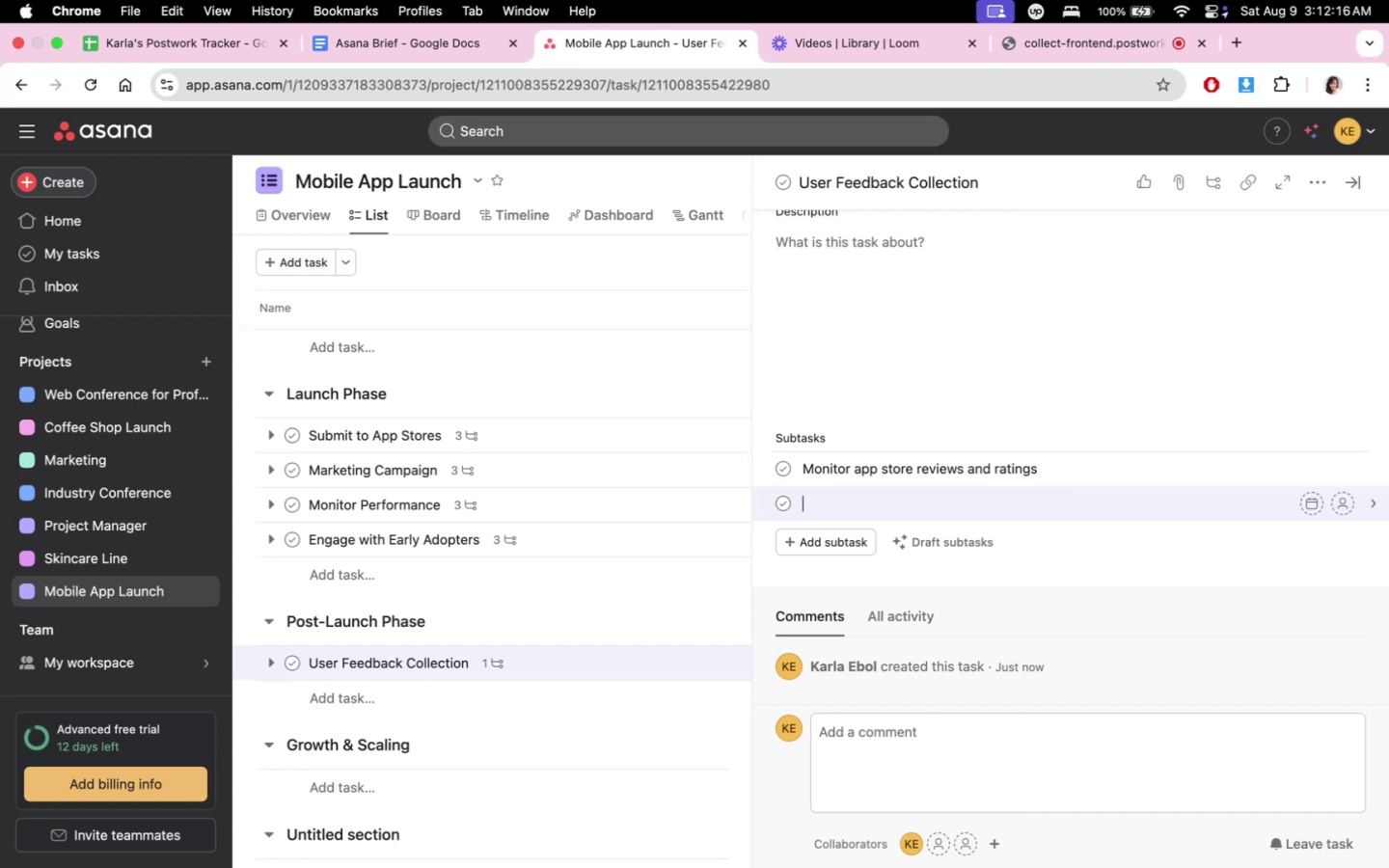 
type(Use in-app surveys )
 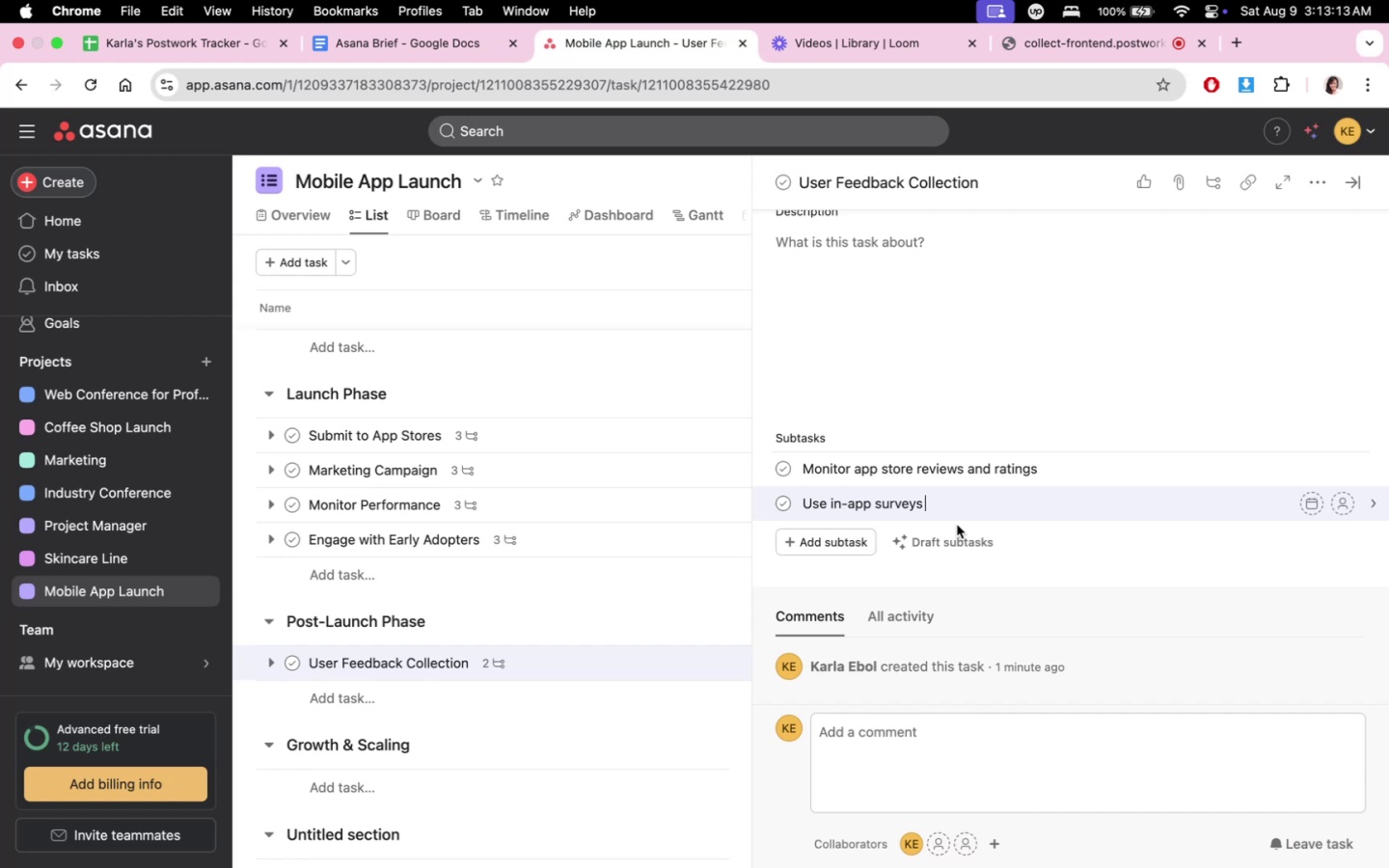 
wait(56.49)
 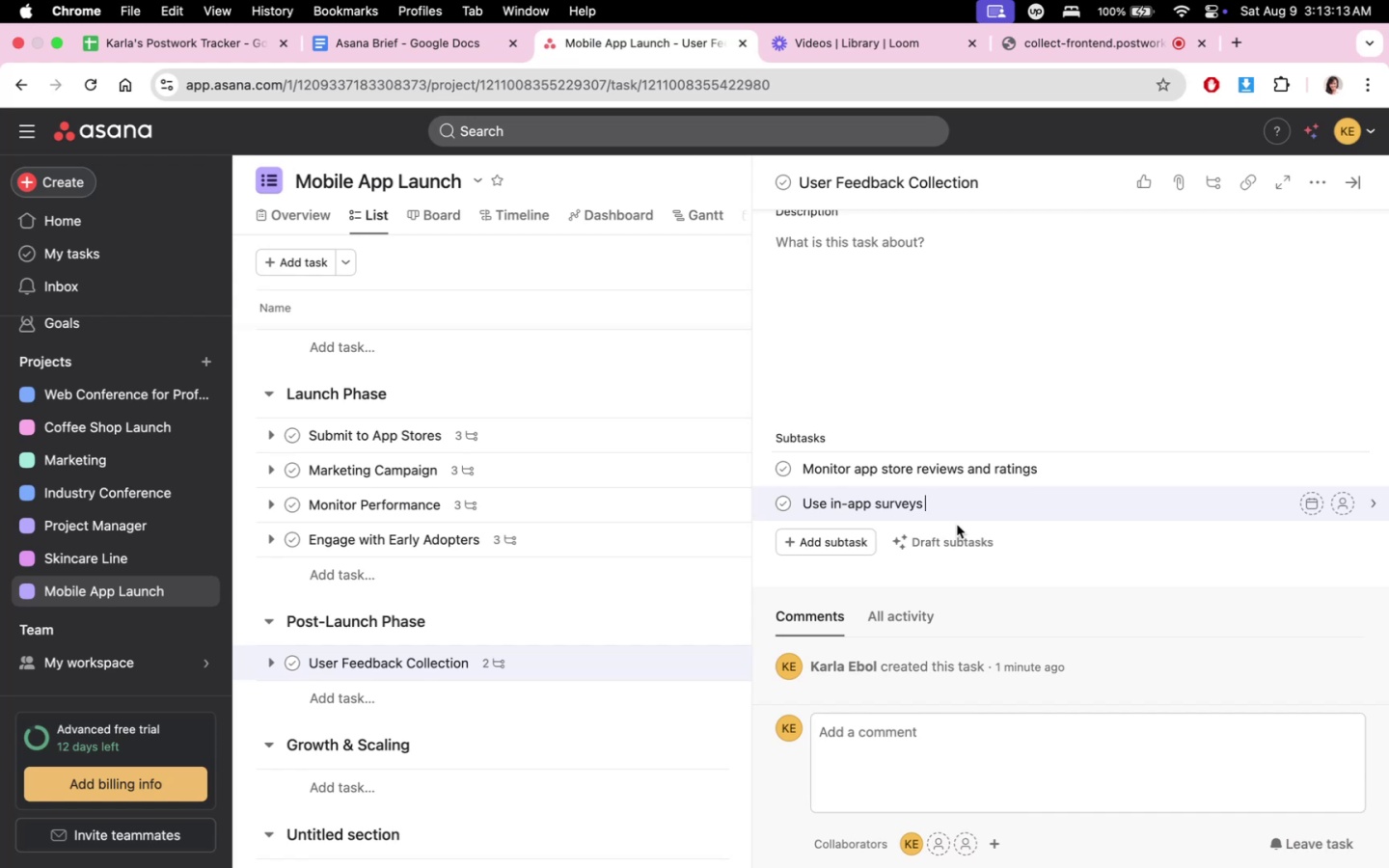 
scroll: coordinate [1050, 546], scroll_direction: down, amount: 3.0
 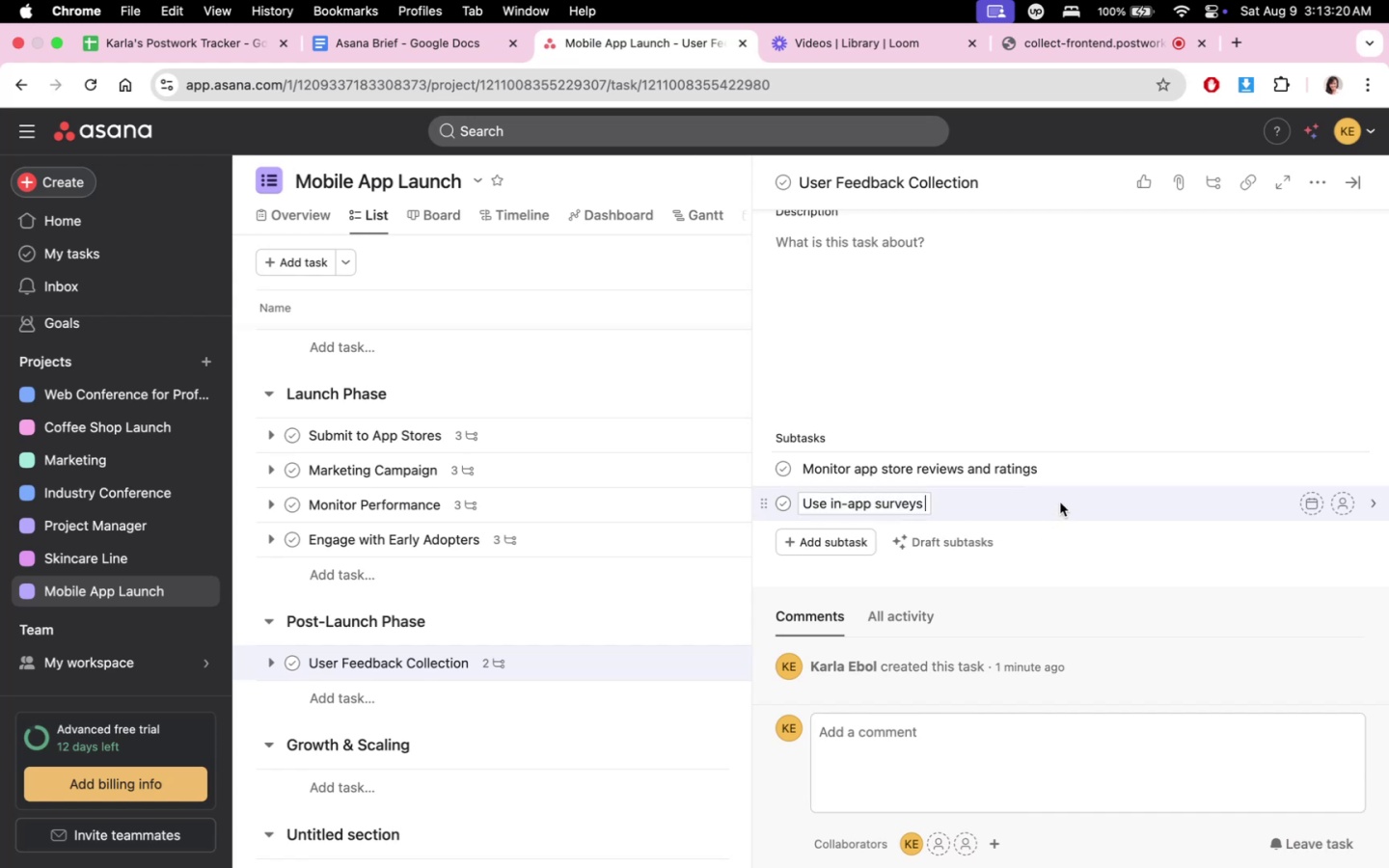 
type(or feedbacks )
key(Backspace)
key(Backspace)
type( forms to agt)
key(Backspace)
key(Backspace)
key(Backspace)
type(gather user input)
 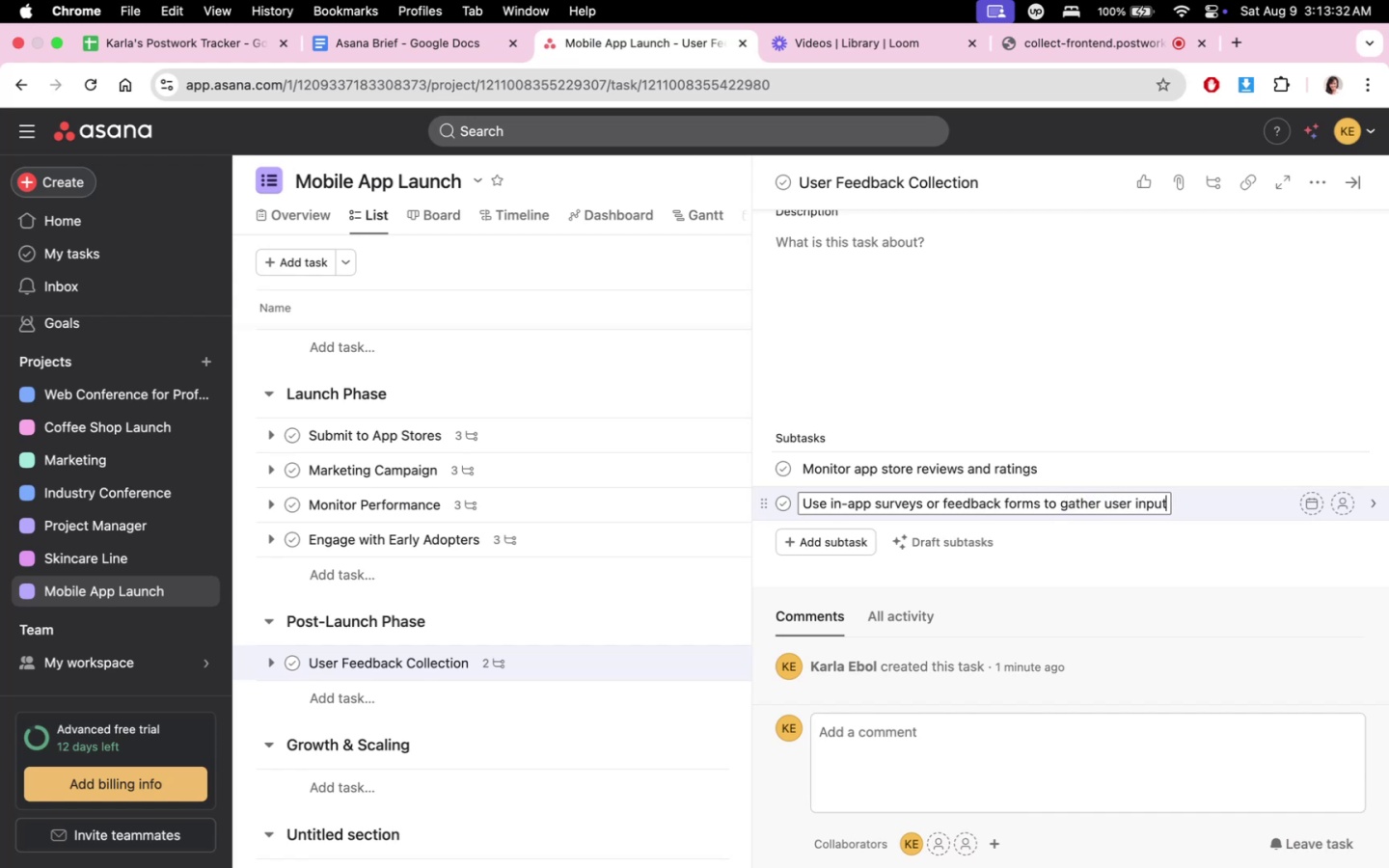 
key(Enter)
 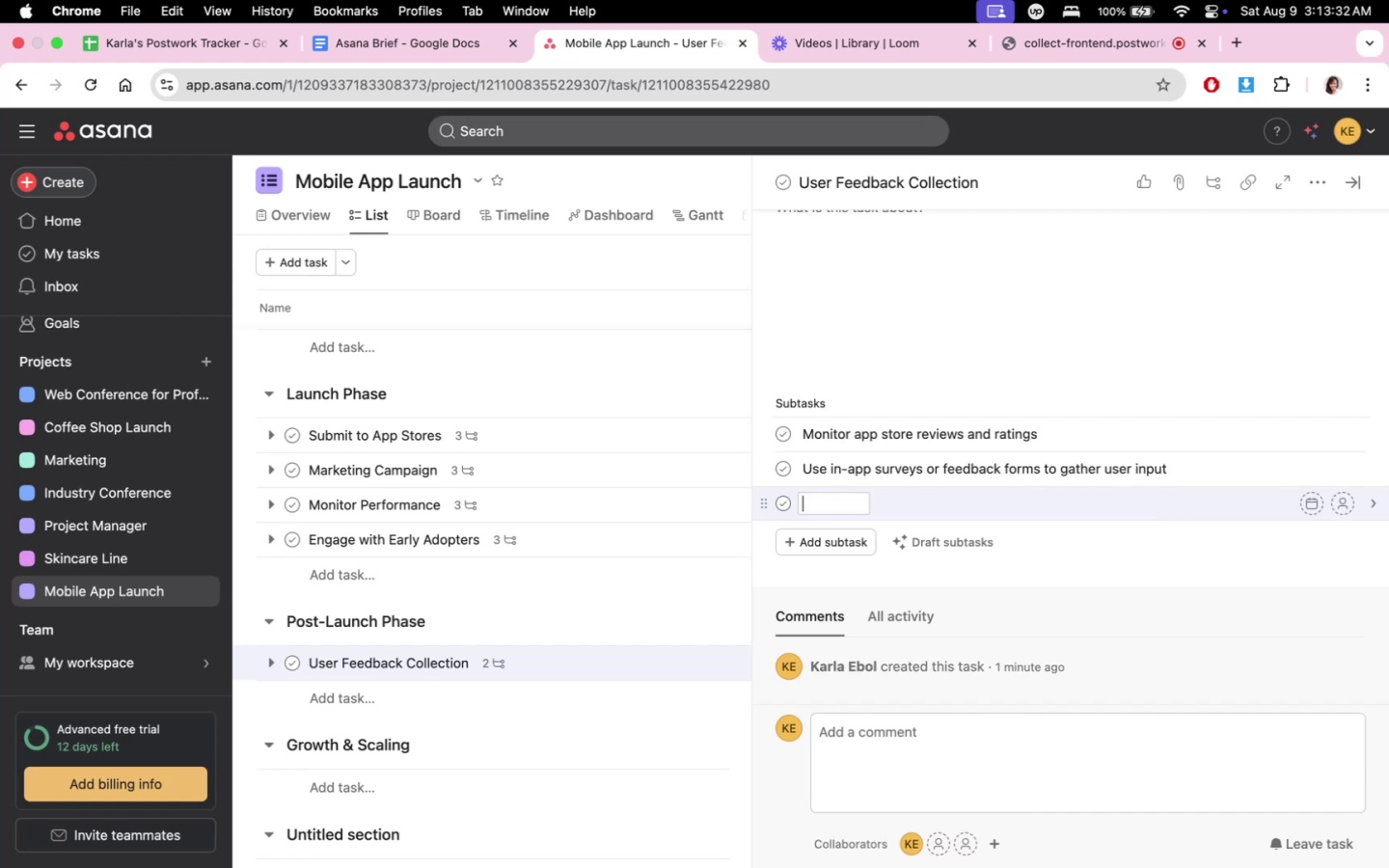 
type(Trak)
key(Backspace)
type(ck user )
 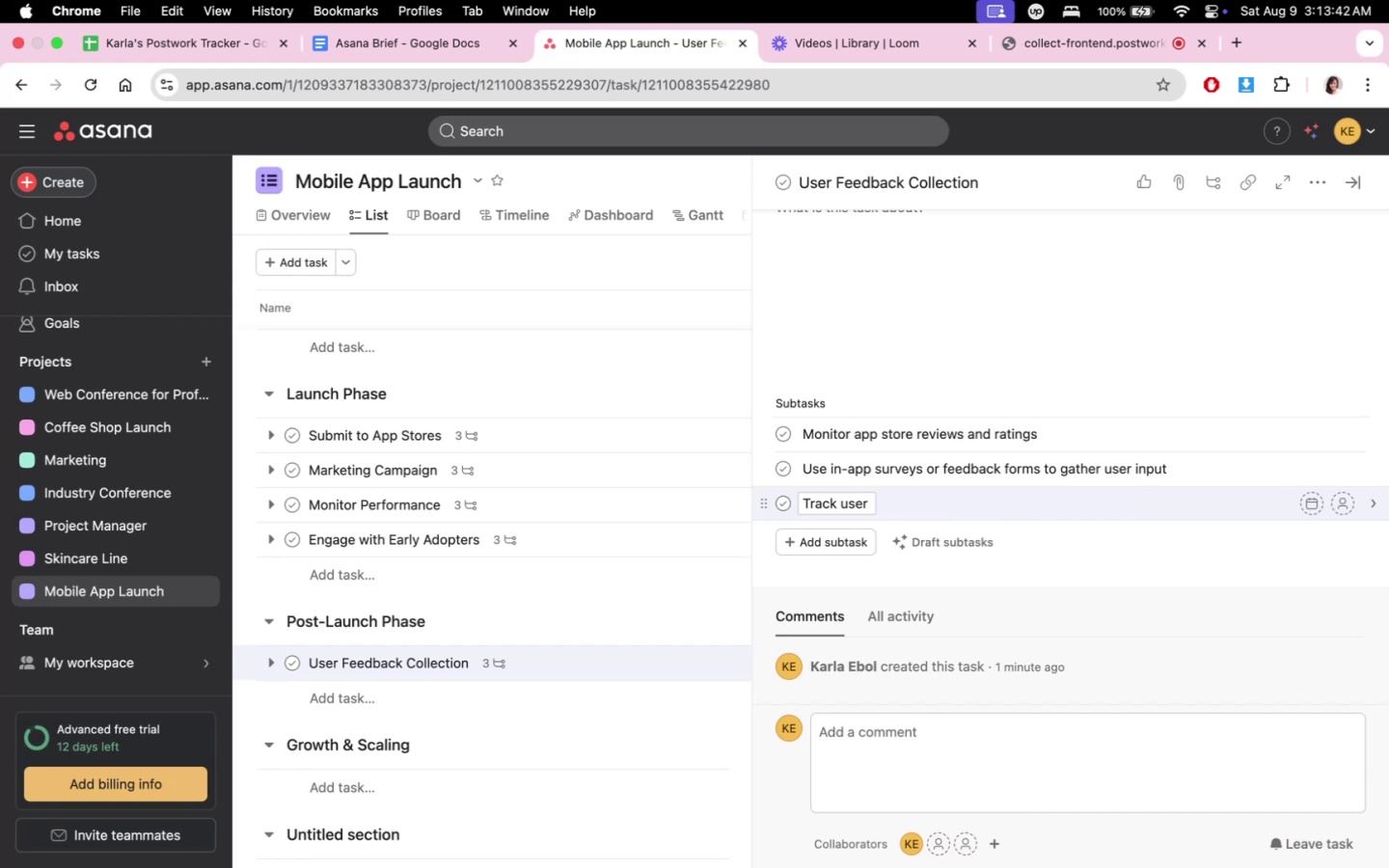 
wait(12.05)
 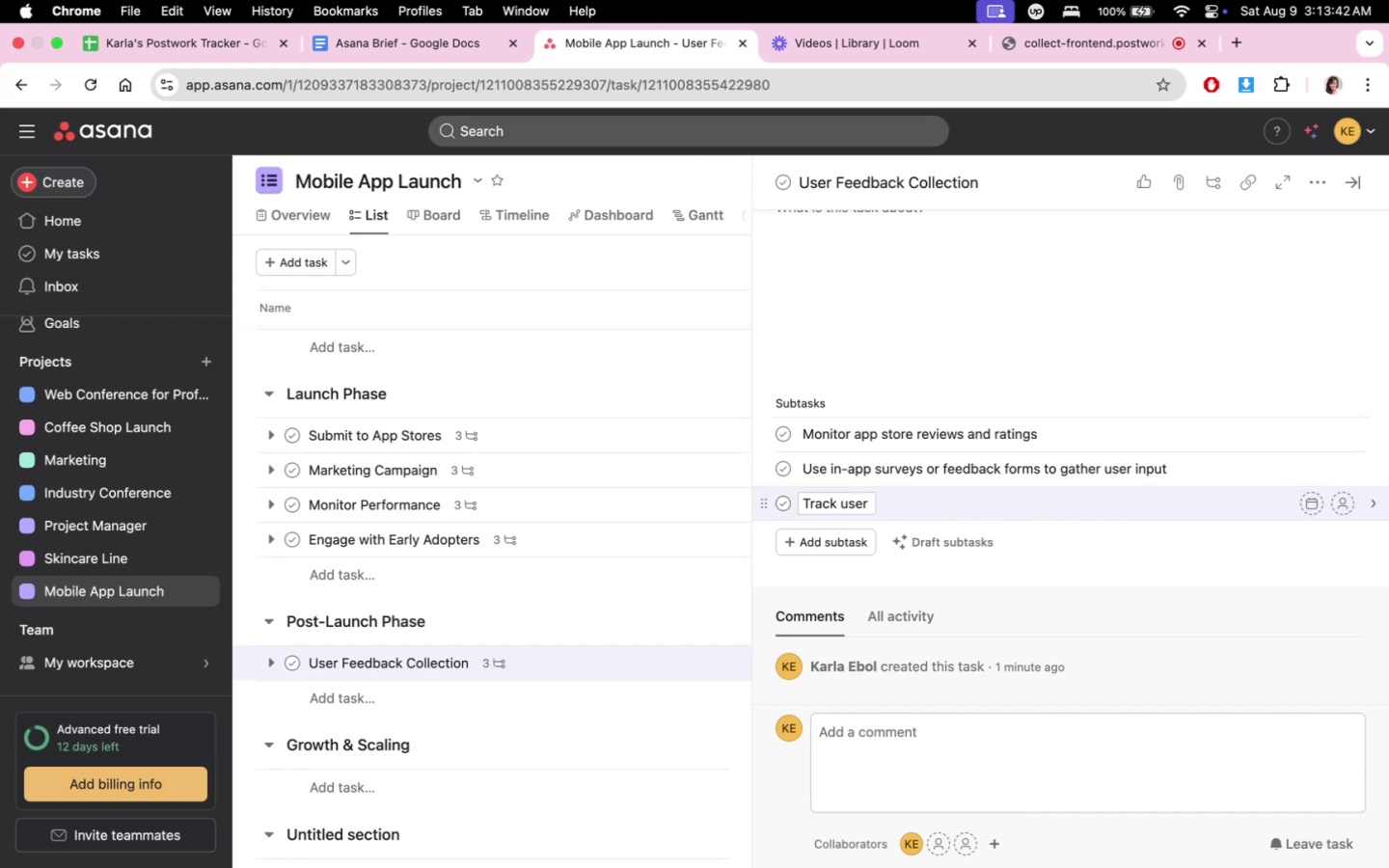 
type(behavior with analytics tools (eg: Mixpanel, Firebase))
 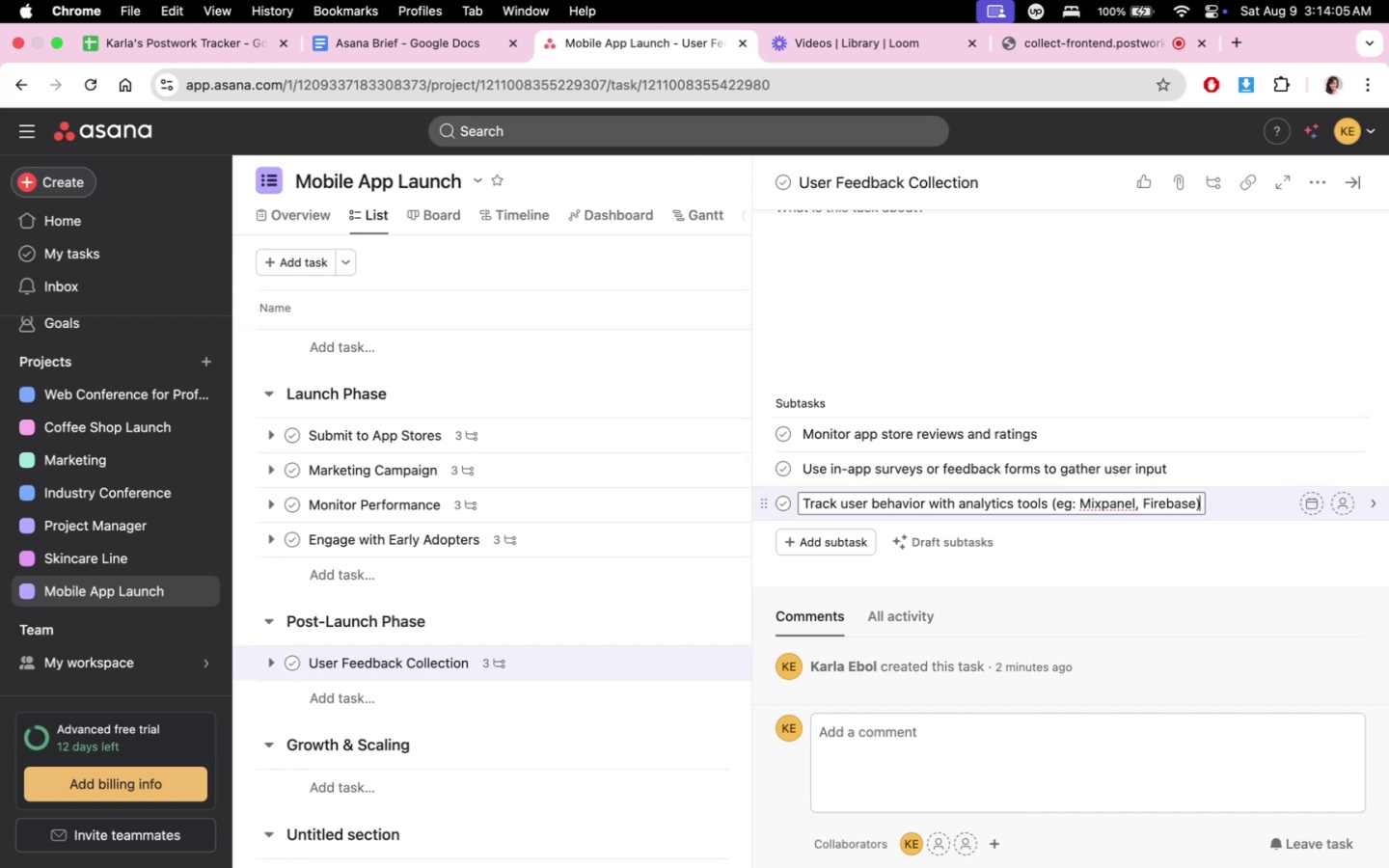 
wait(8.38)
 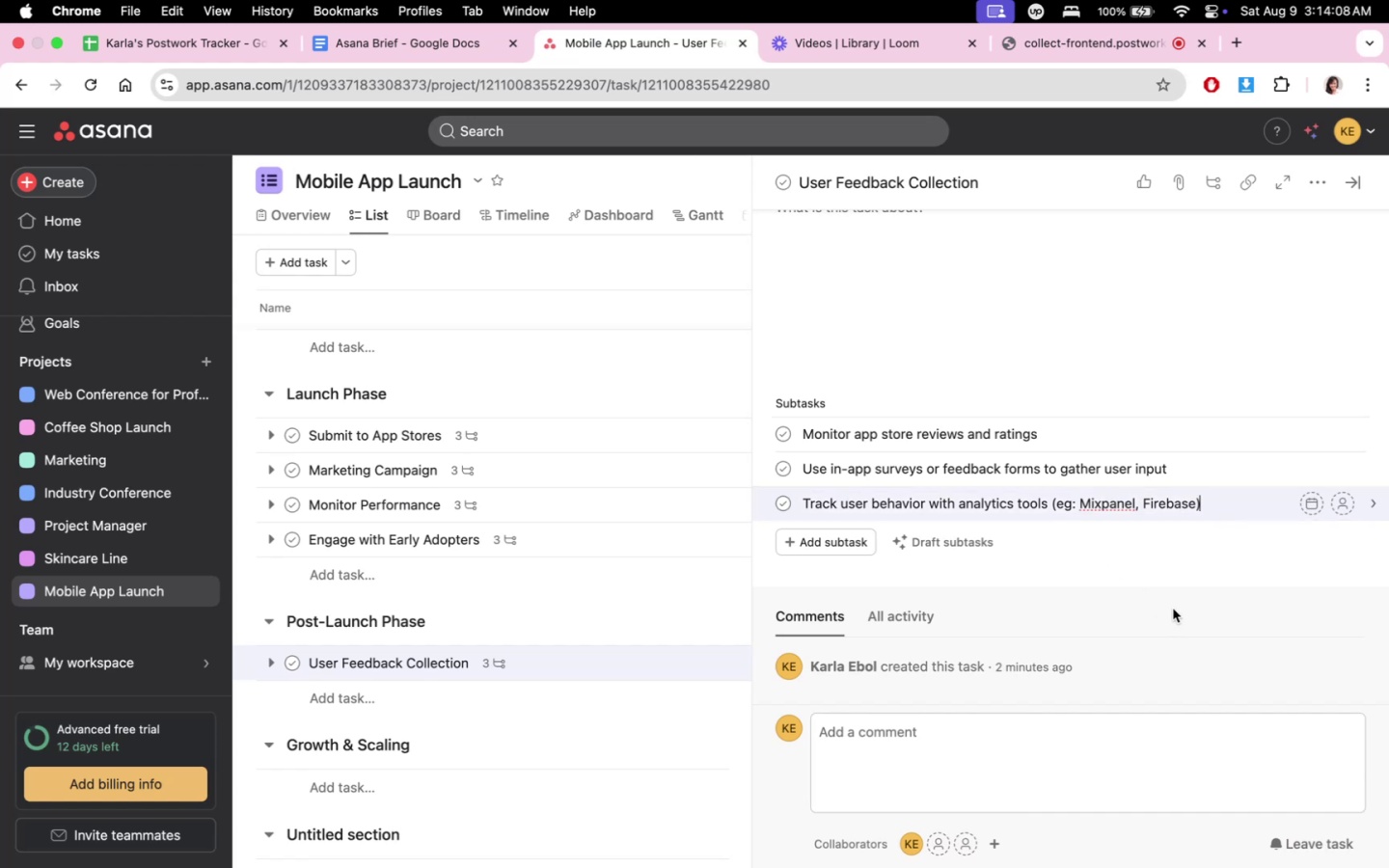 
left_click([1103, 45])
 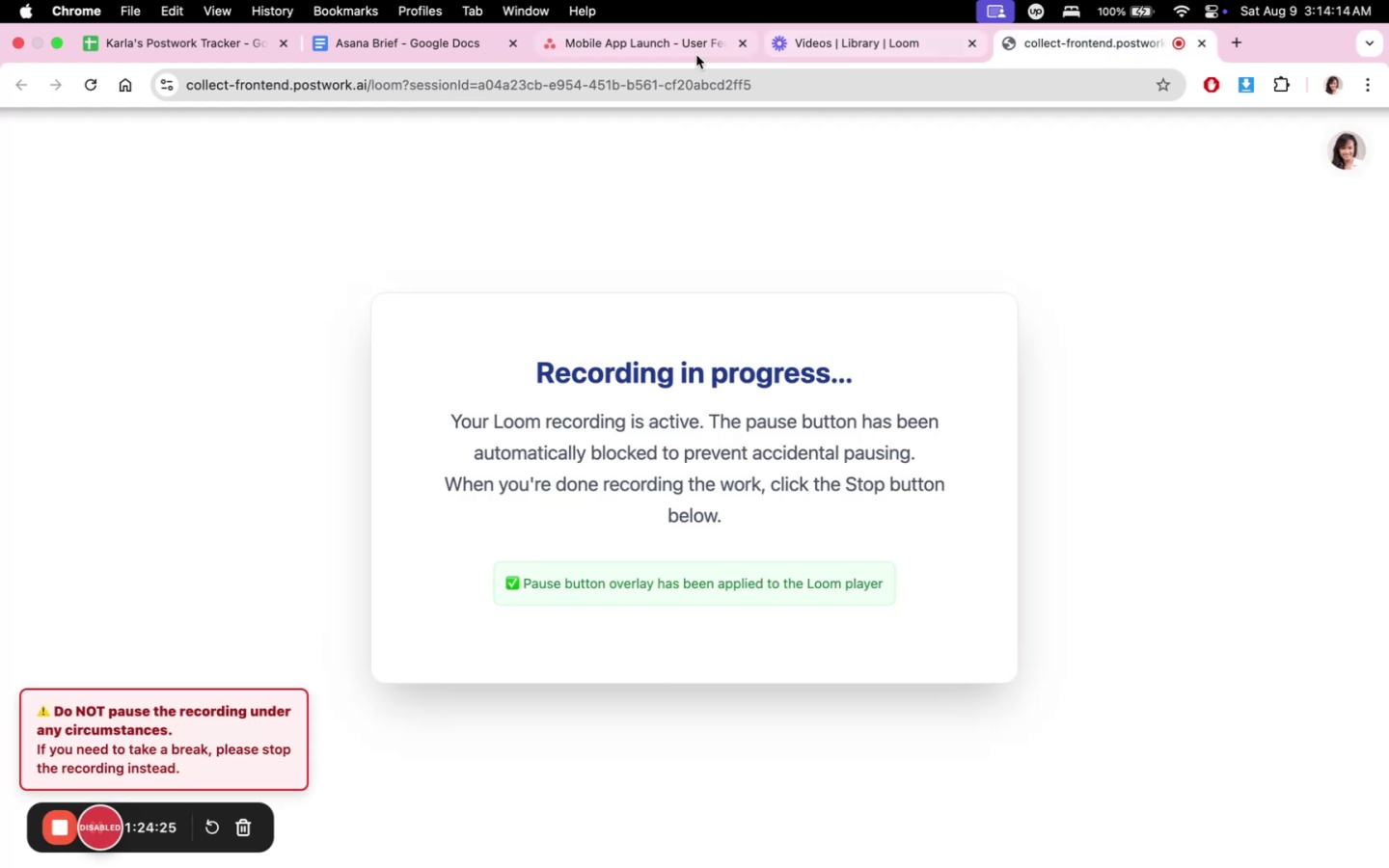 
left_click([626, 54])
 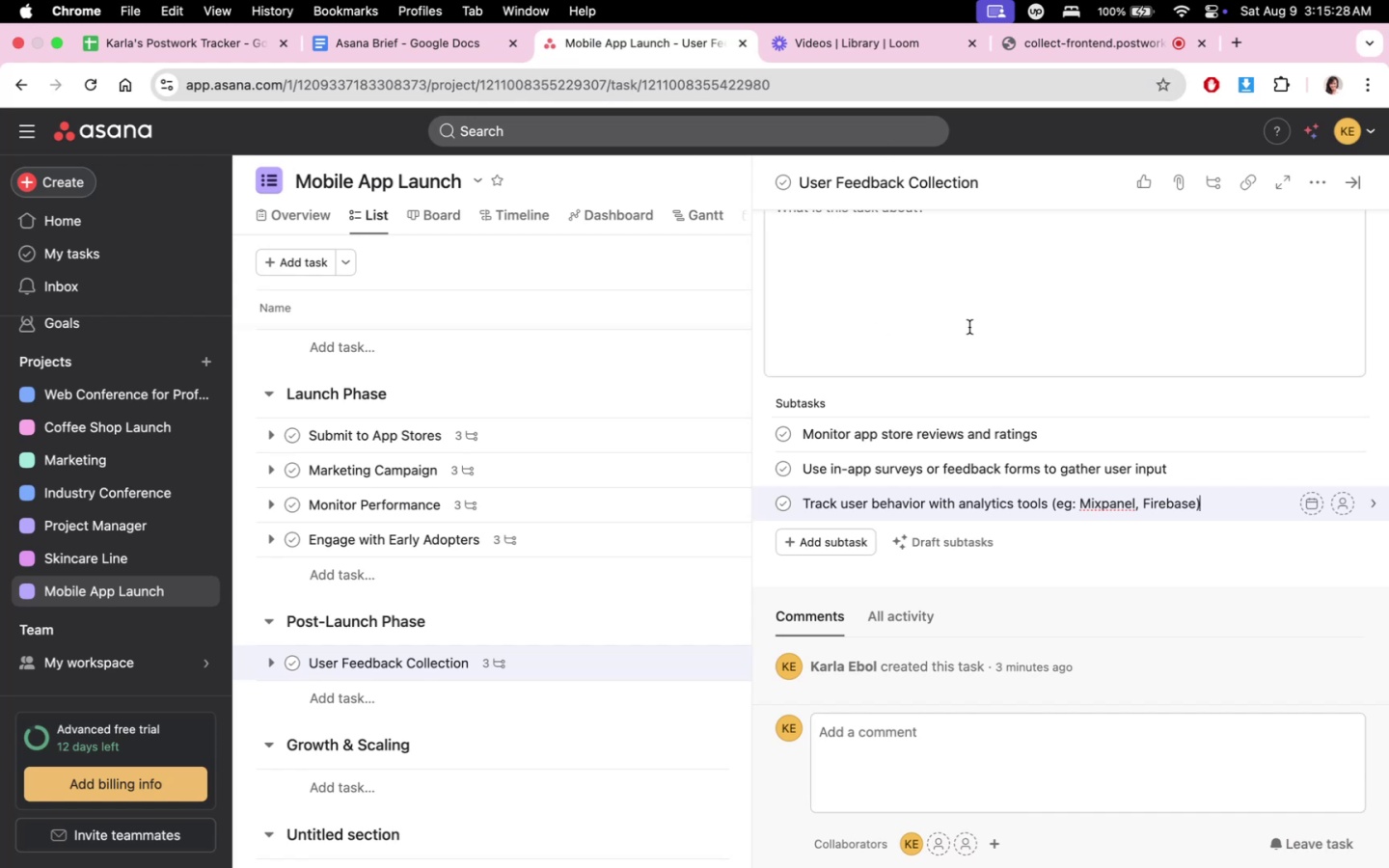 
wait(78.38)
 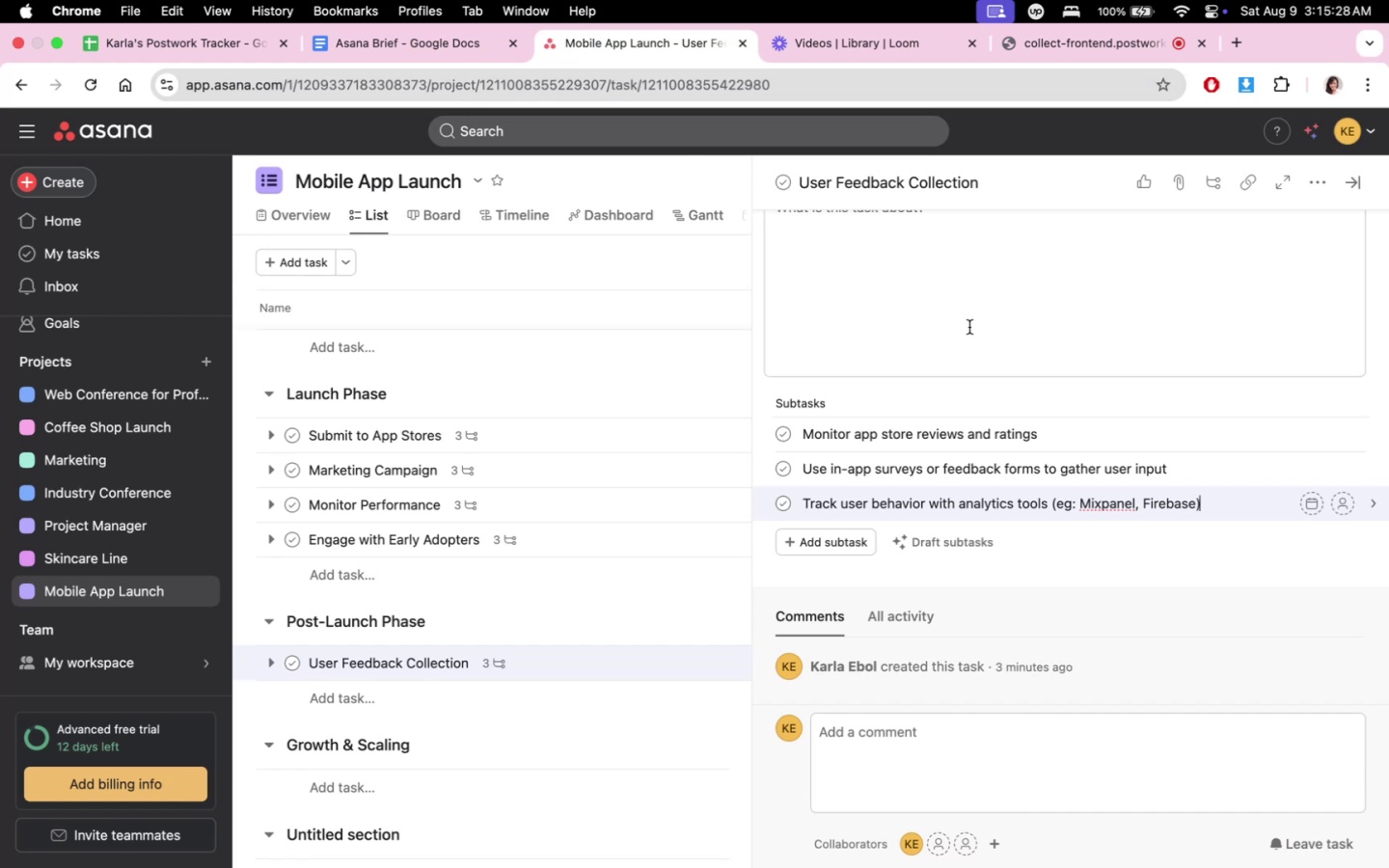 
scroll: coordinate [588, 661], scroll_direction: down, amount: 7.0
 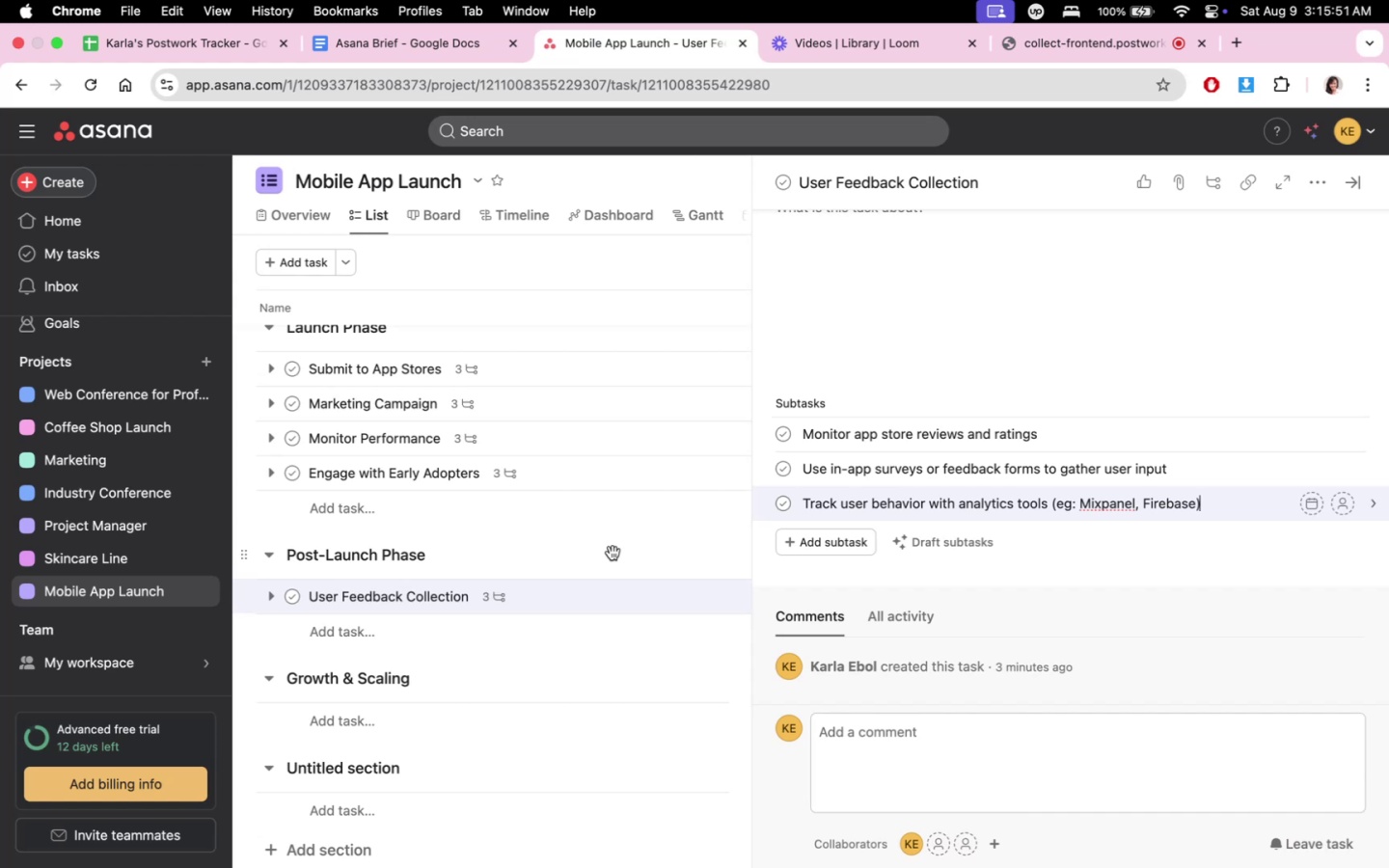 
wait(21.38)
 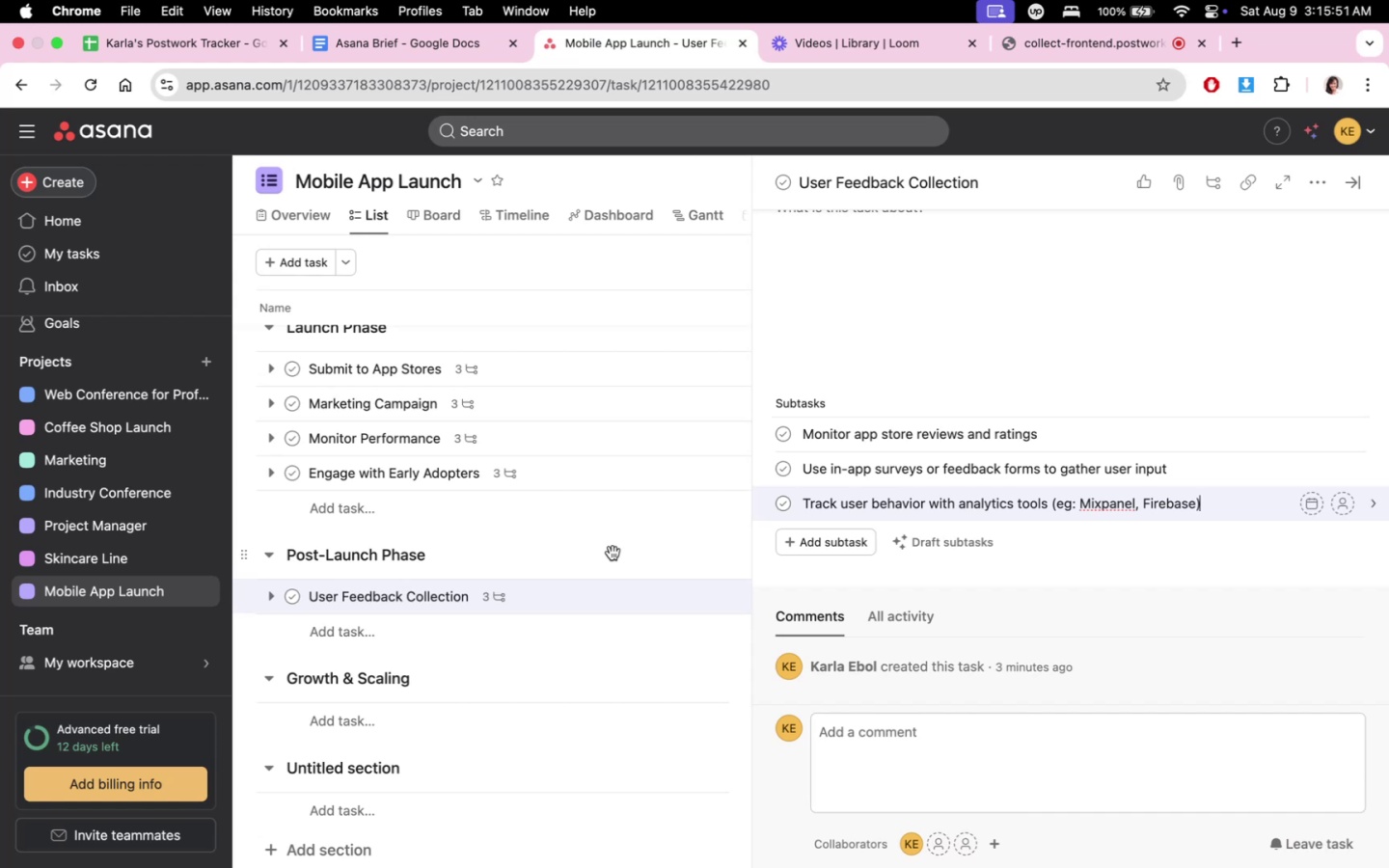 
left_click([408, 626])
 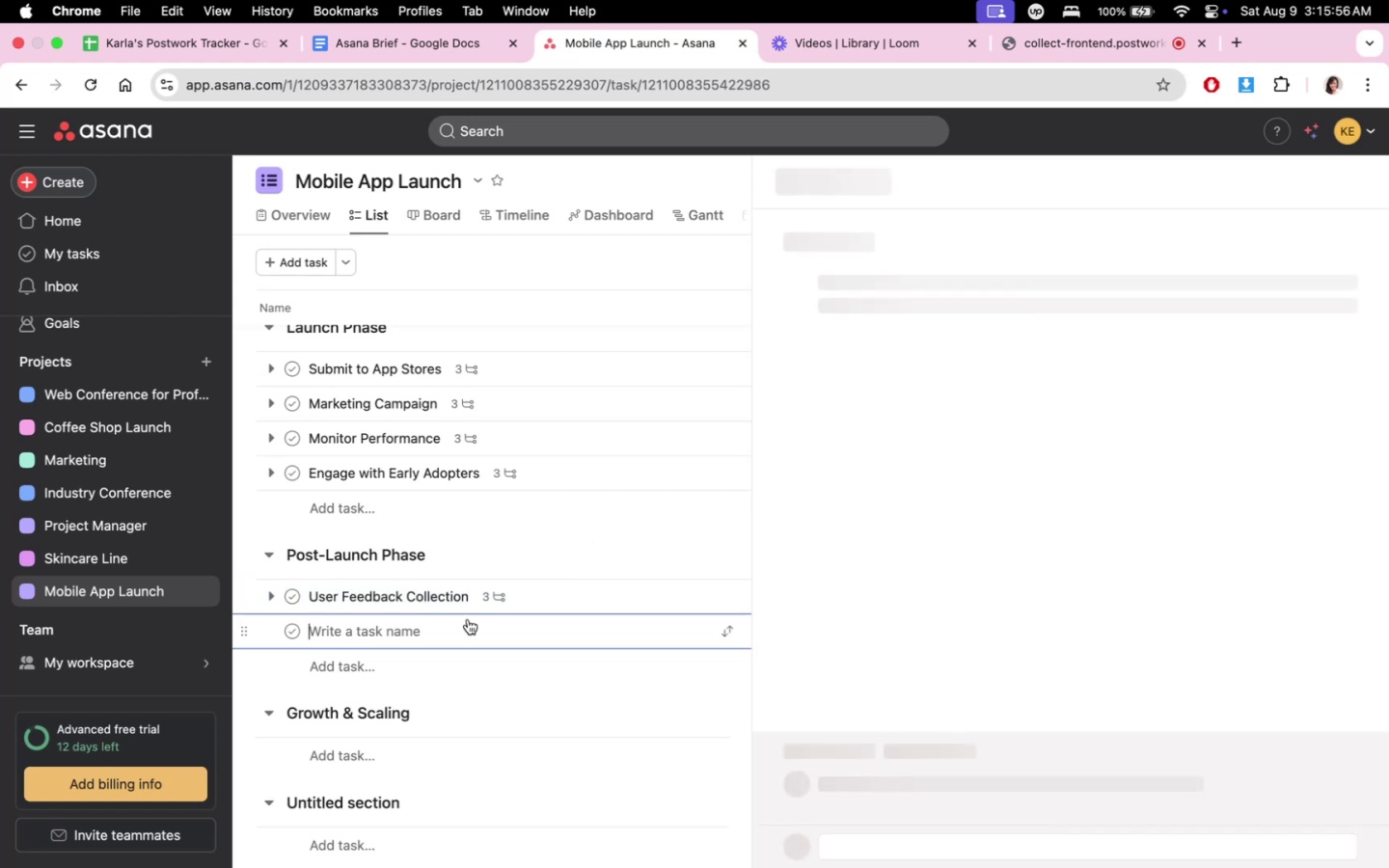 
type(Bu )
key(Backspace)
type(g Fiz)
key(Backspace)
type(es & UPdate)
key(Backspace)
key(Backspace)
key(Backspace)
key(Backspace)
key(Backspace)
type(pdates)
 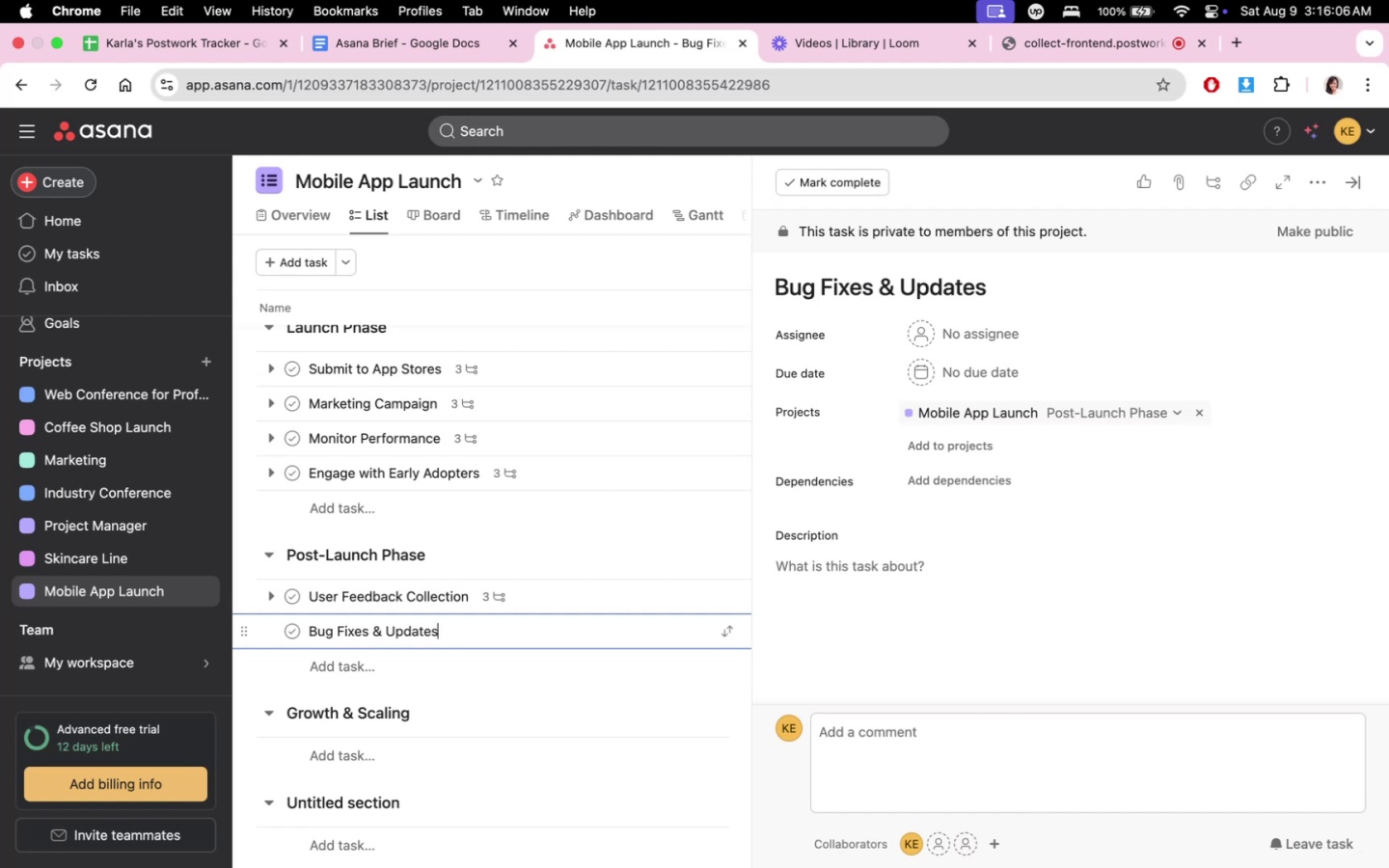 
 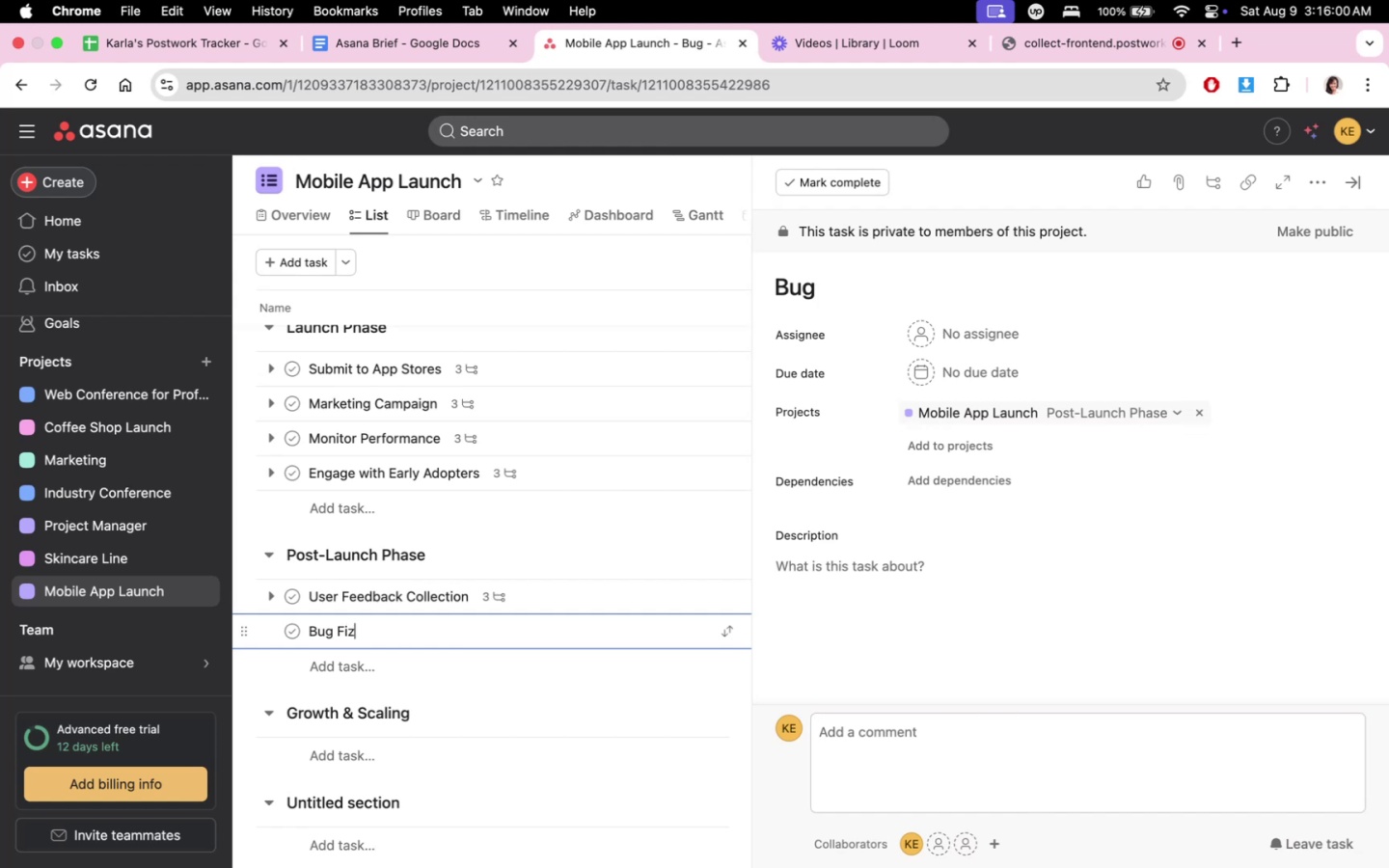 
hold_key(key=X, duration=0.35)
 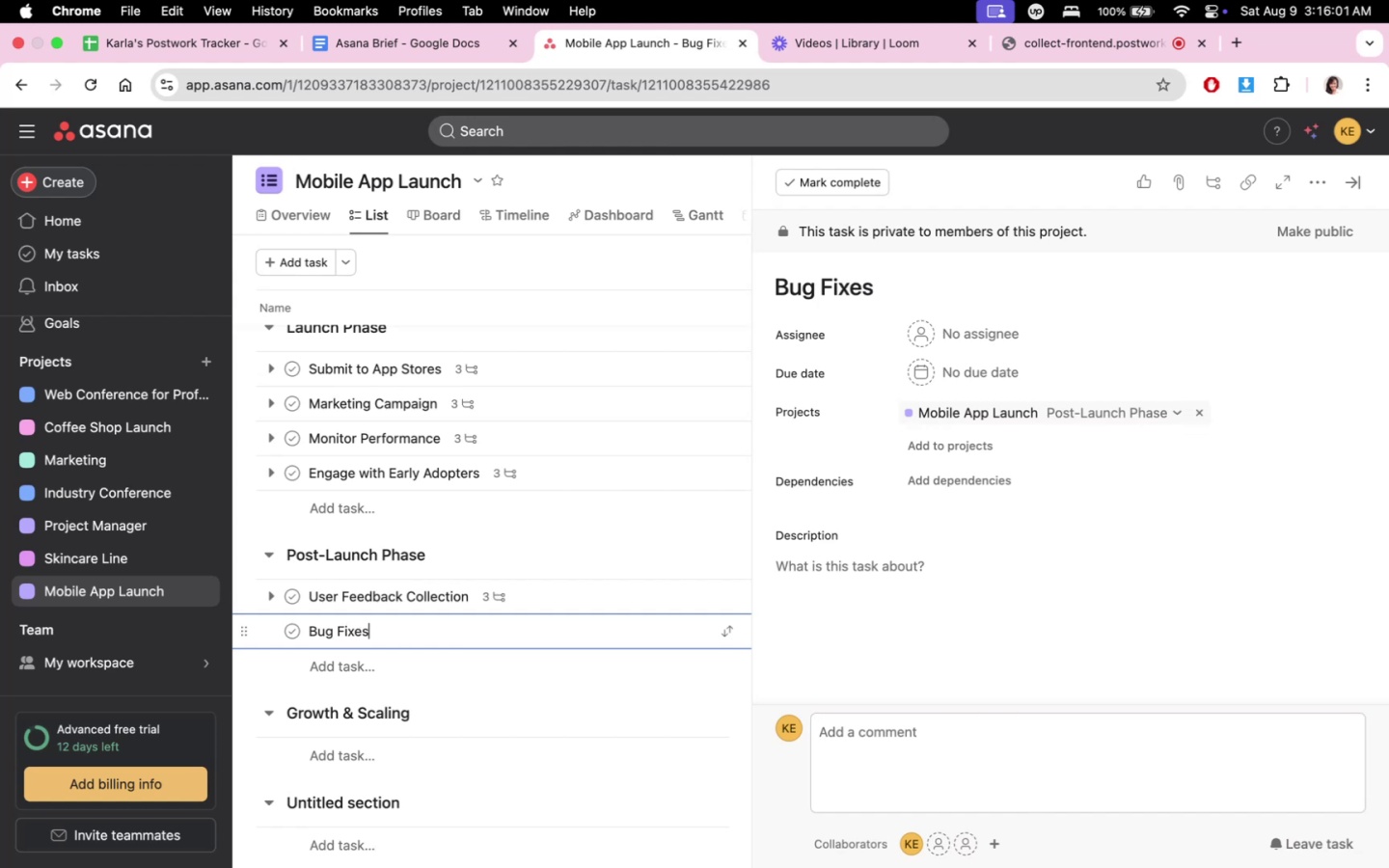 
scroll: coordinate [969, 540], scroll_direction: down, amount: 6.0
 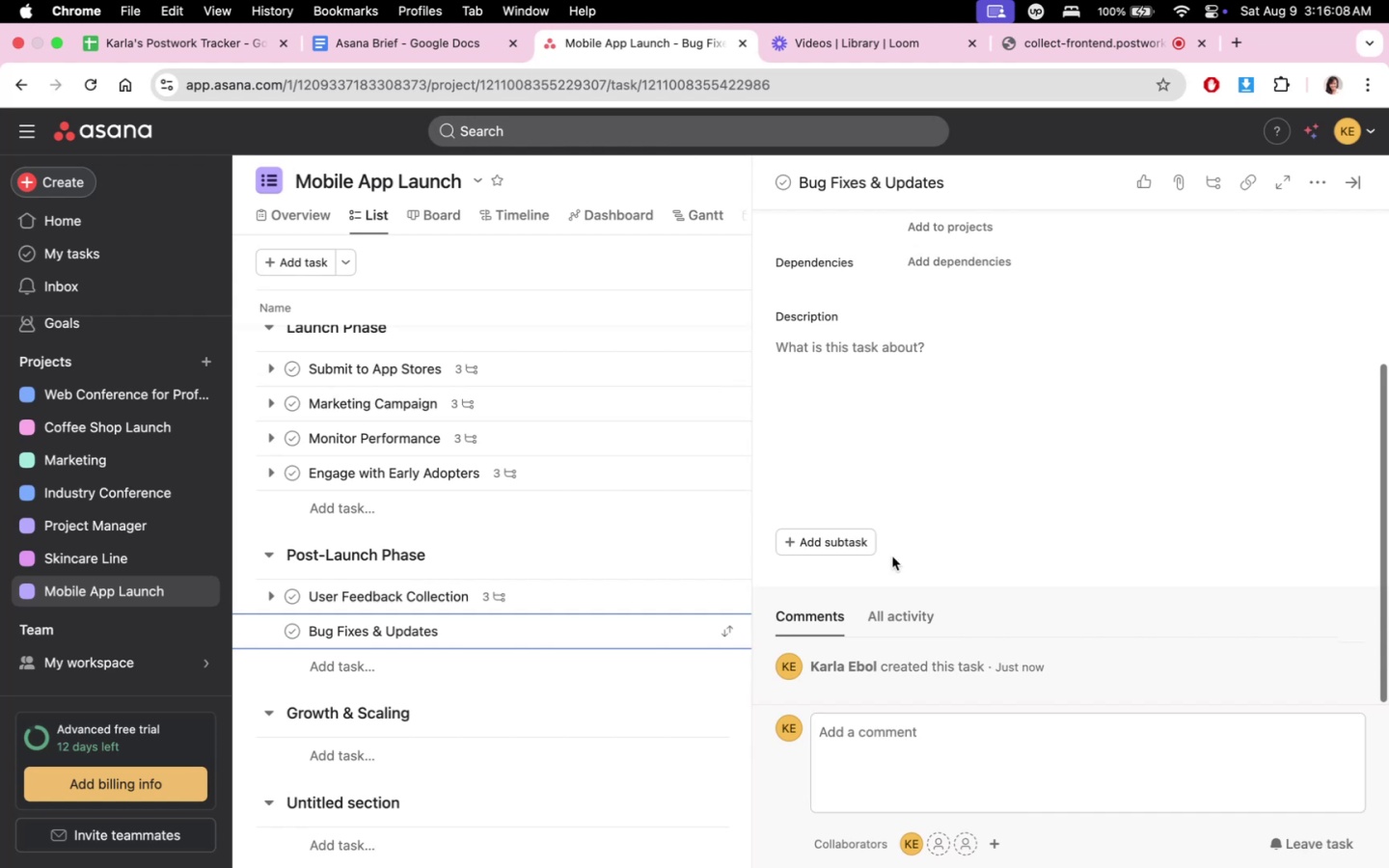 
left_click([835, 546])
 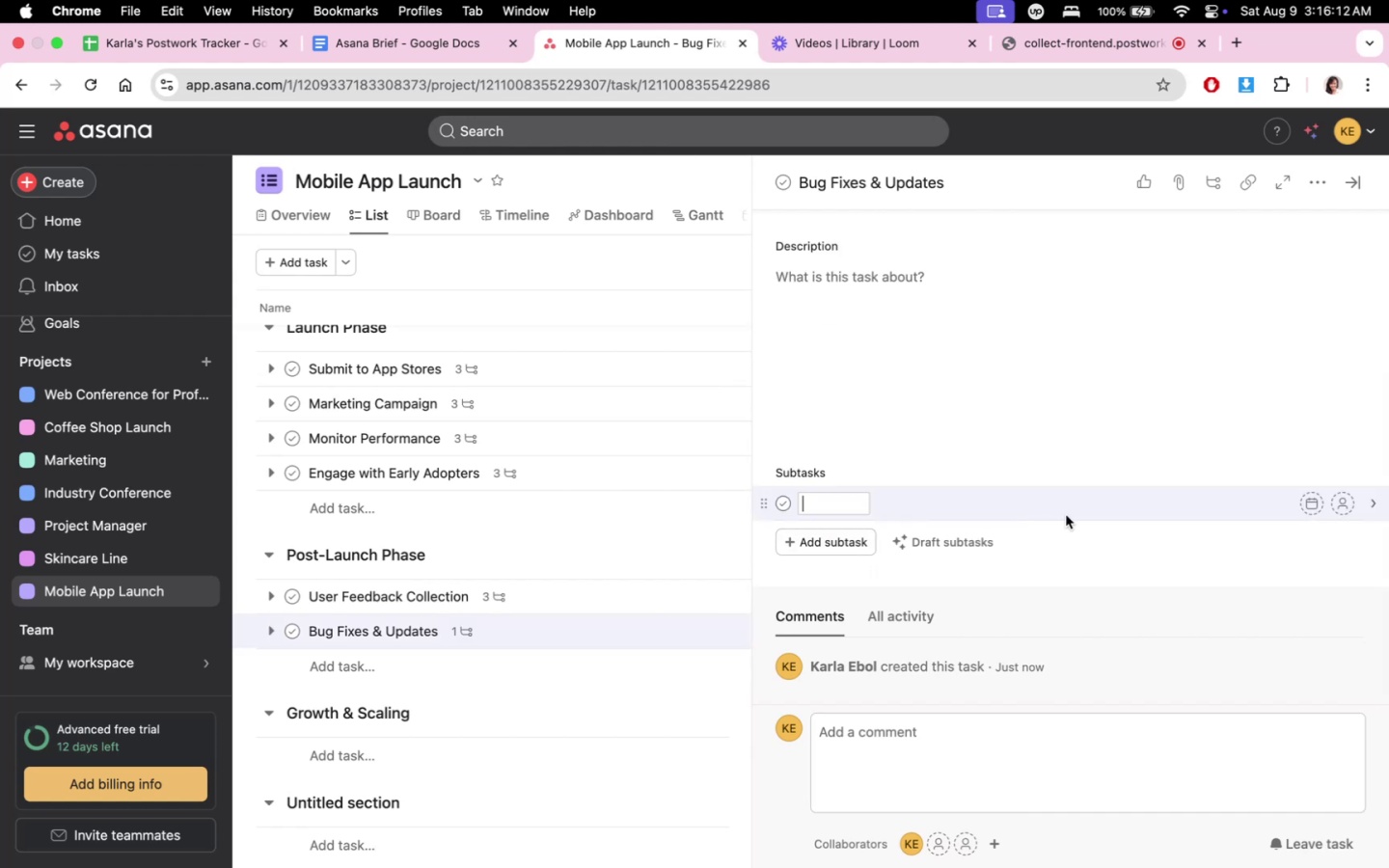 
wait(5.14)
 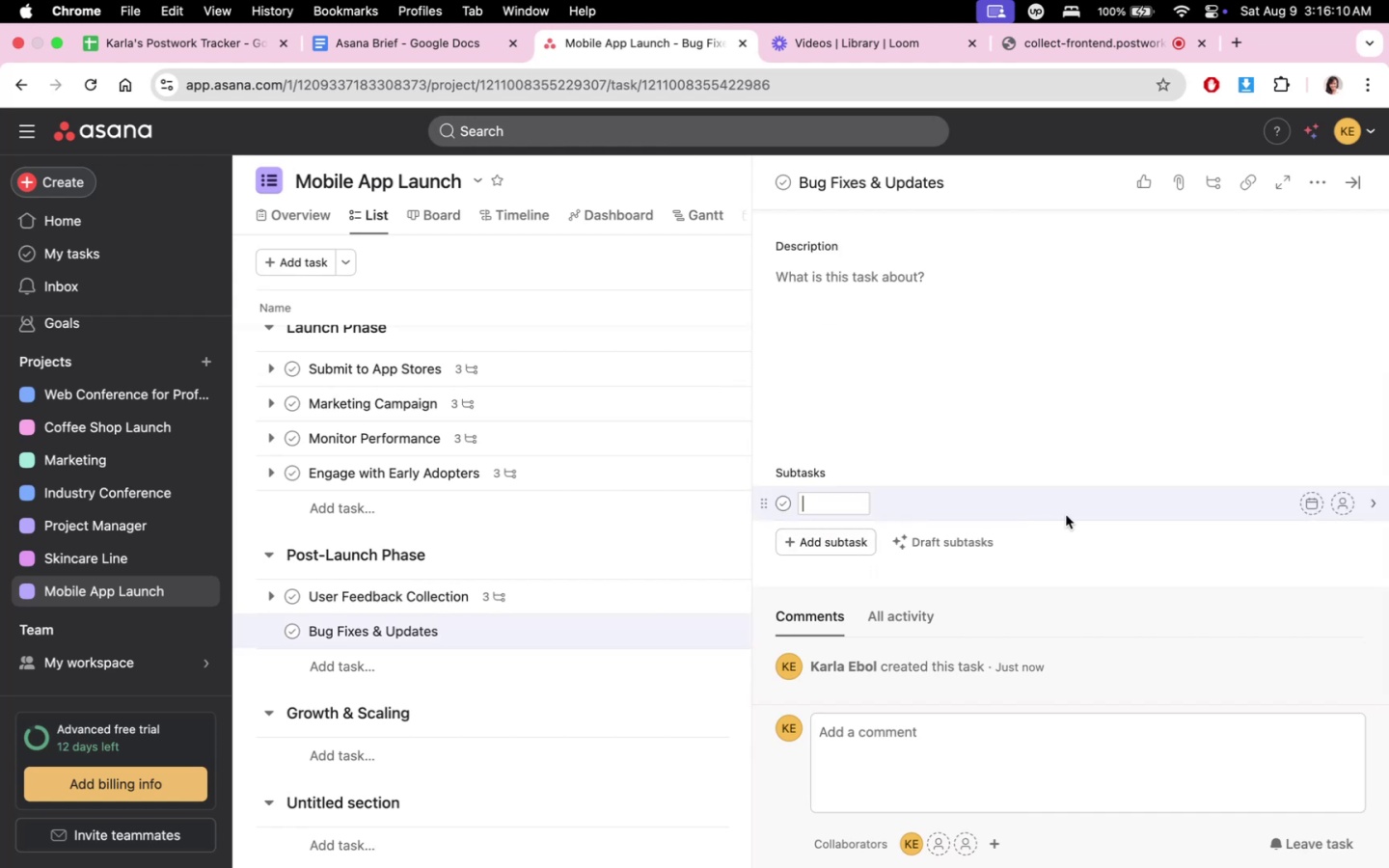 
type(Release quick fize)
key(Backspace)
key(Backspace)
type(xes for any bg)
key(Backspace)
type(ugs or crasje)
key(Backspace)
key(Backspace)
type(hes repo)
key(Backspace)
type(oreted bu)
key(Backspace)
type(y)
key(Backspace)
key(Backspace)
key(Backspace)
key(Backspace)
key(Backspace)
key(Backspace)
key(Backspace)
type(ted by users)
 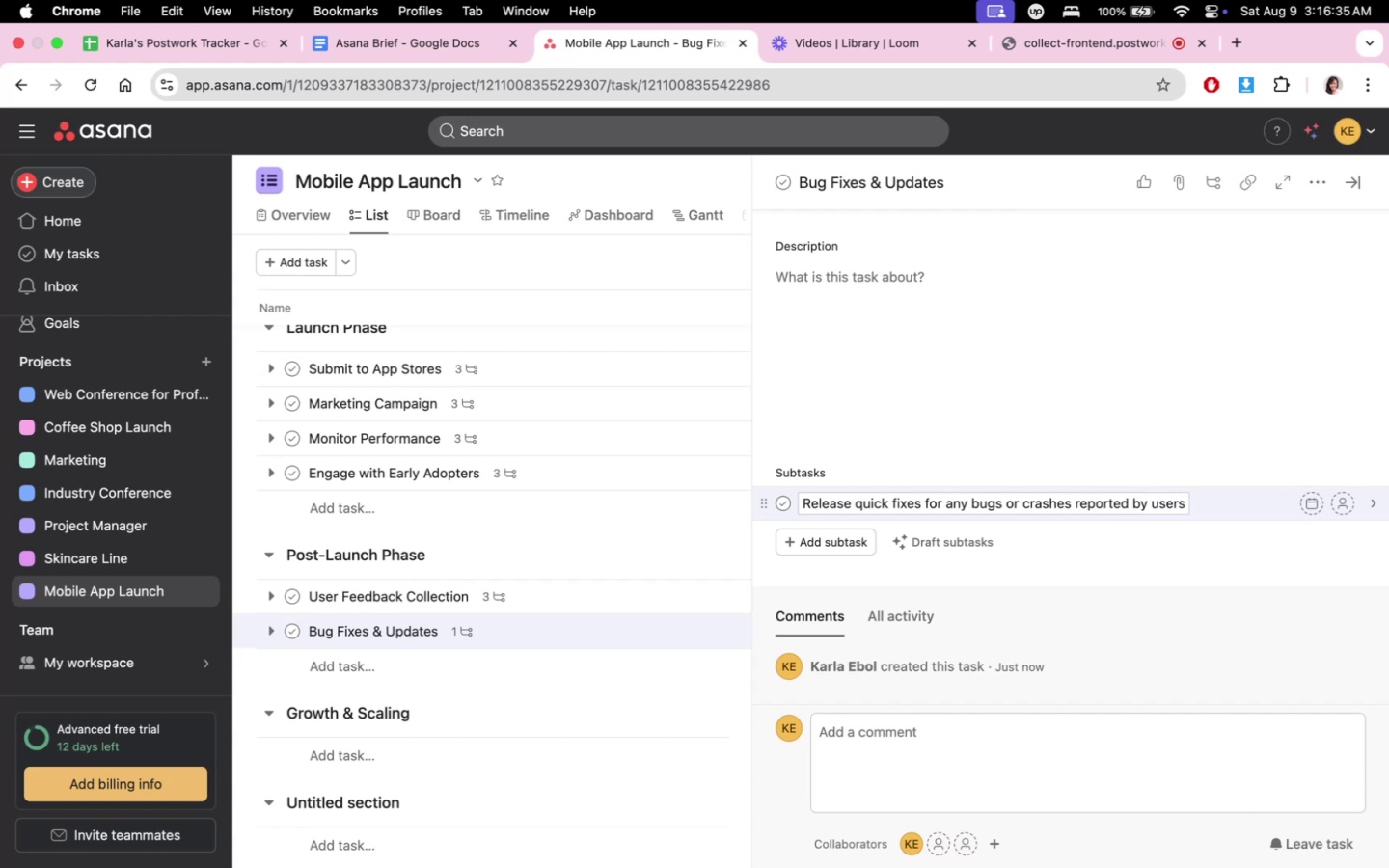 
key(Enter)
 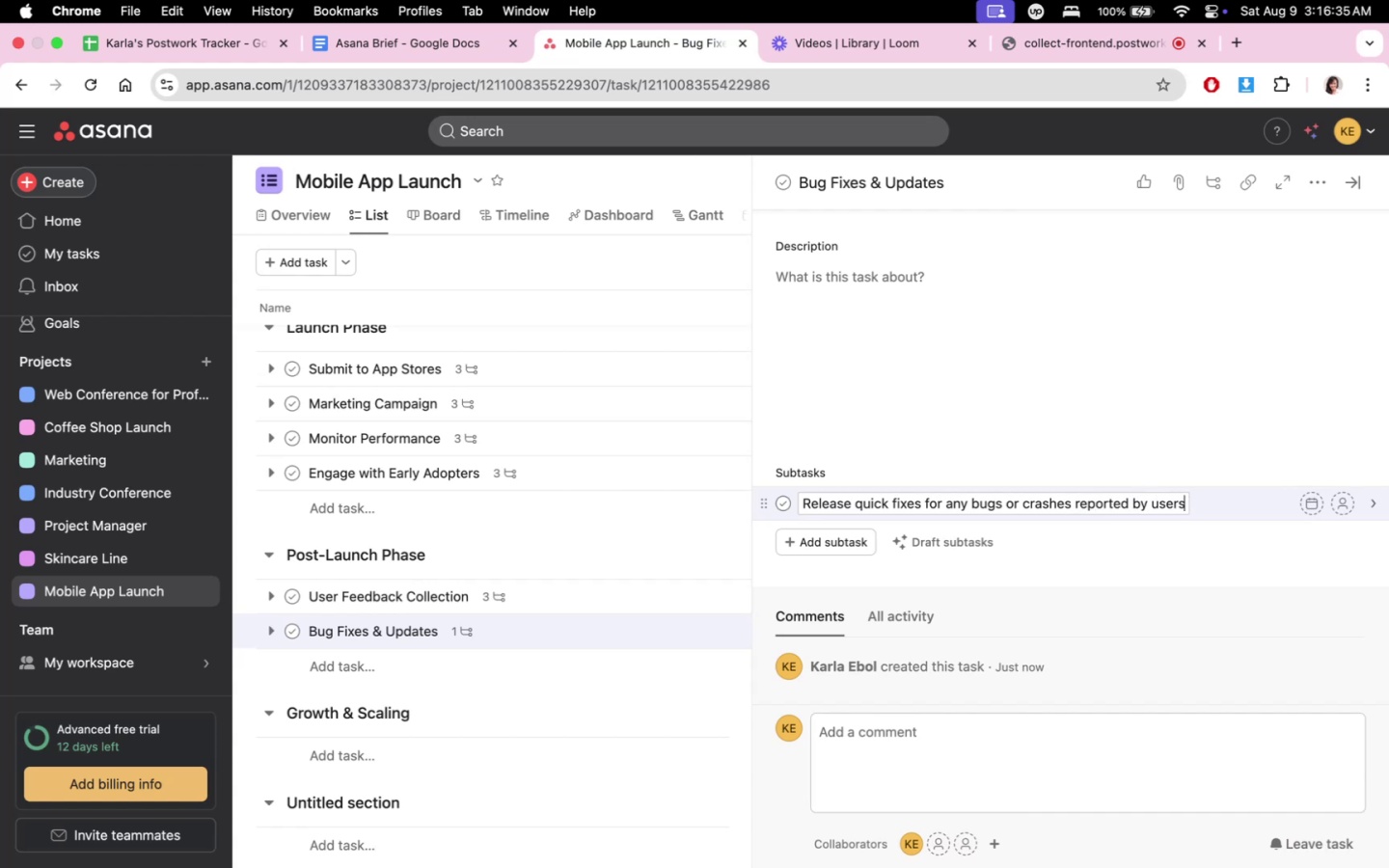 
type(Plan and deploy majoy up)
key(Backspace)
key(Backspace)
key(Backspace)
key(Backspace)
type(r updates based on feeda)
key(Backspace)
type(back and analytf)
key(Backspace)
type(ics)
 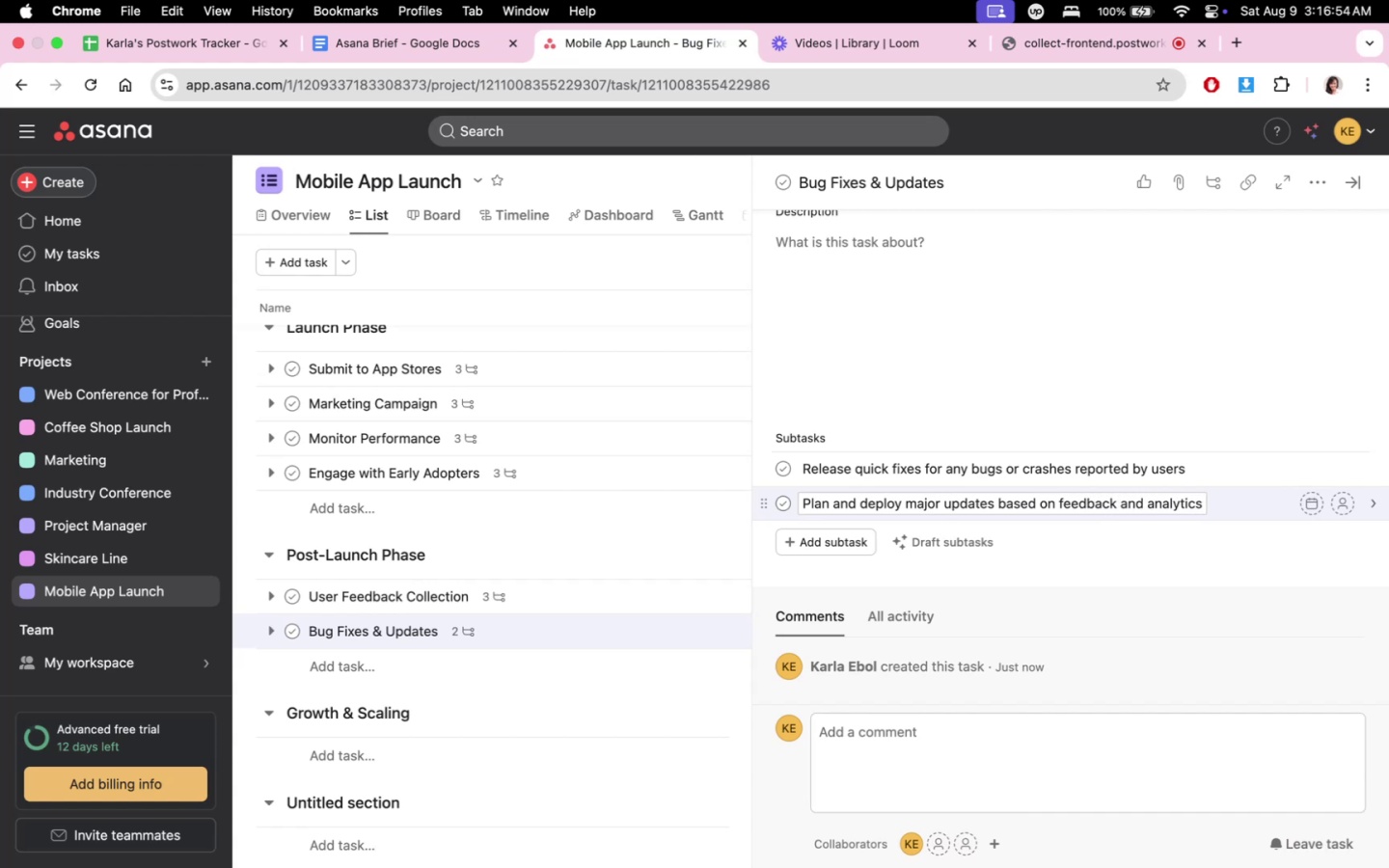 
scroll: coordinate [527, 617], scroll_direction: down, amount: 3.0
 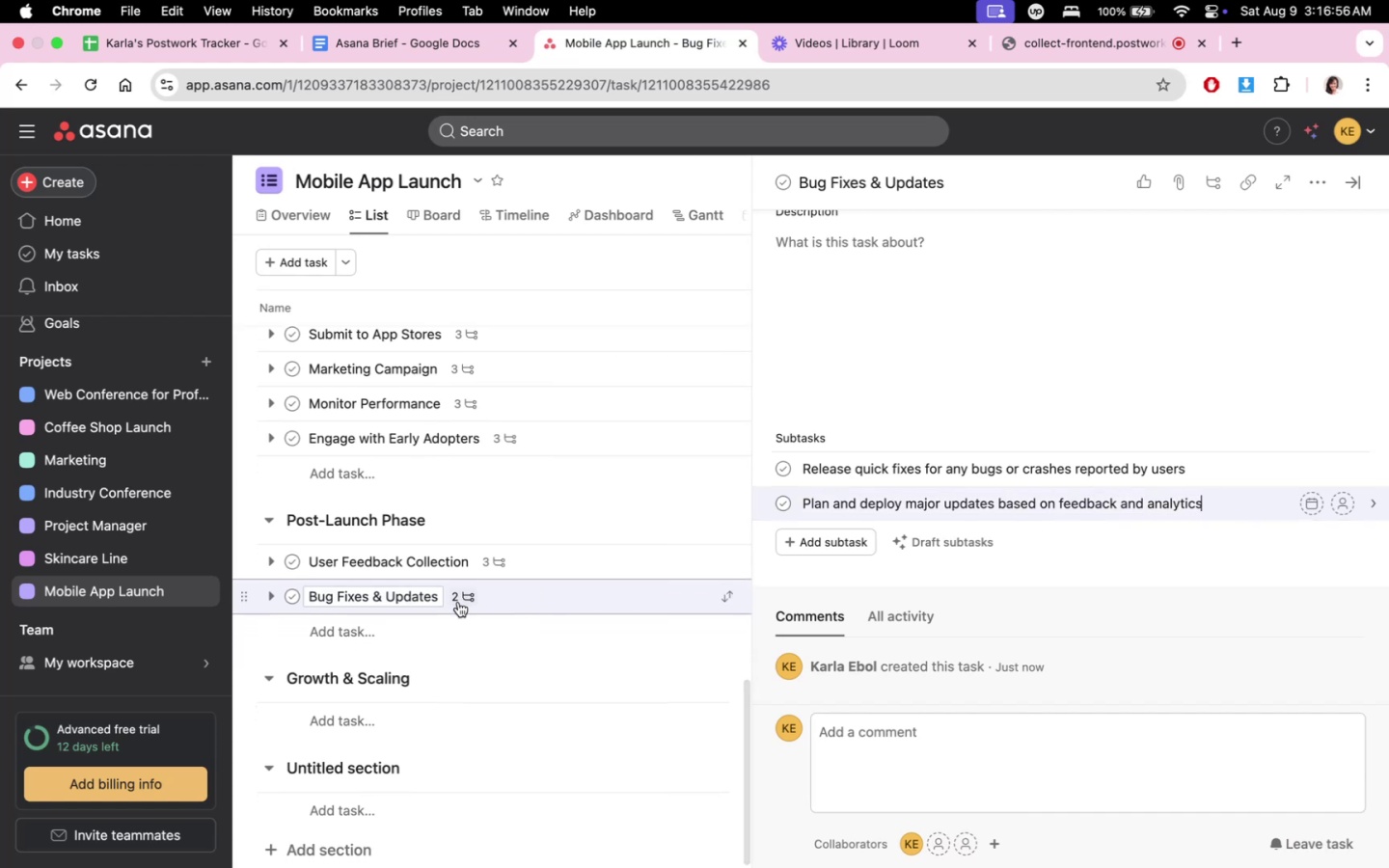 
left_click([456, 629])
 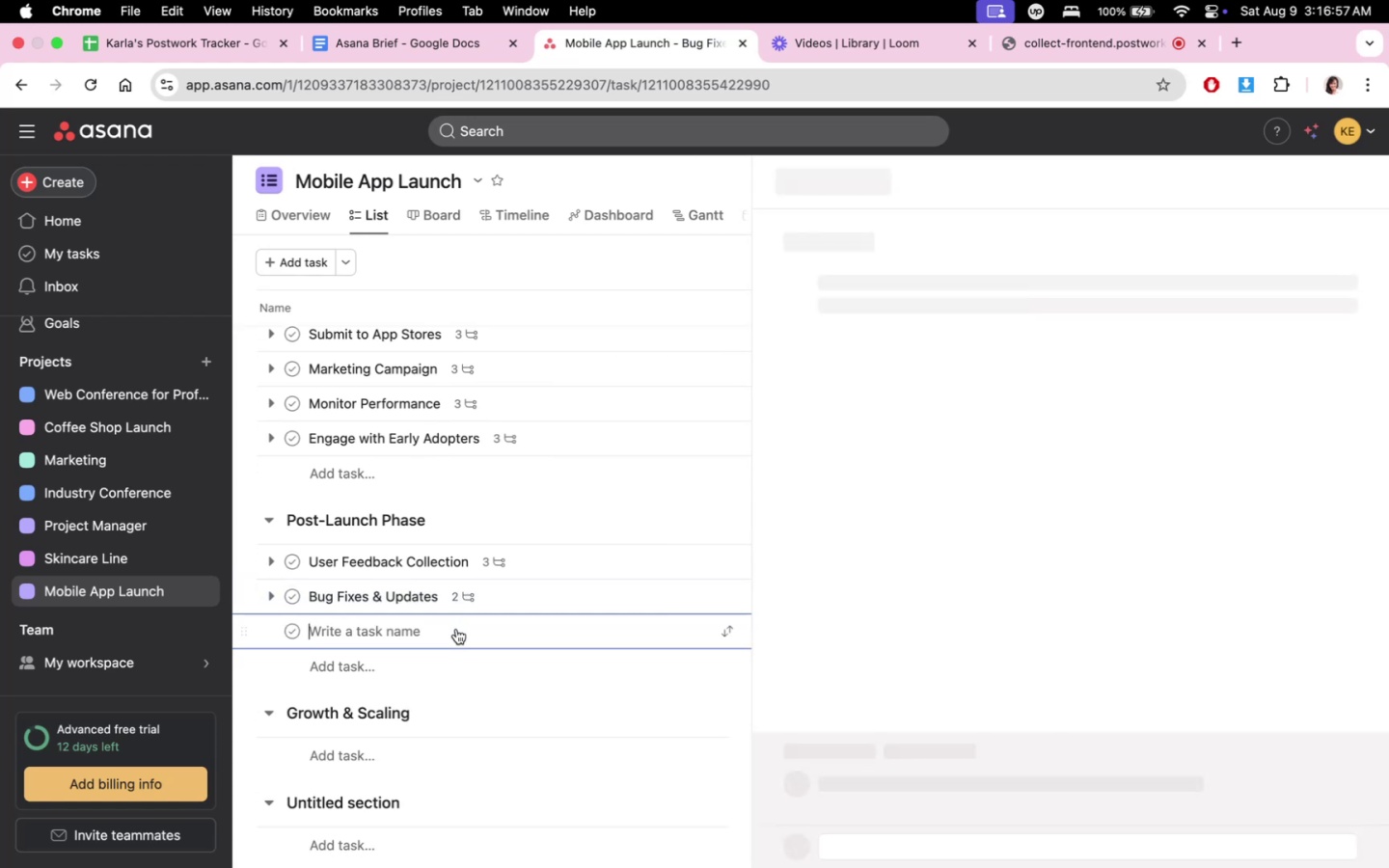 
type(Customer Support)
 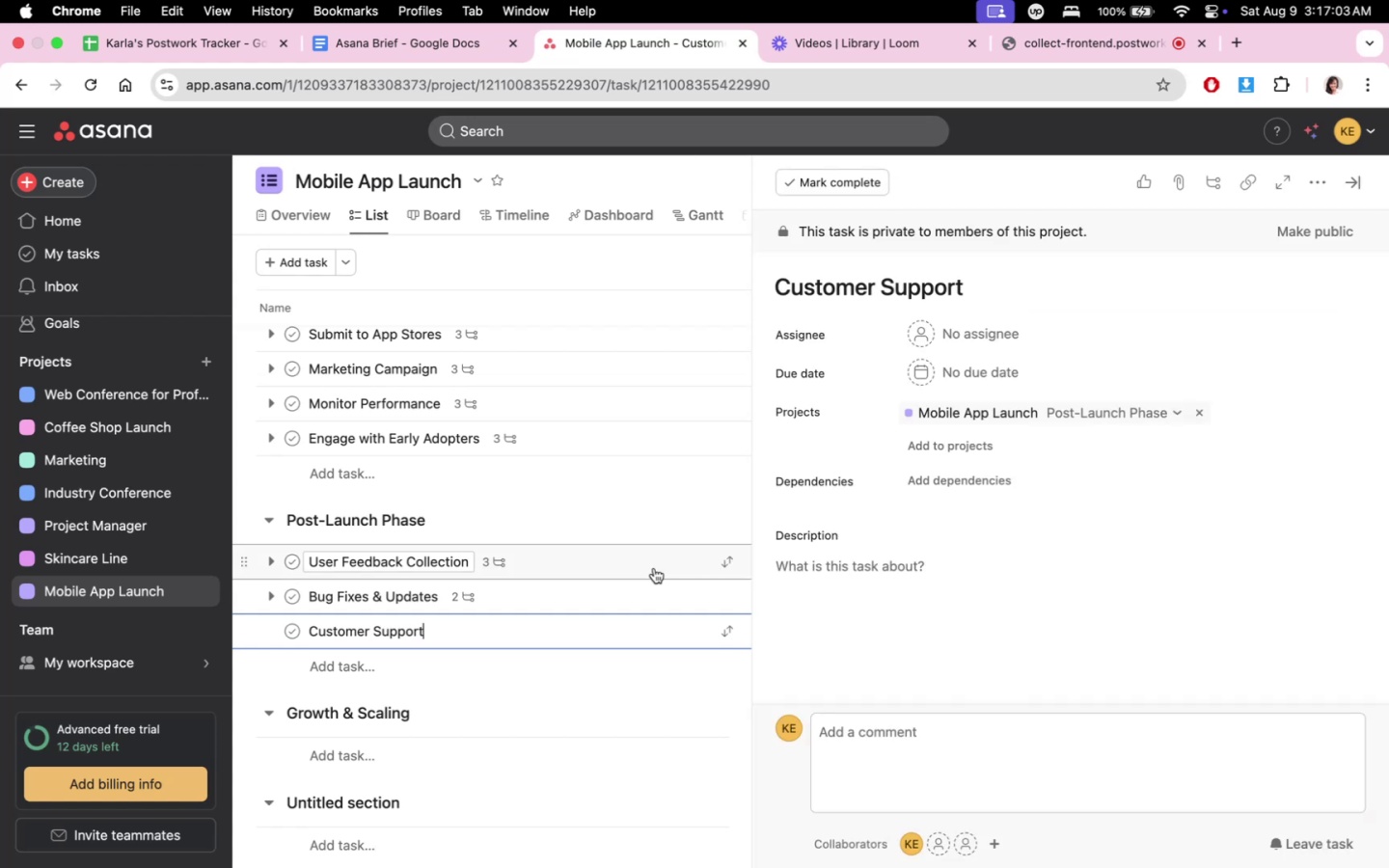 
scroll: coordinate [998, 596], scroll_direction: down, amount: 9.0
 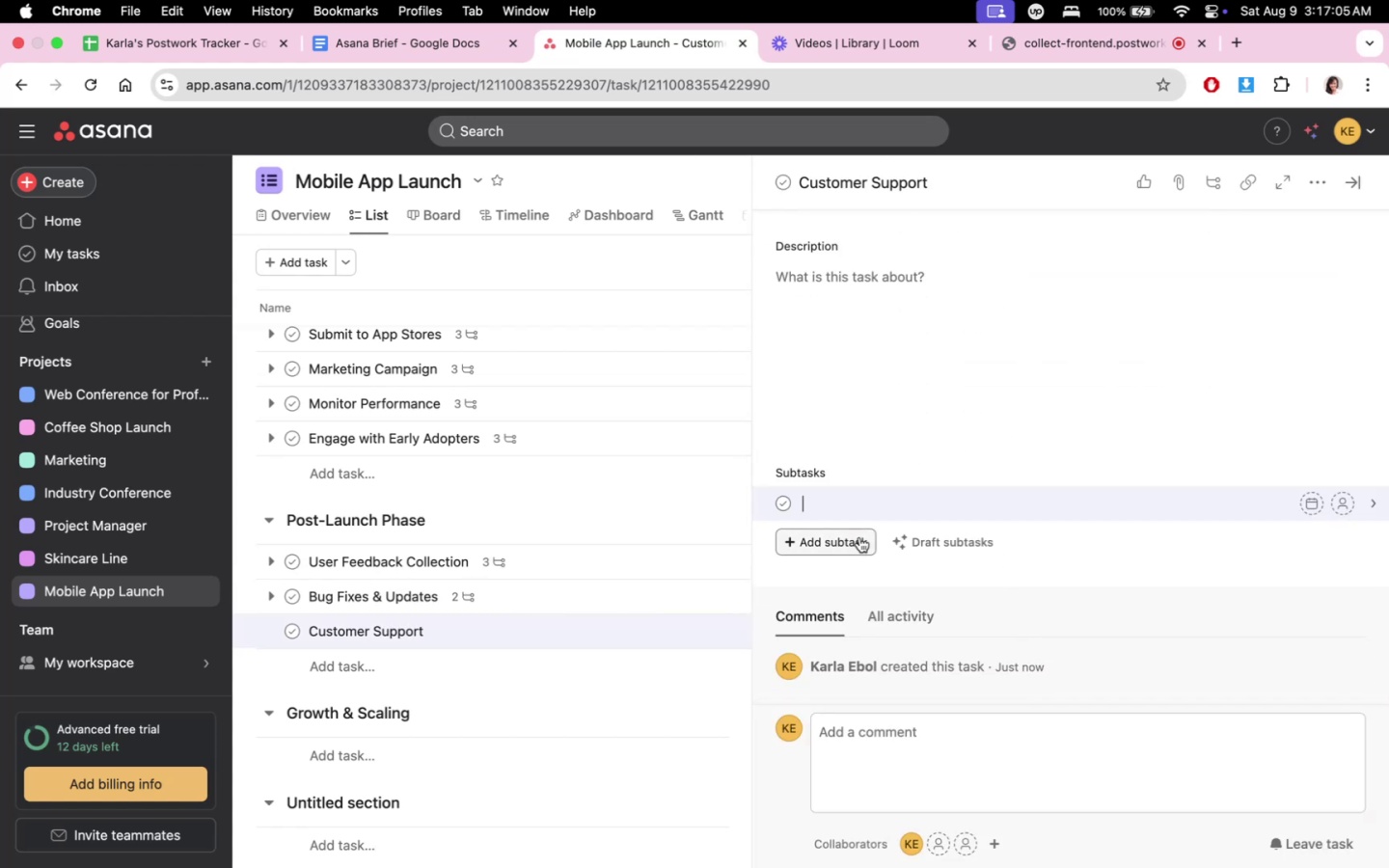 
type(Ste)
key(Backspace)
key(Backspace)
type(et up per)
key(Backspace)
key(Backspace)
key(Backspace)
type(cuso)
key(Backspace)
type(tomer supor)
key(Backspace)
key(Backspace)
type(port channels (email, in-app chat))
 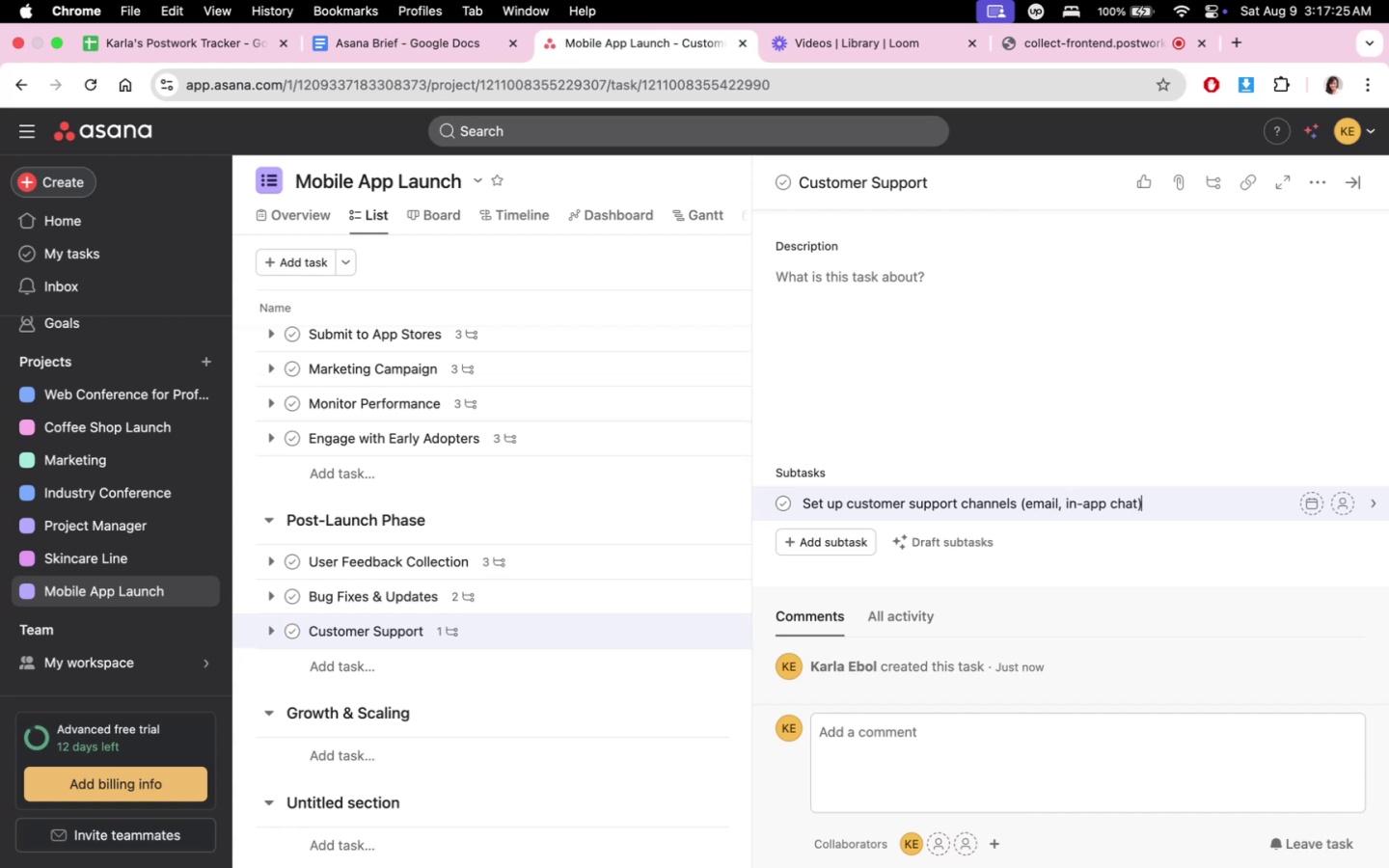 
key(Enter)
 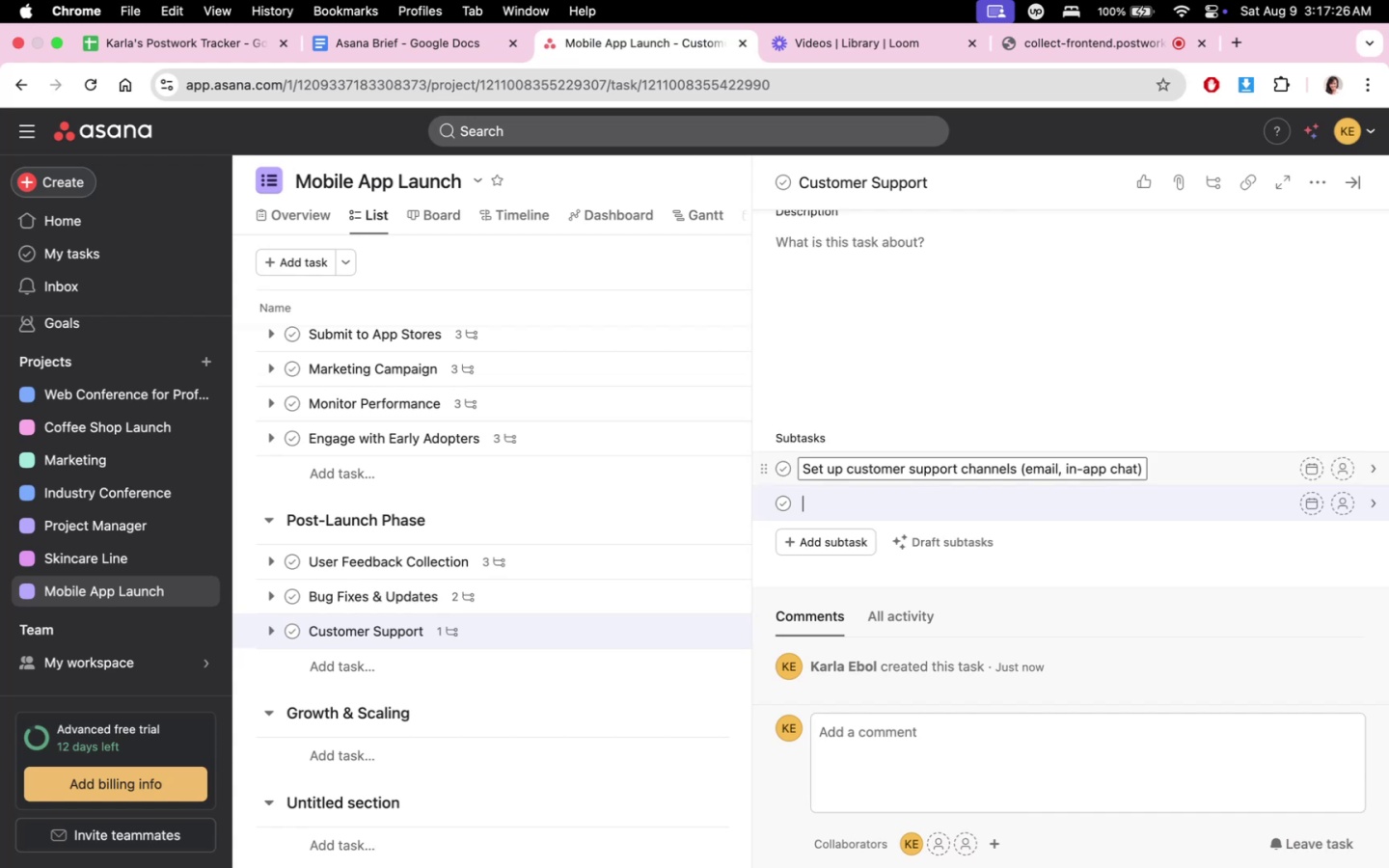 
type(Respond to user )
 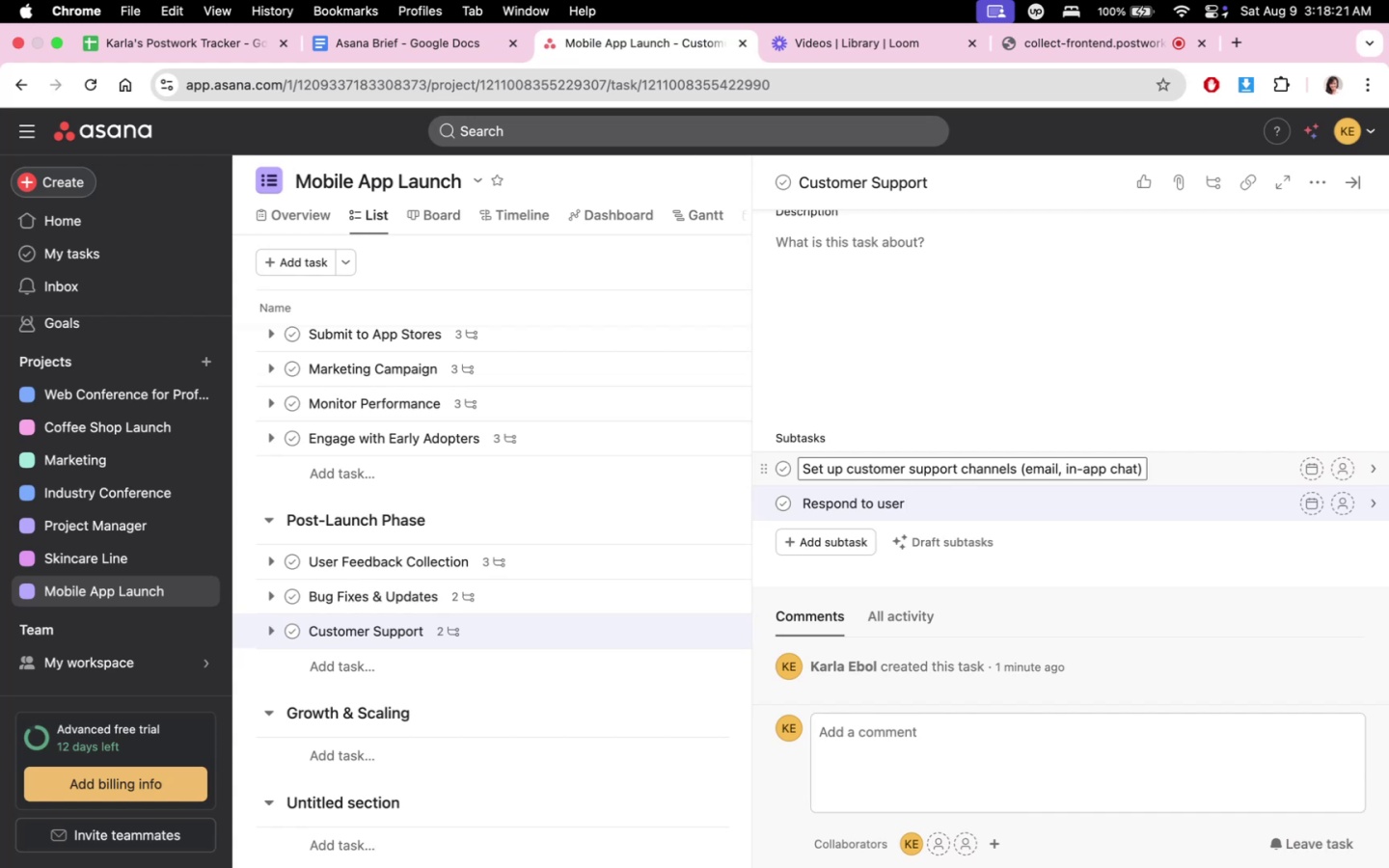 
wait(55.89)
 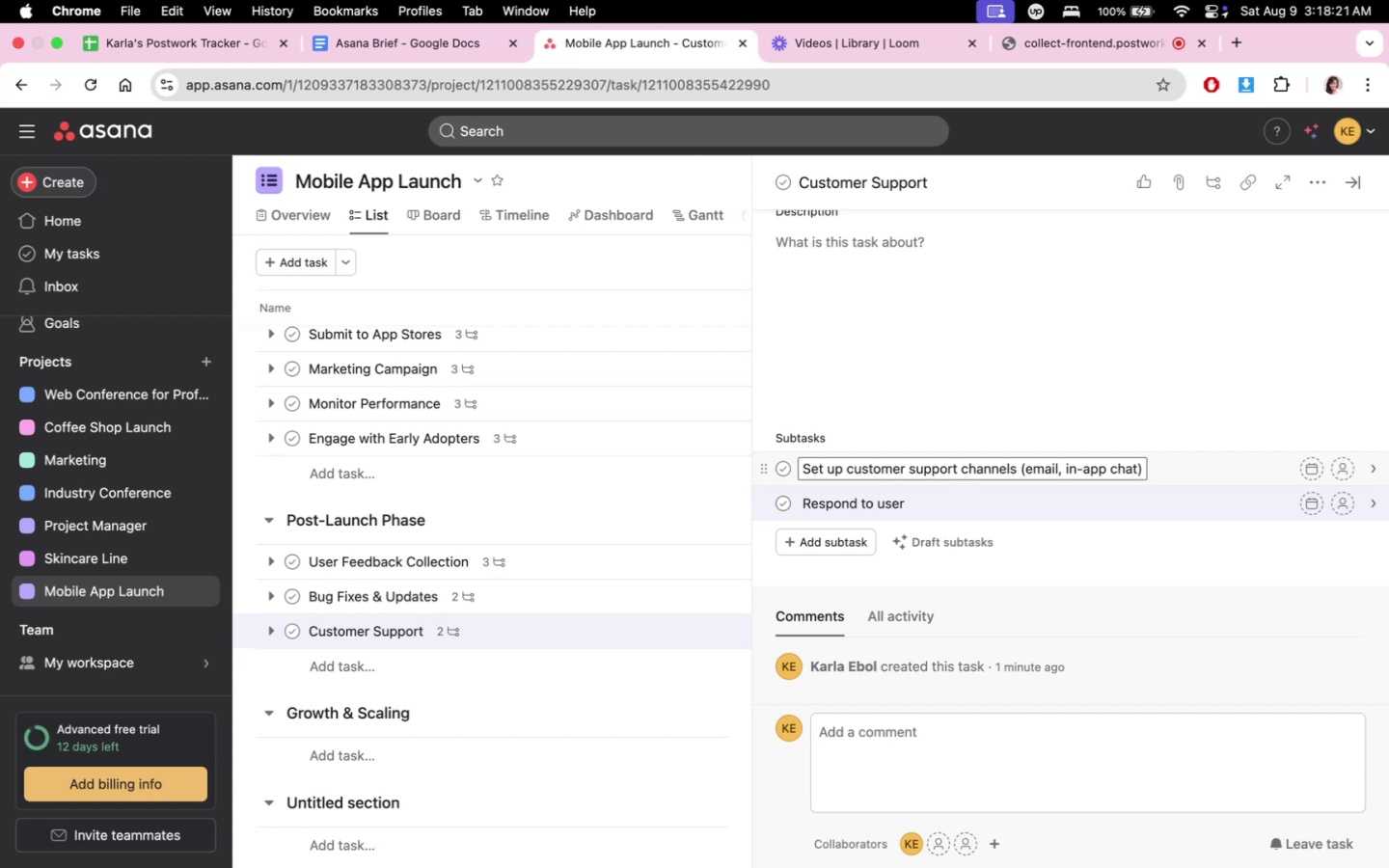 
type(inquire)
key(Backspace)
type(ies promptly na)
key(Backspace)
key(Backspace)
type(adn )
key(Backspace)
key(Backspace)
key(Backspace)
type(nd profesionally)
 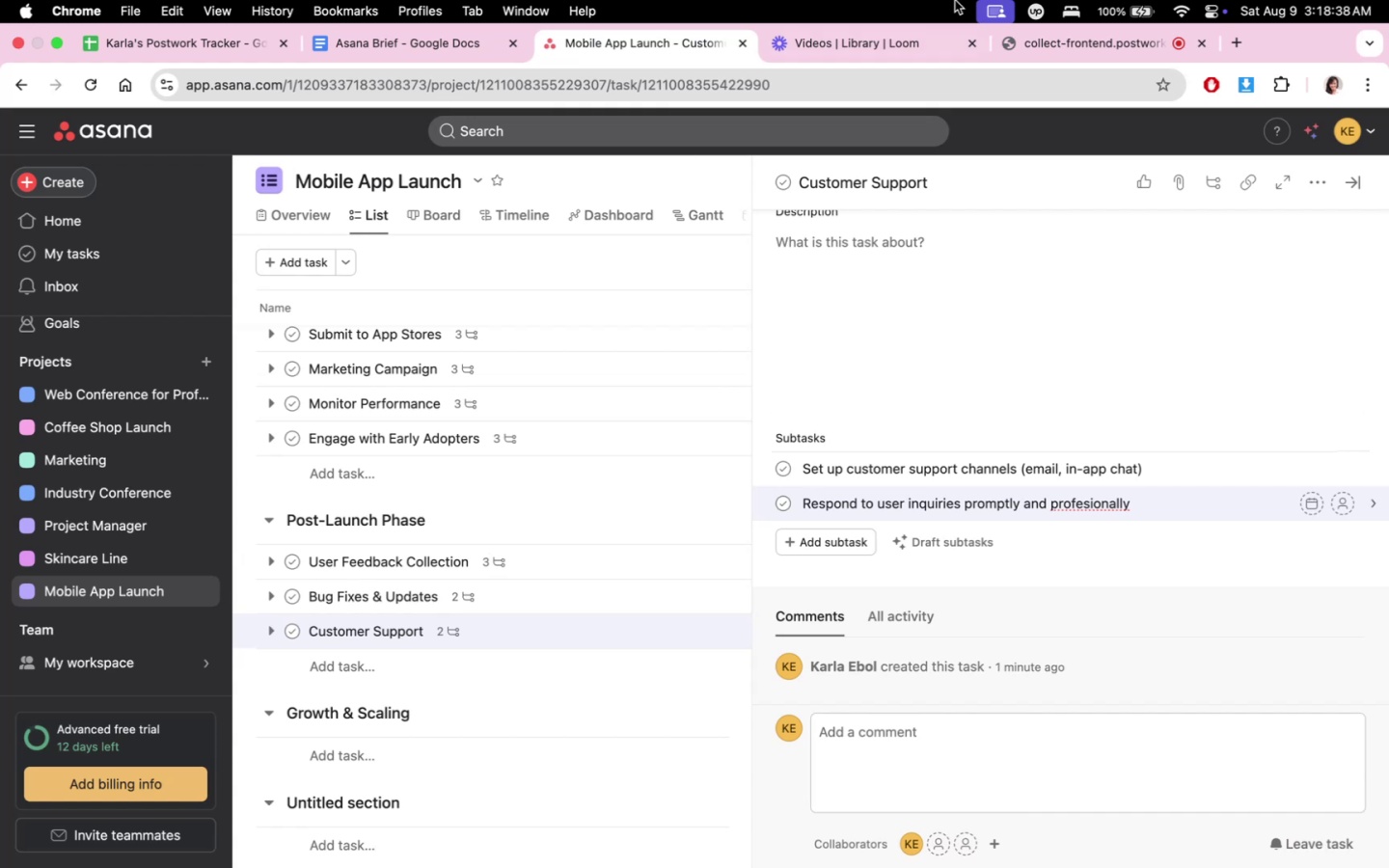 
mouse_move([1049, 51])
 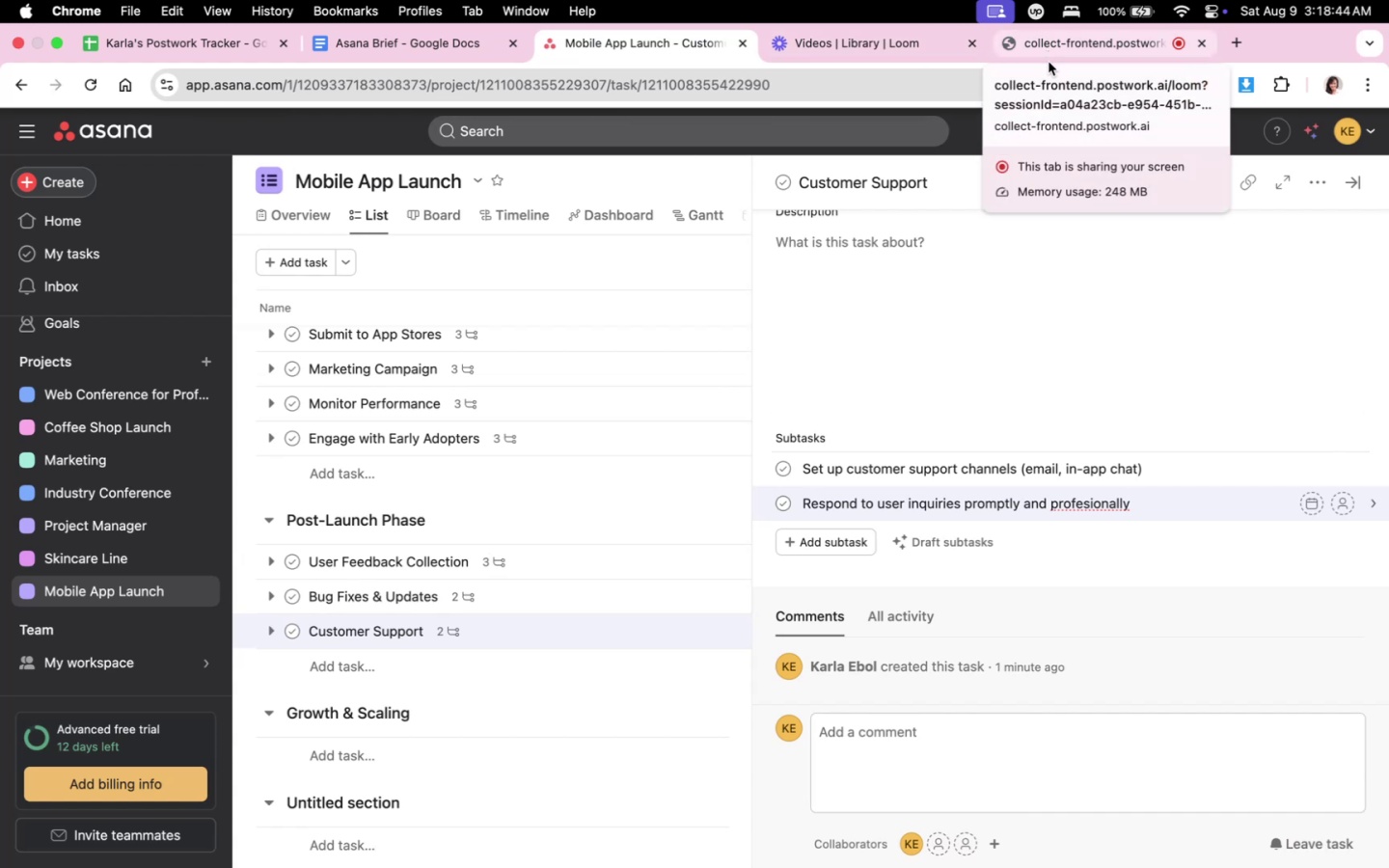 
left_click([1048, 53])
 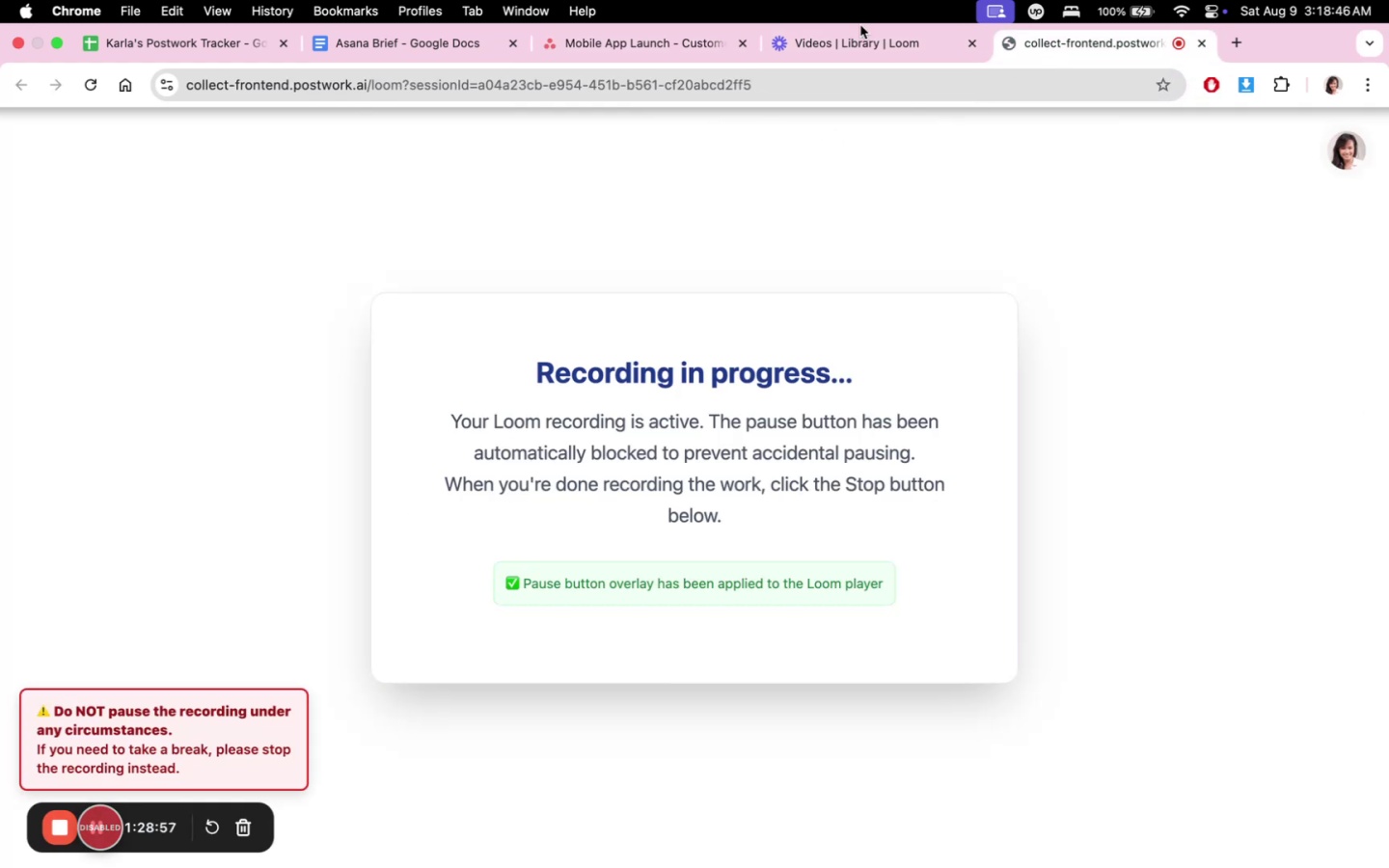 
left_click([662, 47])
 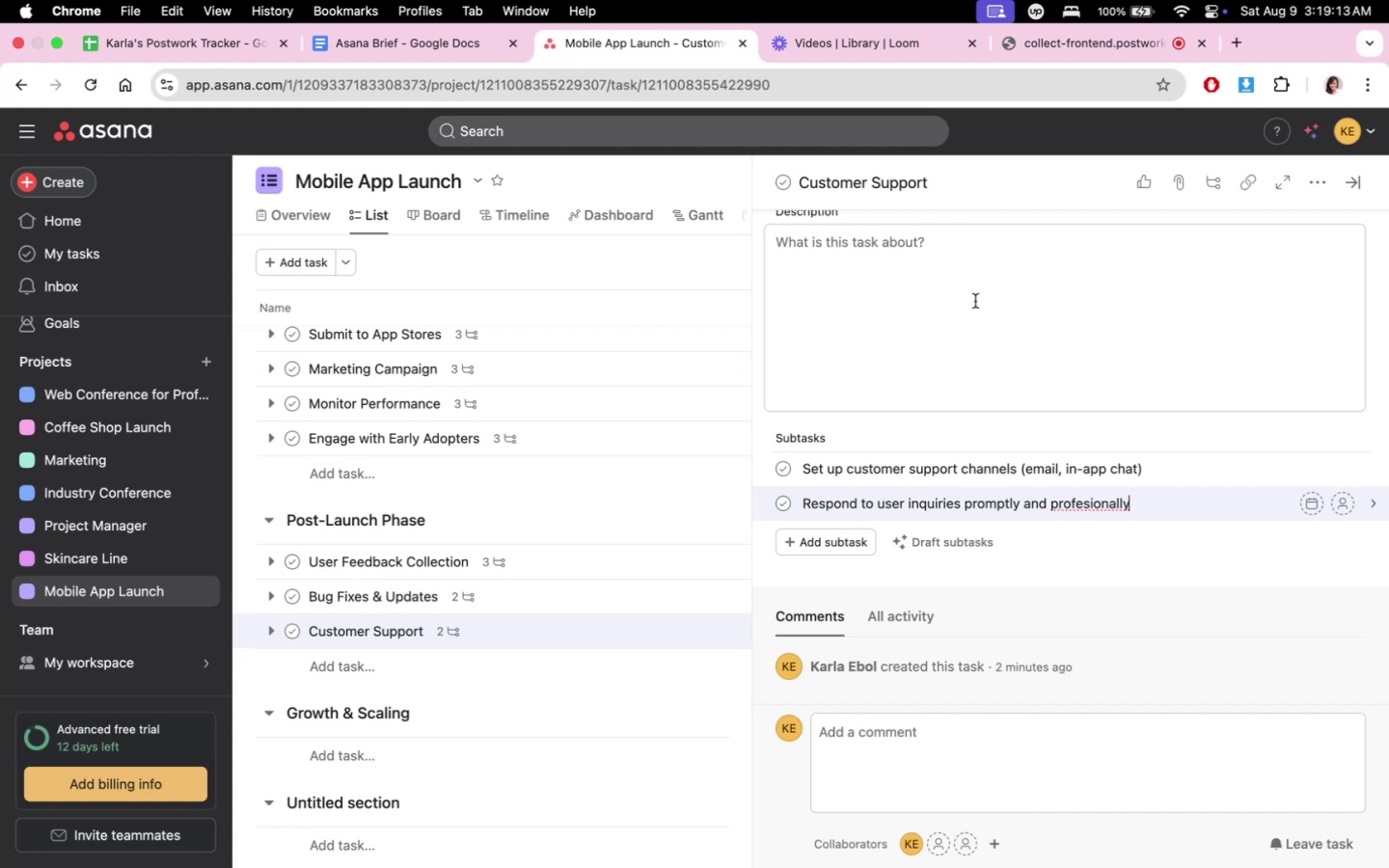 
wait(32.21)
 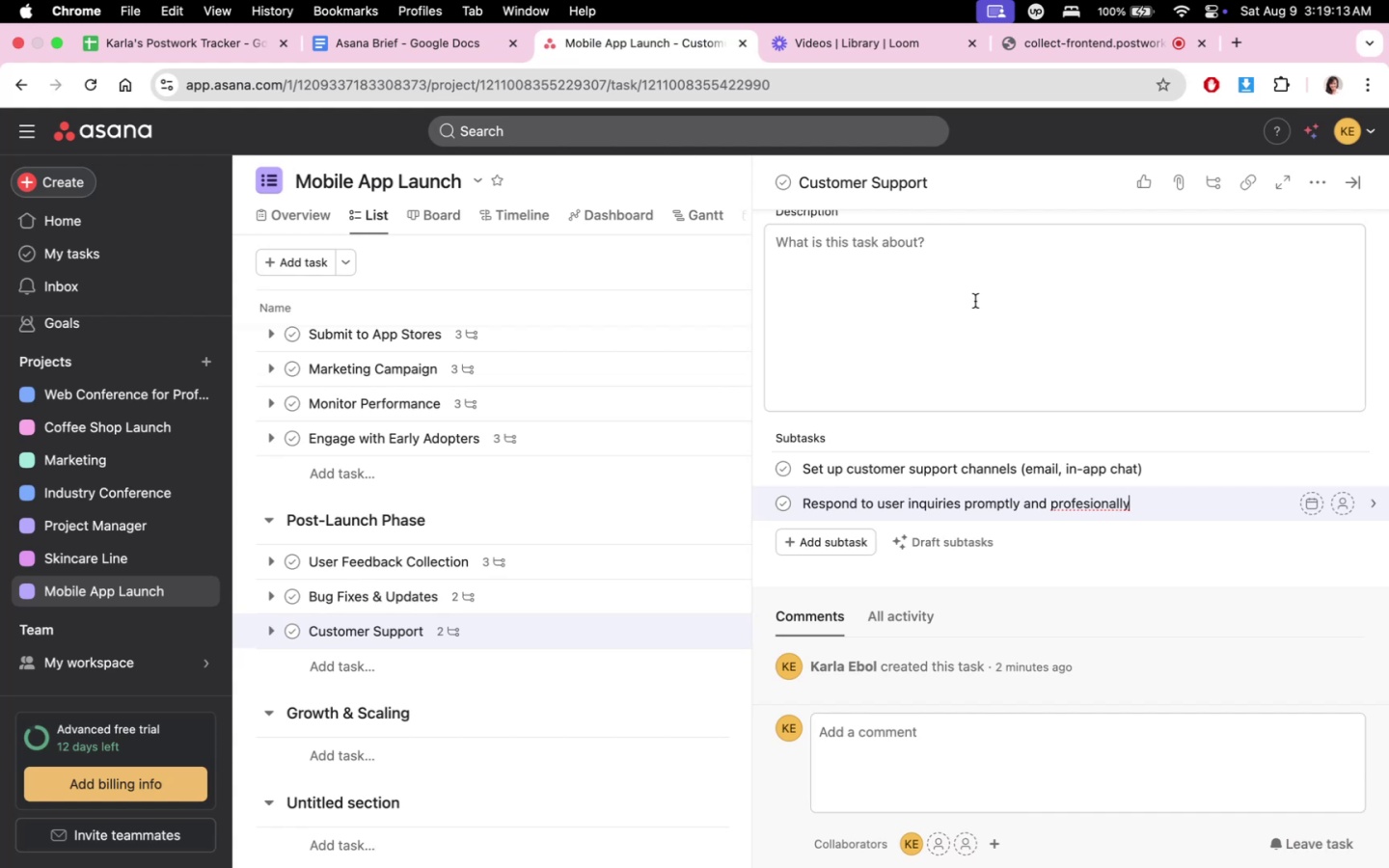 
left_click([843, 724])
 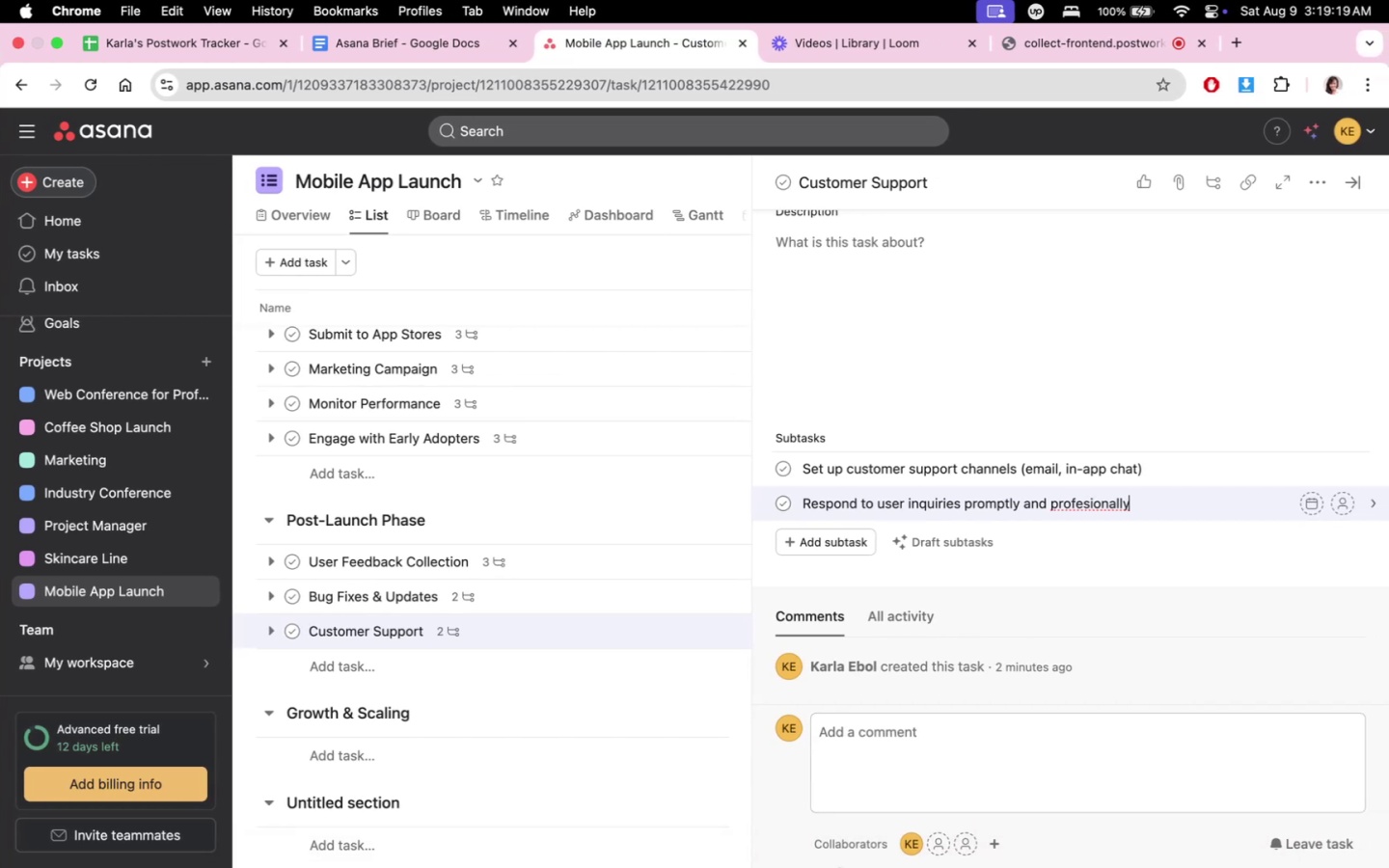 
mouse_move([725, 840])
 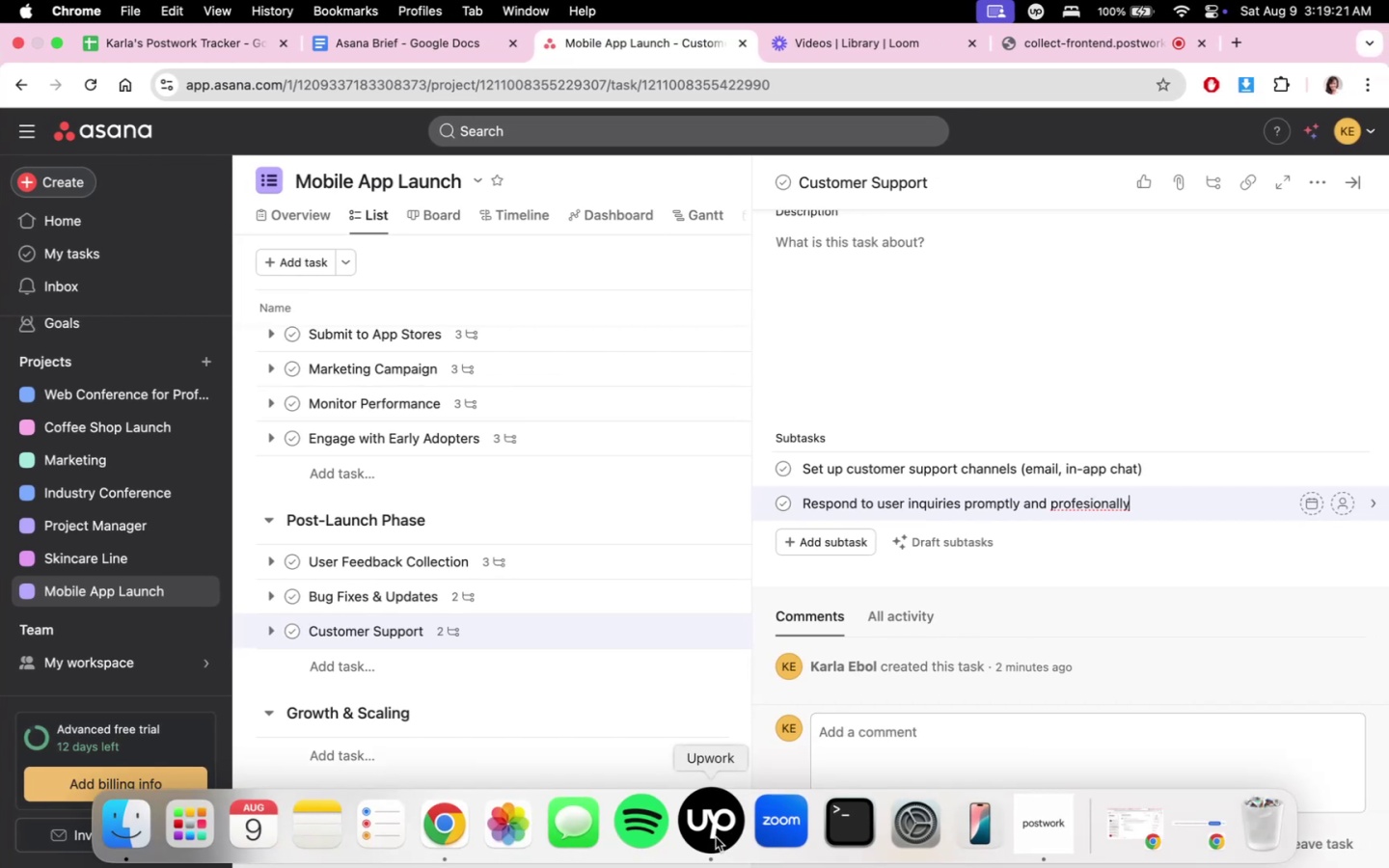 
left_click([716, 836])
 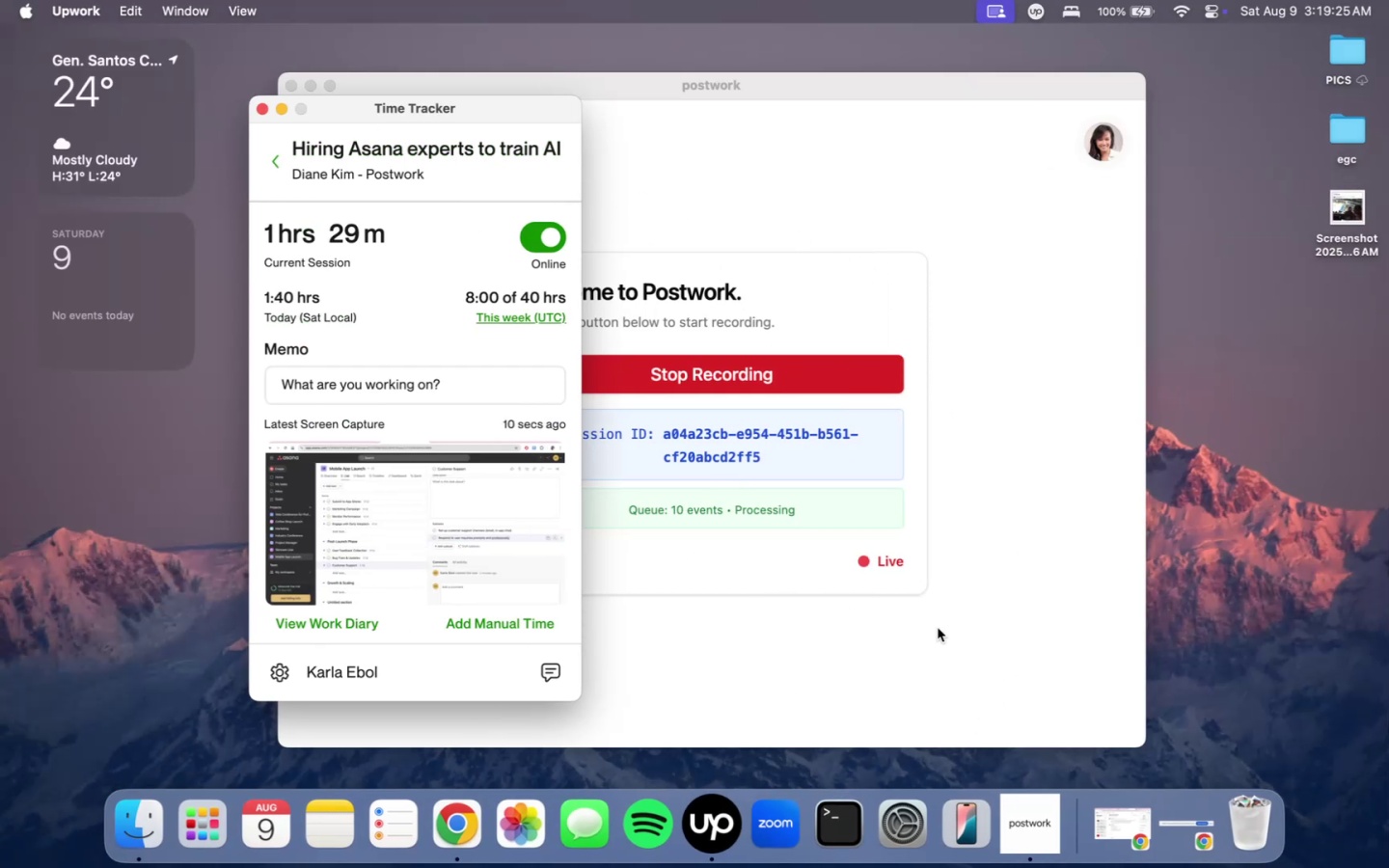 
left_click([555, 239])
 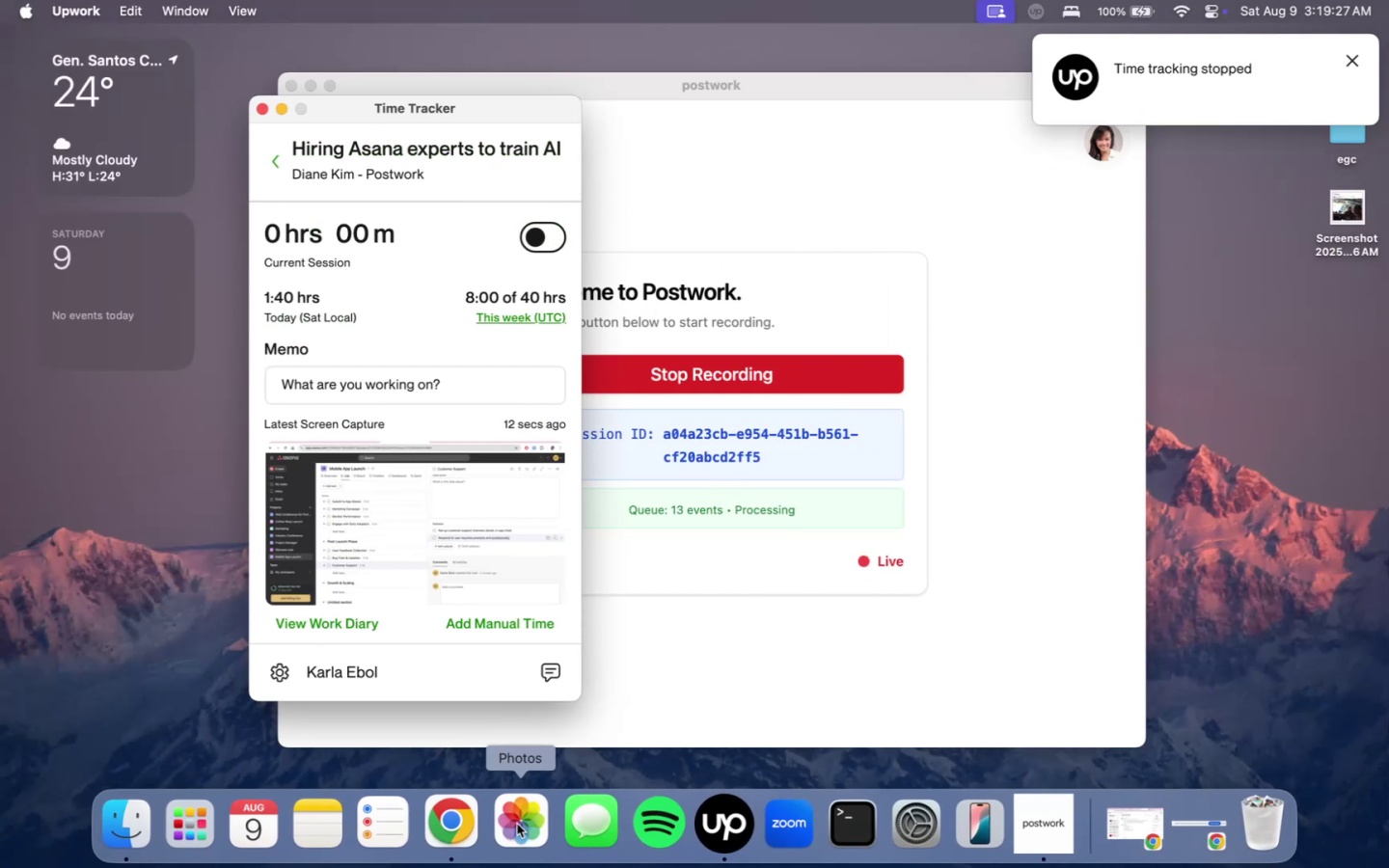 
left_click([467, 823])
 